 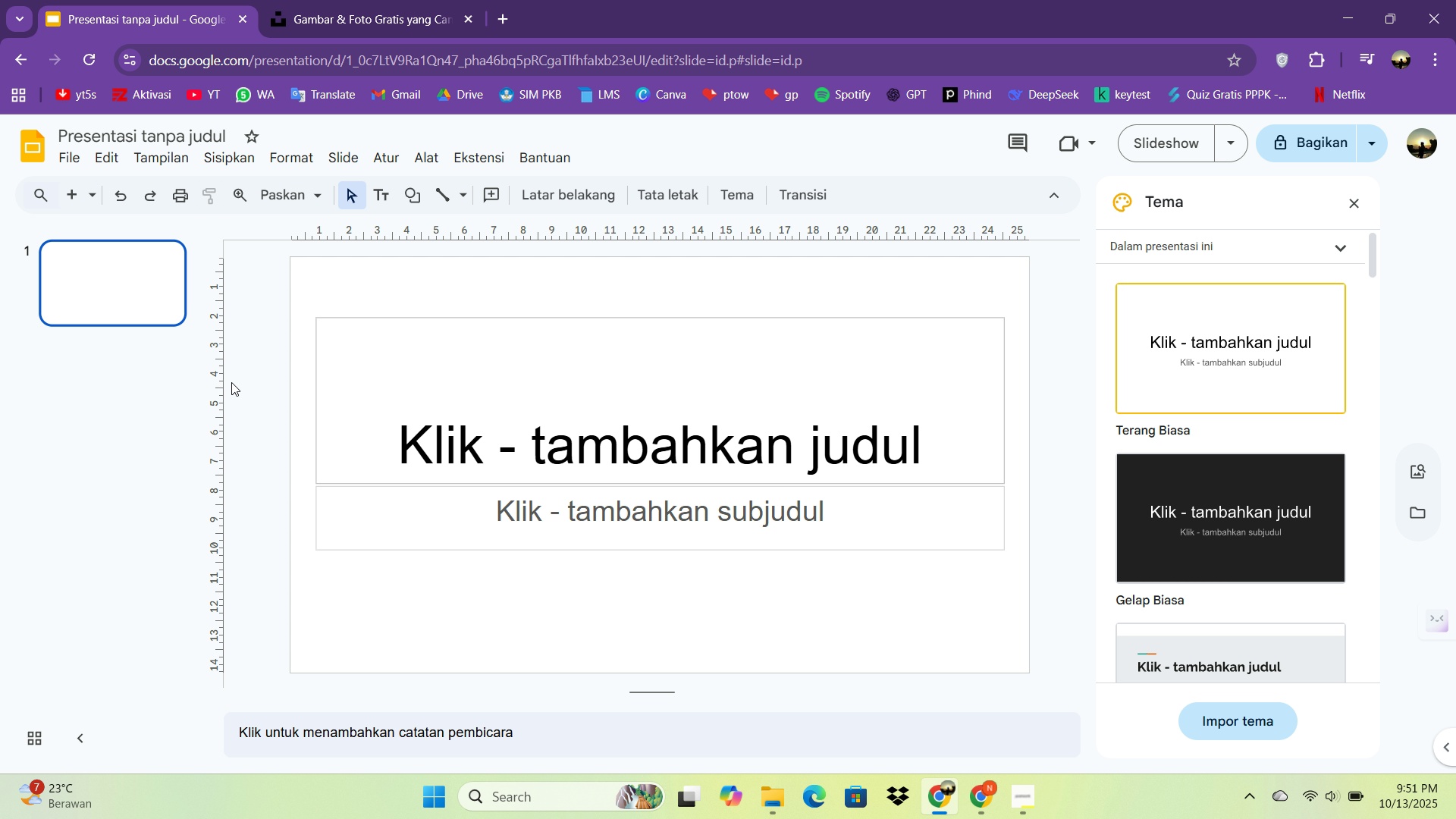 
scroll: coordinate [1254, 428], scroll_direction: down, amount: 5.0
 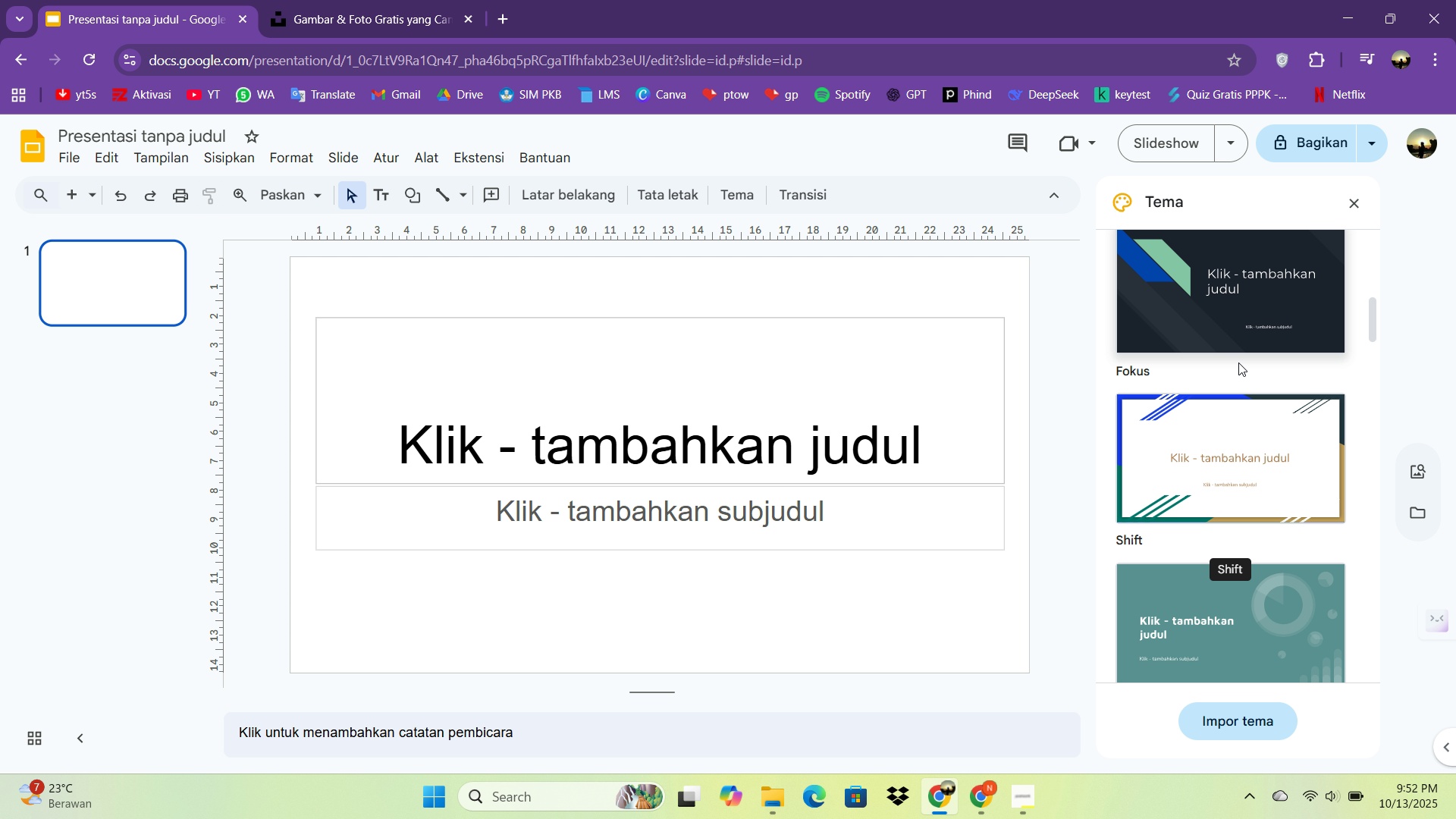 
left_click([1233, 344])
 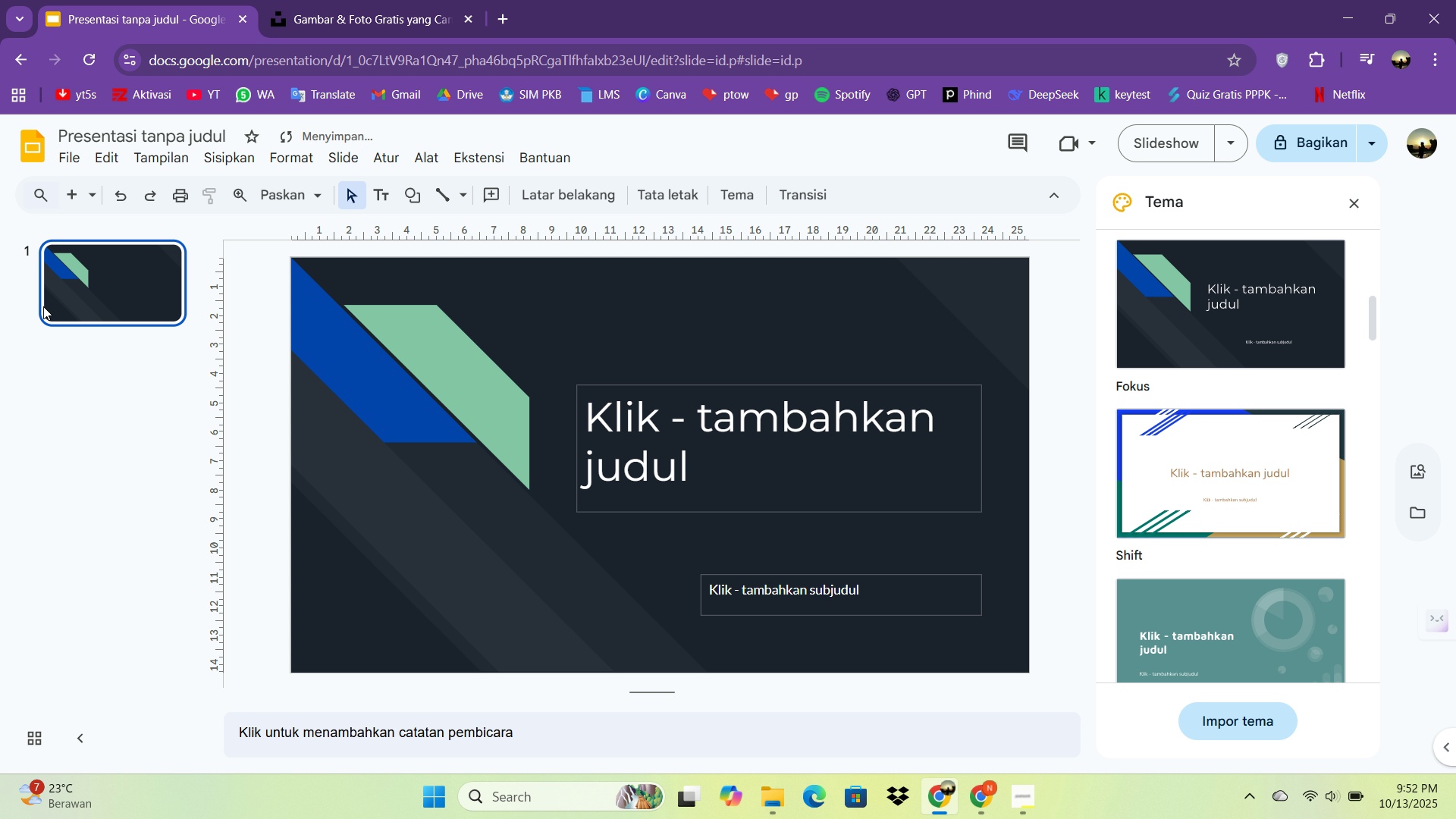 
right_click([71, 300])
 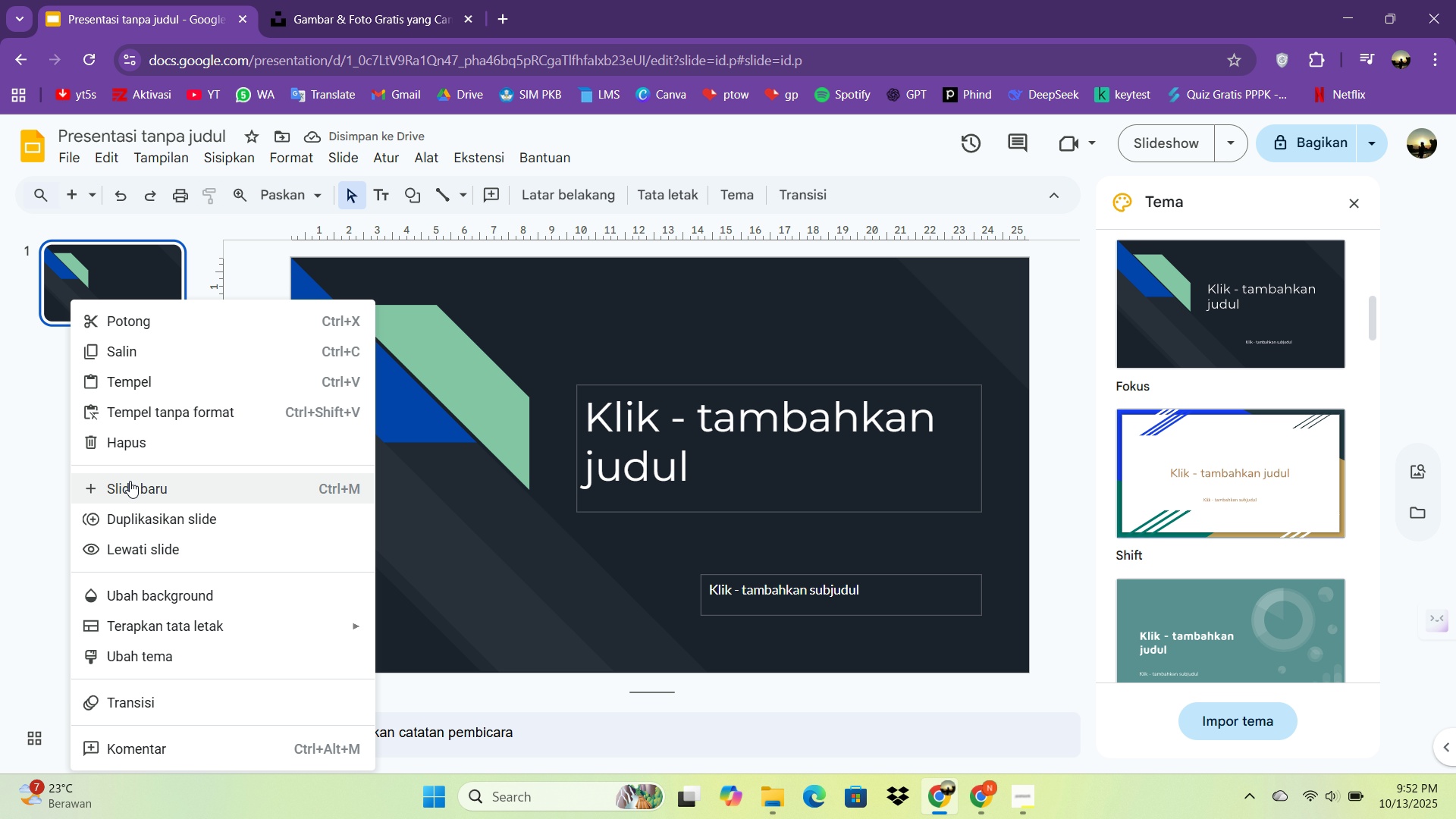 
left_click([130, 481])
 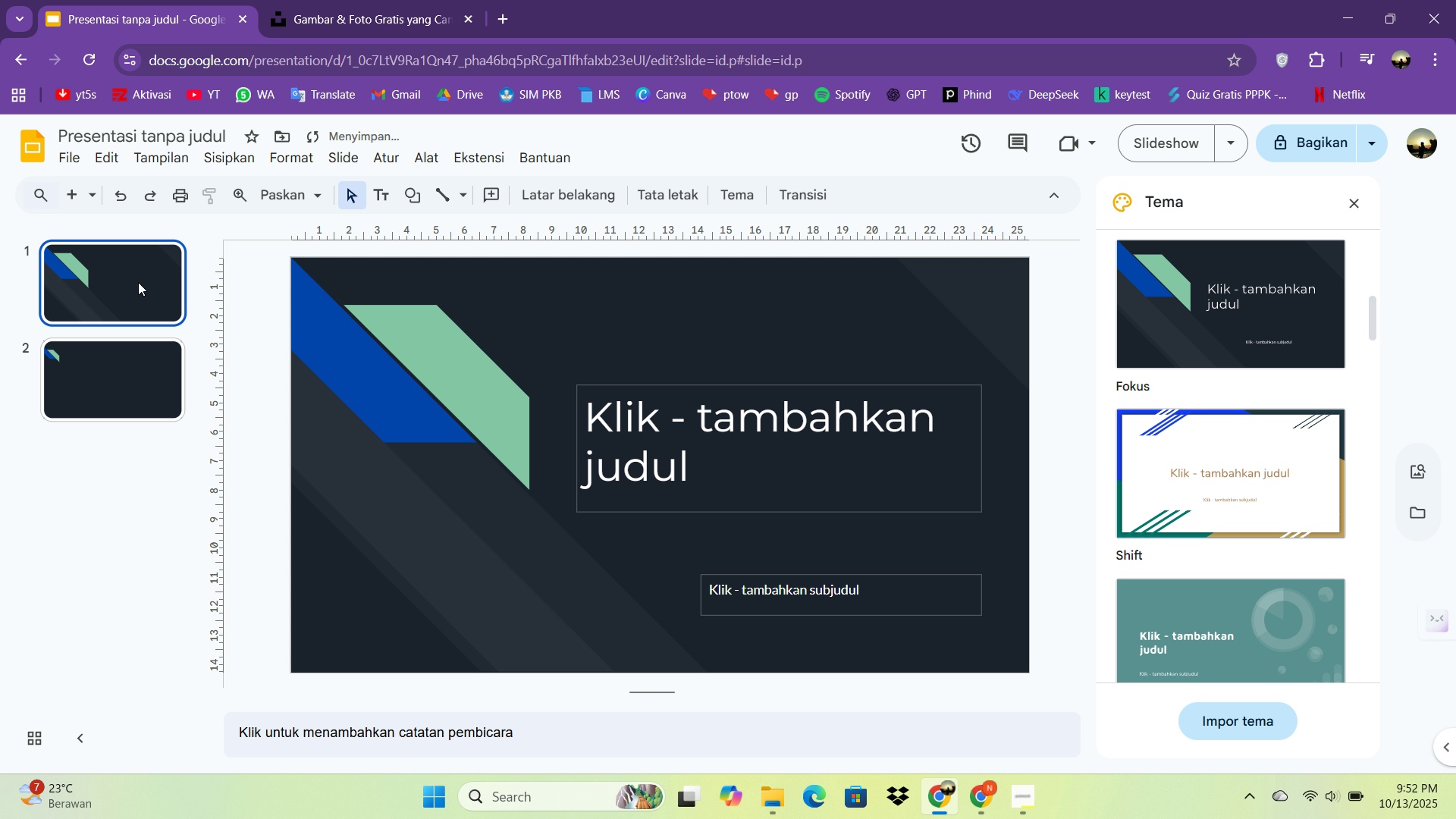 
left_click([138, 282])
 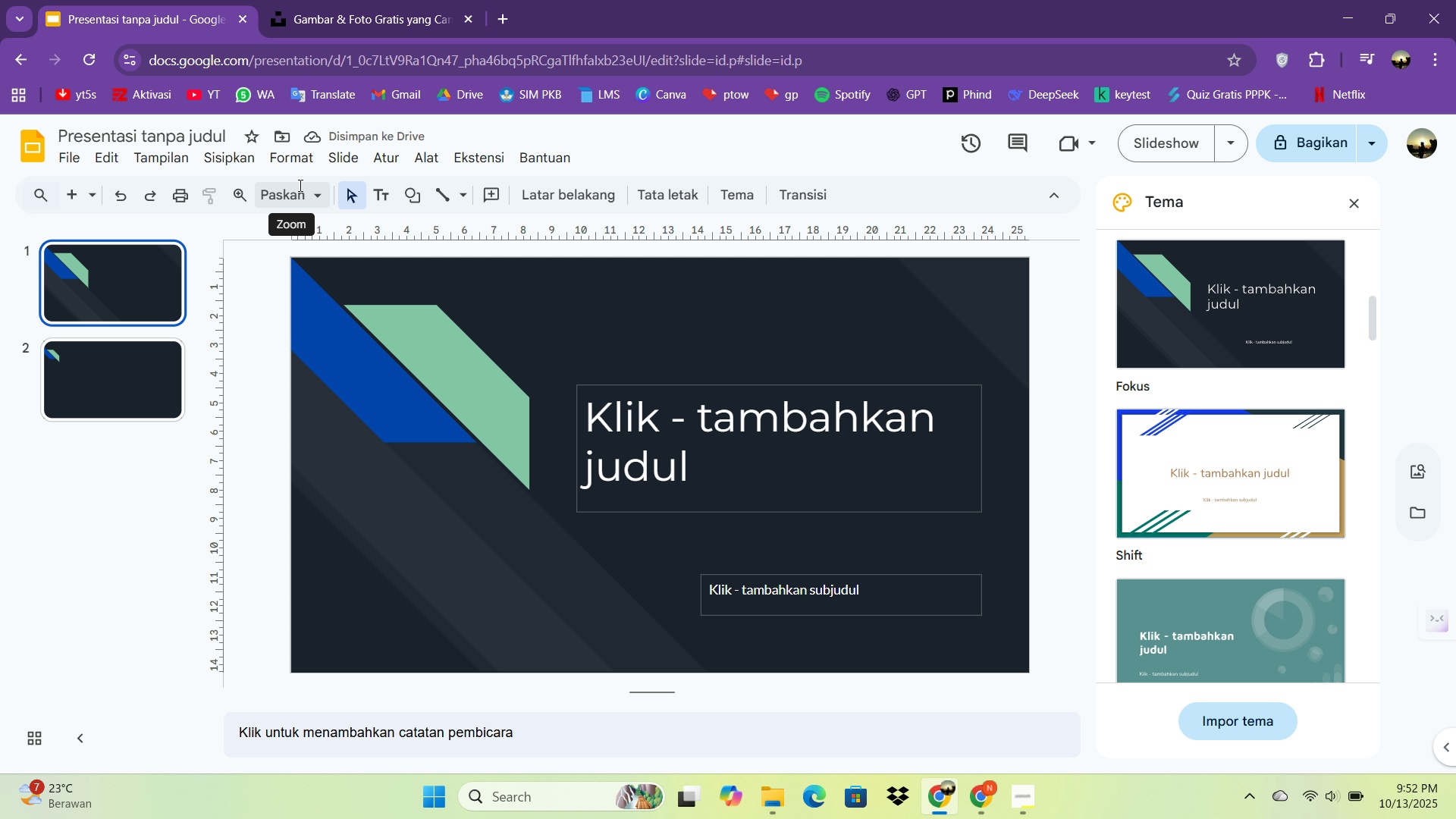 
left_click([169, 262])
 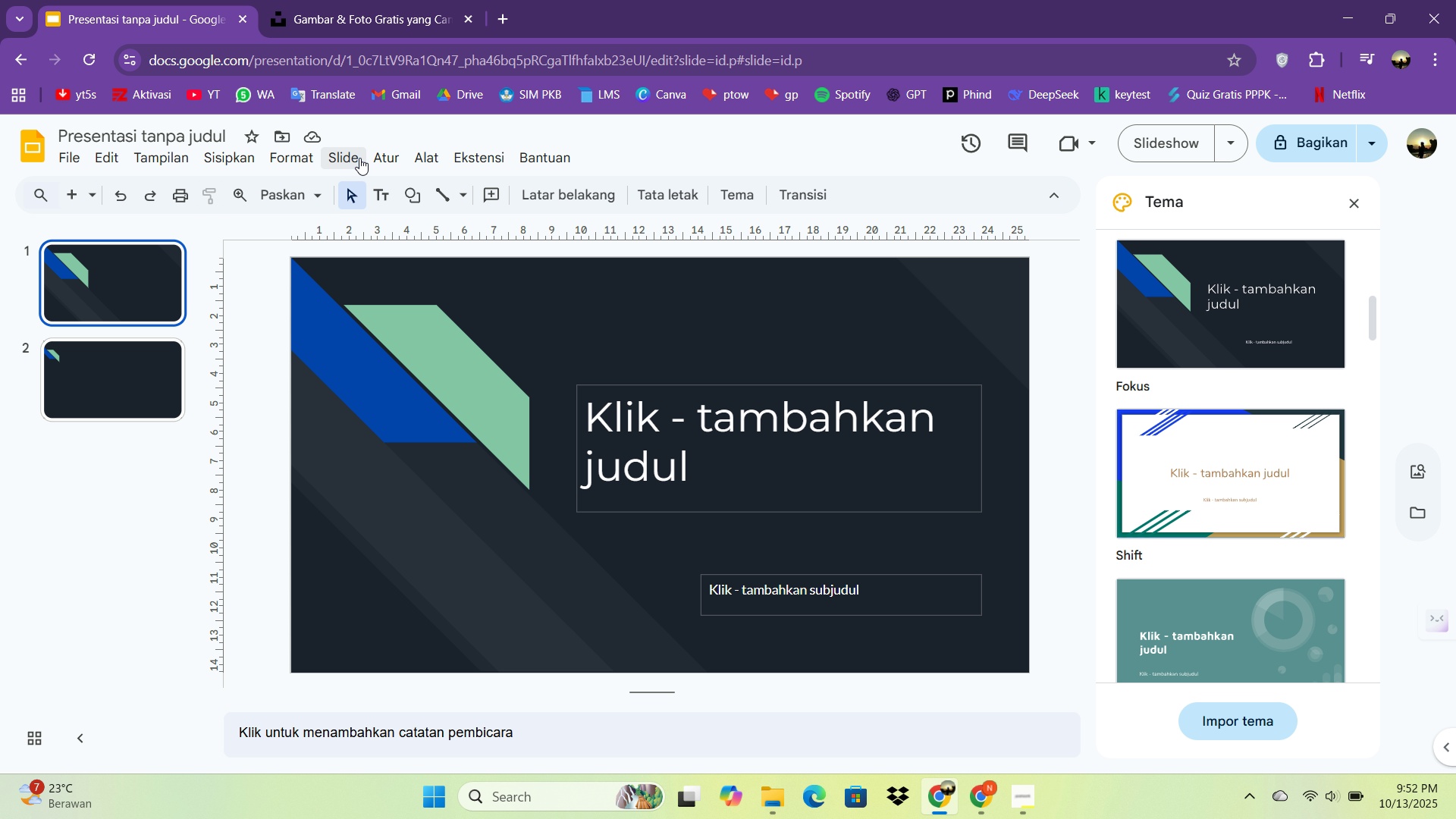 
left_click([359, 158])
 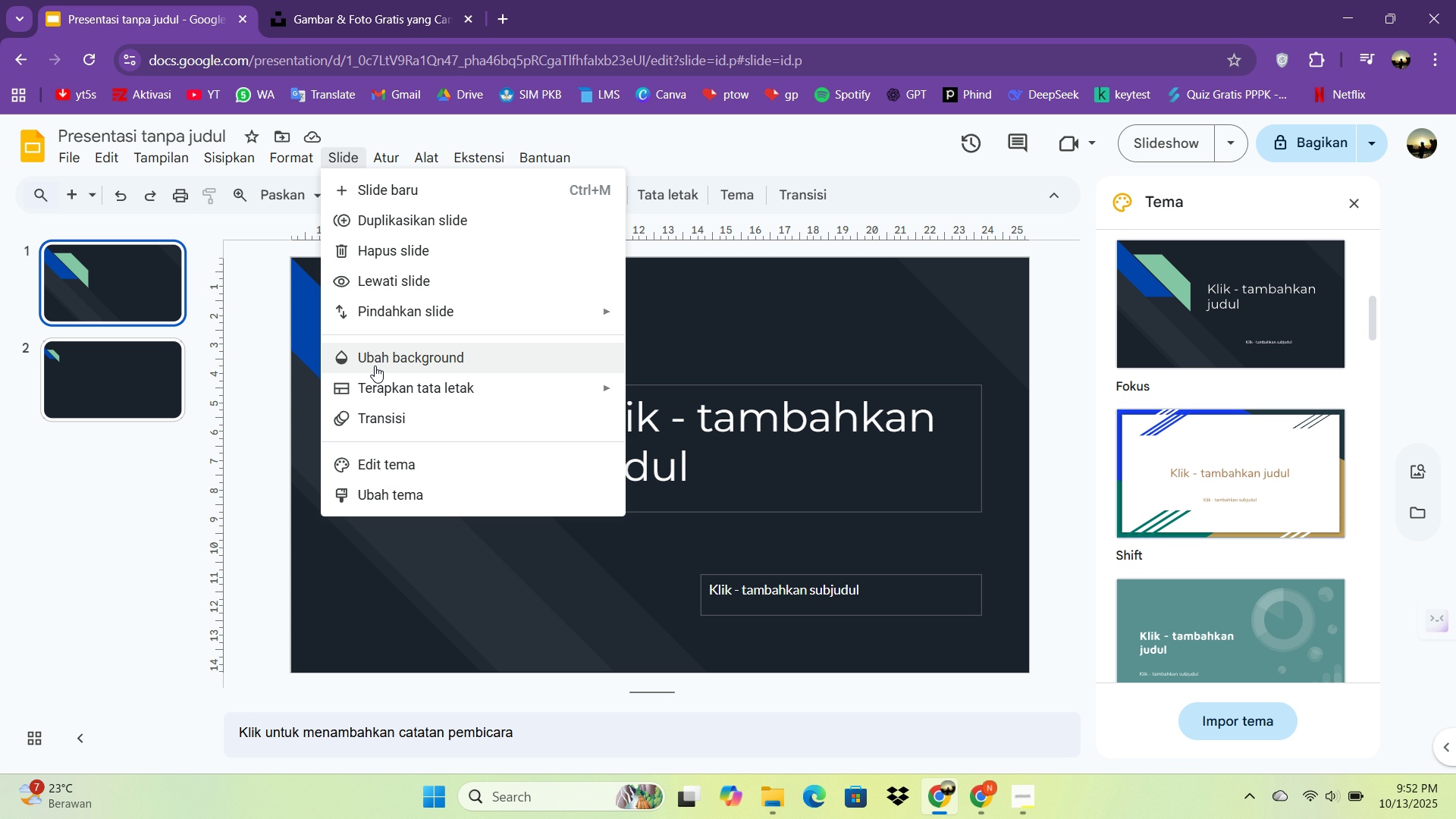 
left_click([375, 315])
 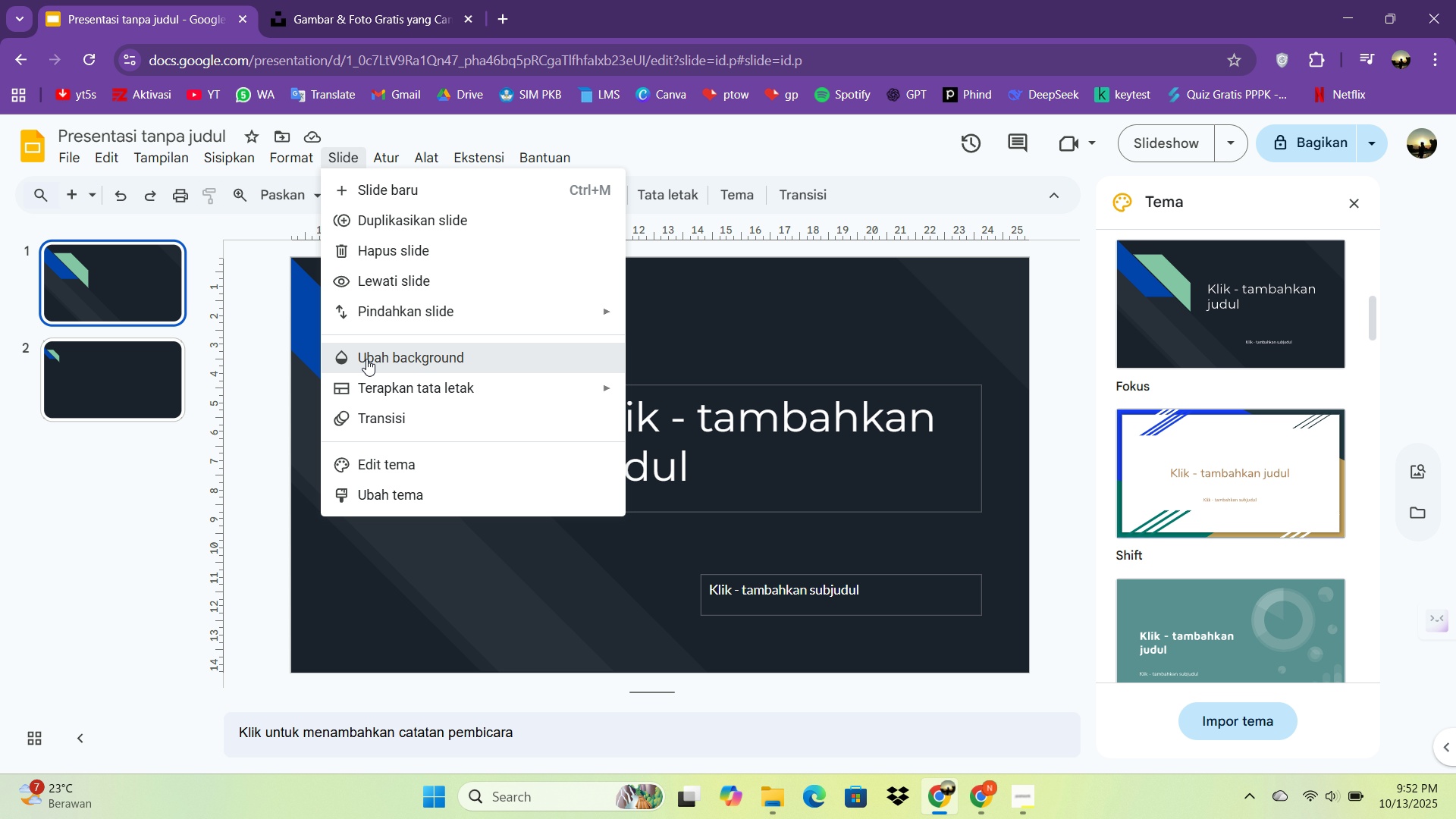 
left_click([366, 359])
 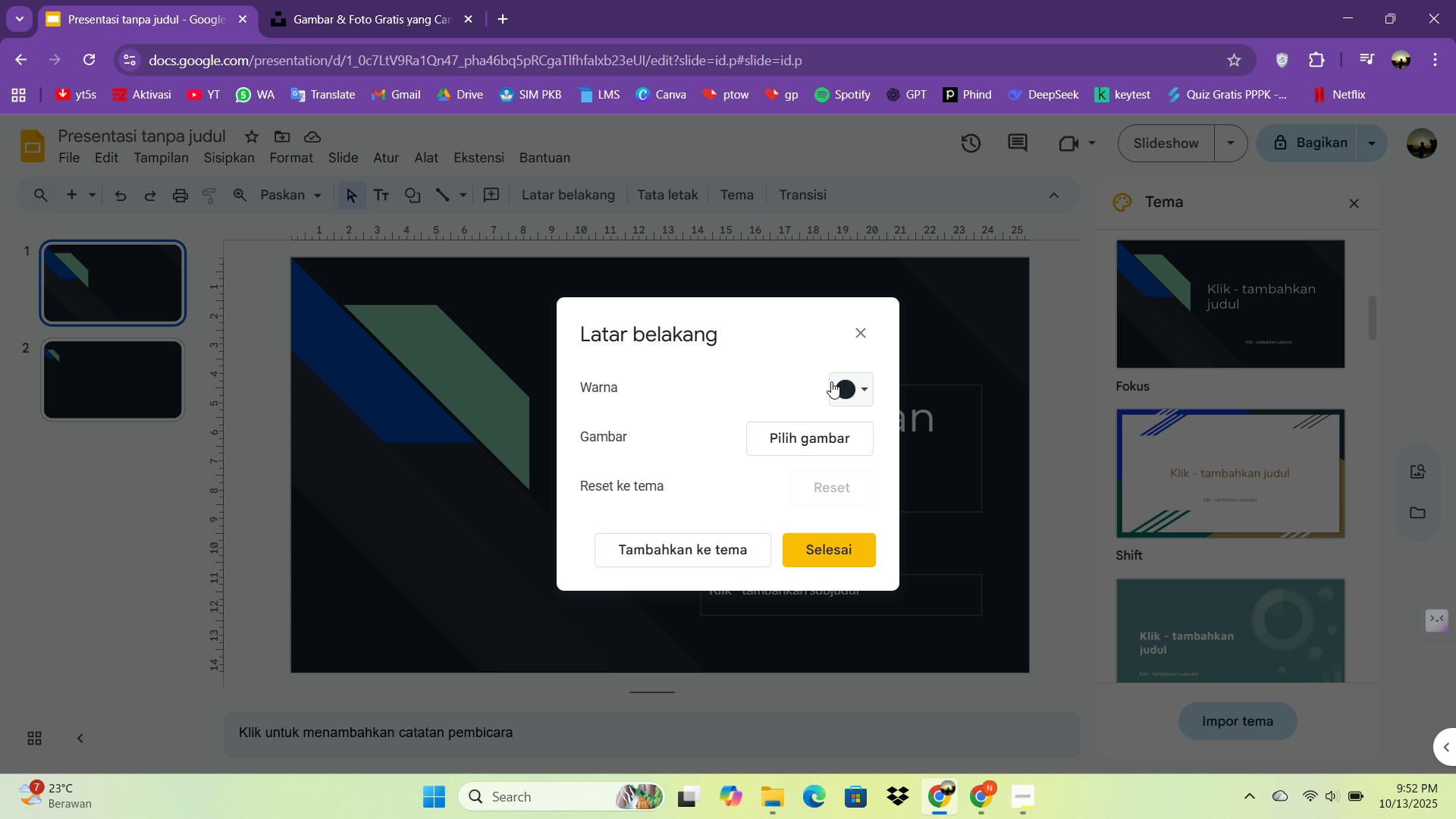 
left_click([839, 379])
 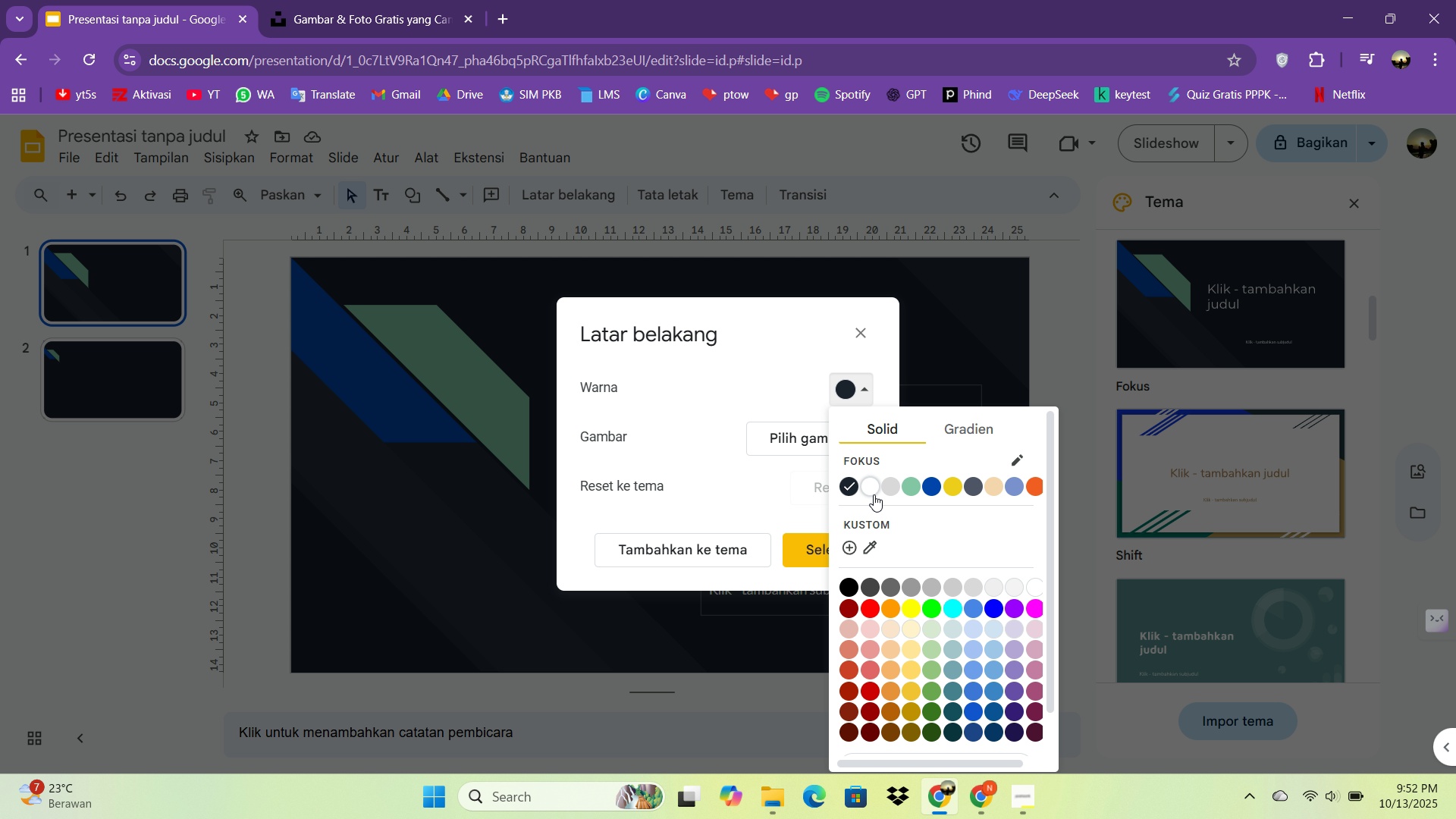 
left_click([874, 494])
 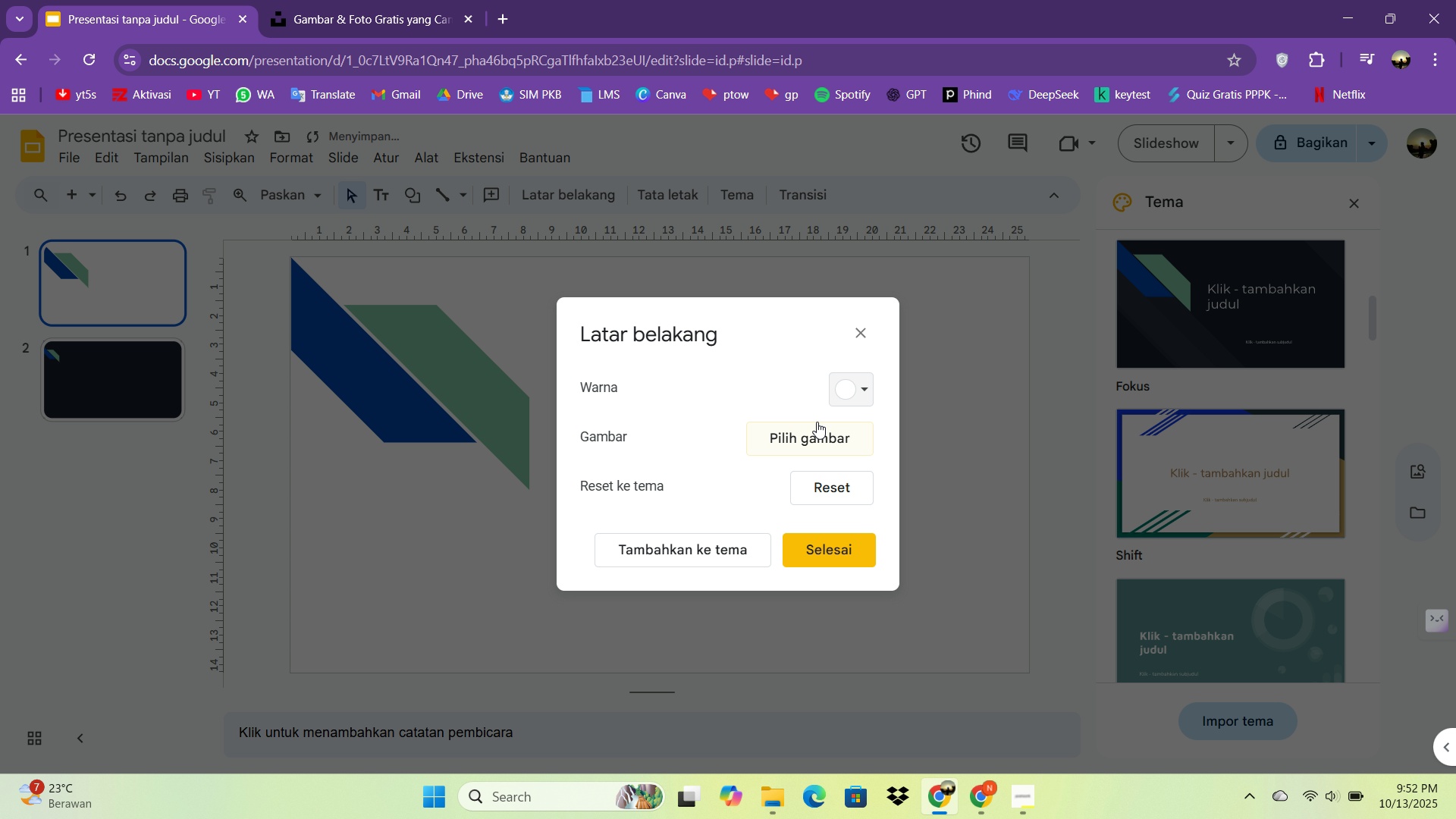 
left_click([841, 388])
 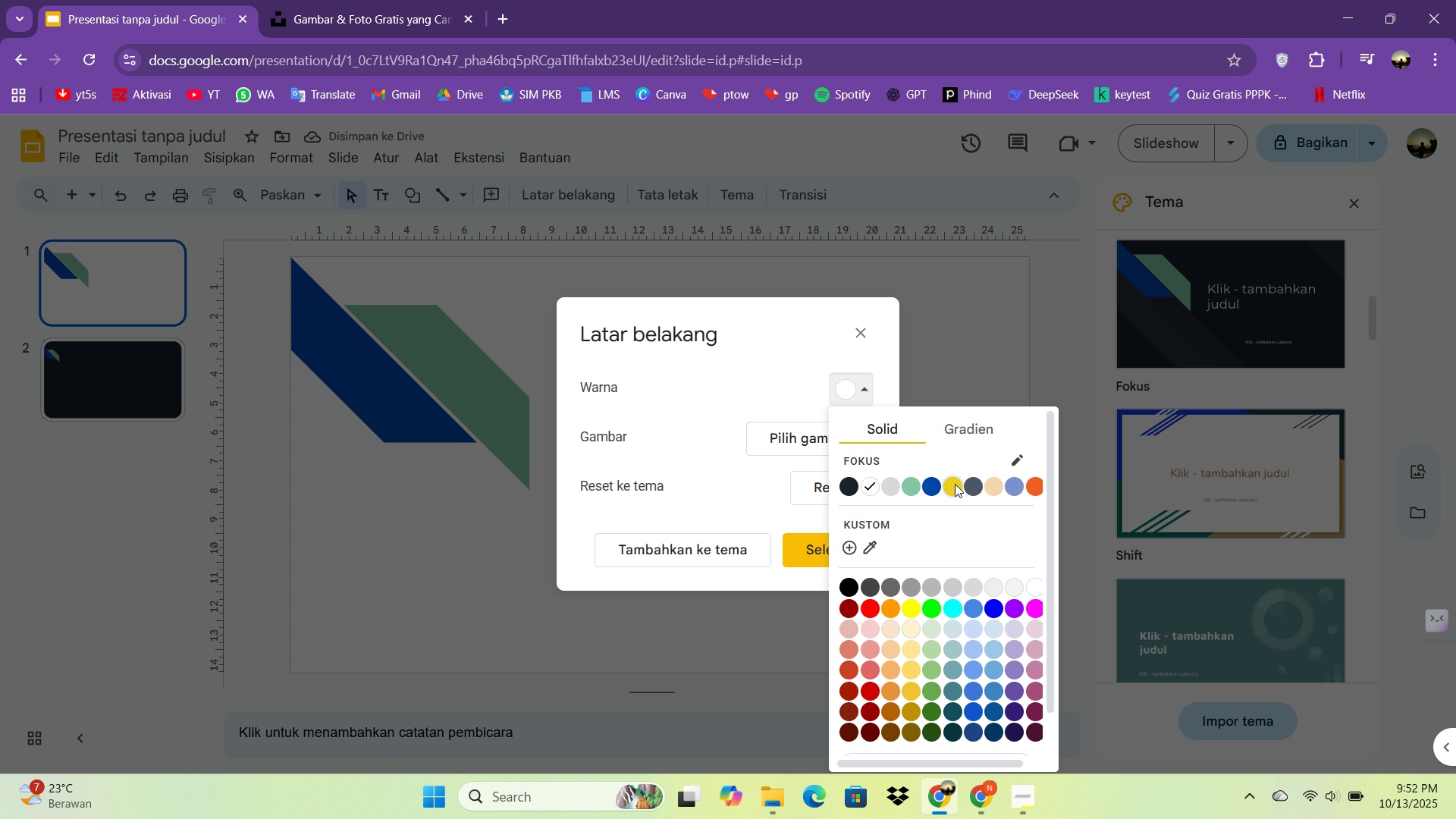 
left_click([955, 484])
 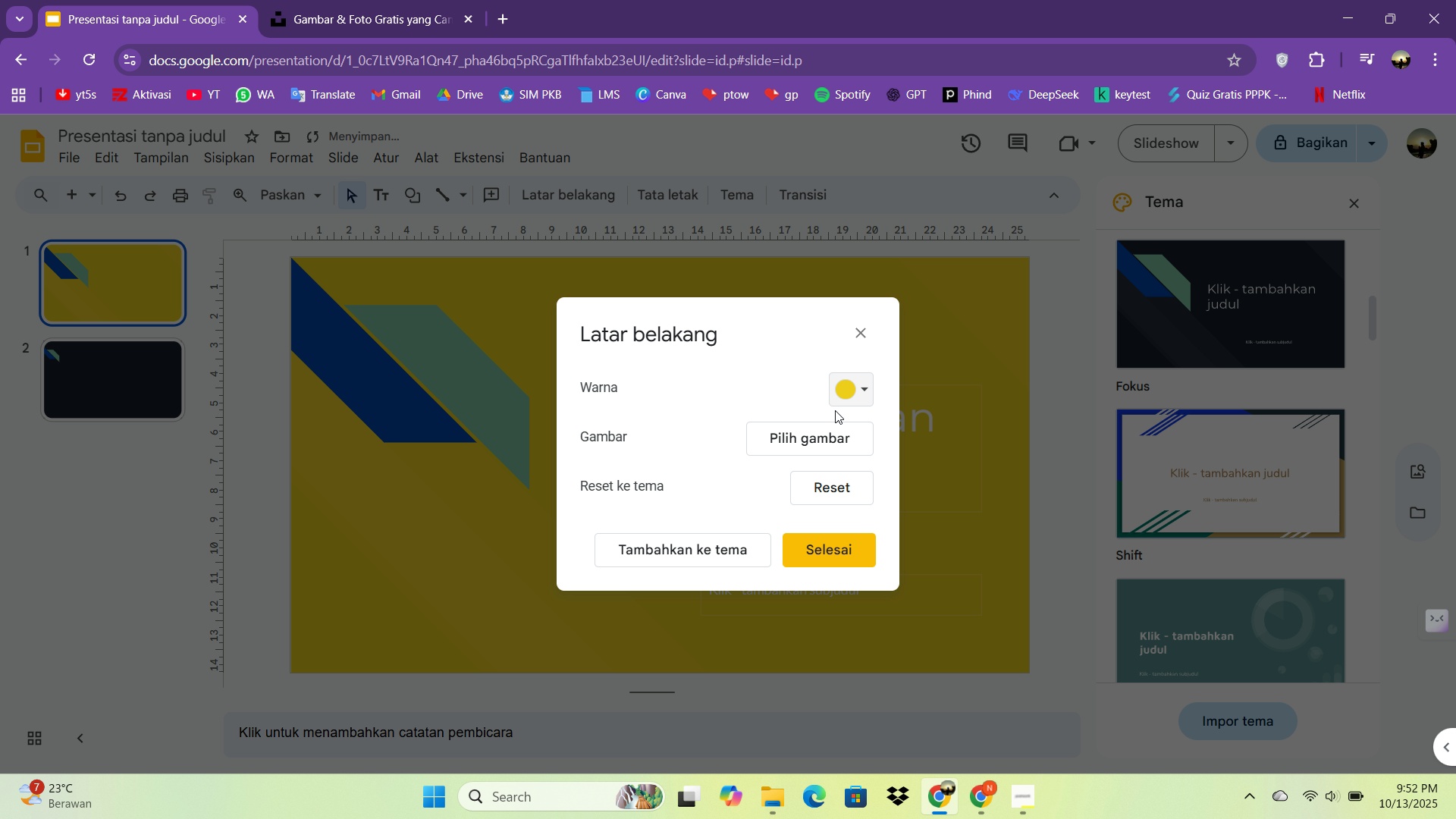 
left_click([838, 399])
 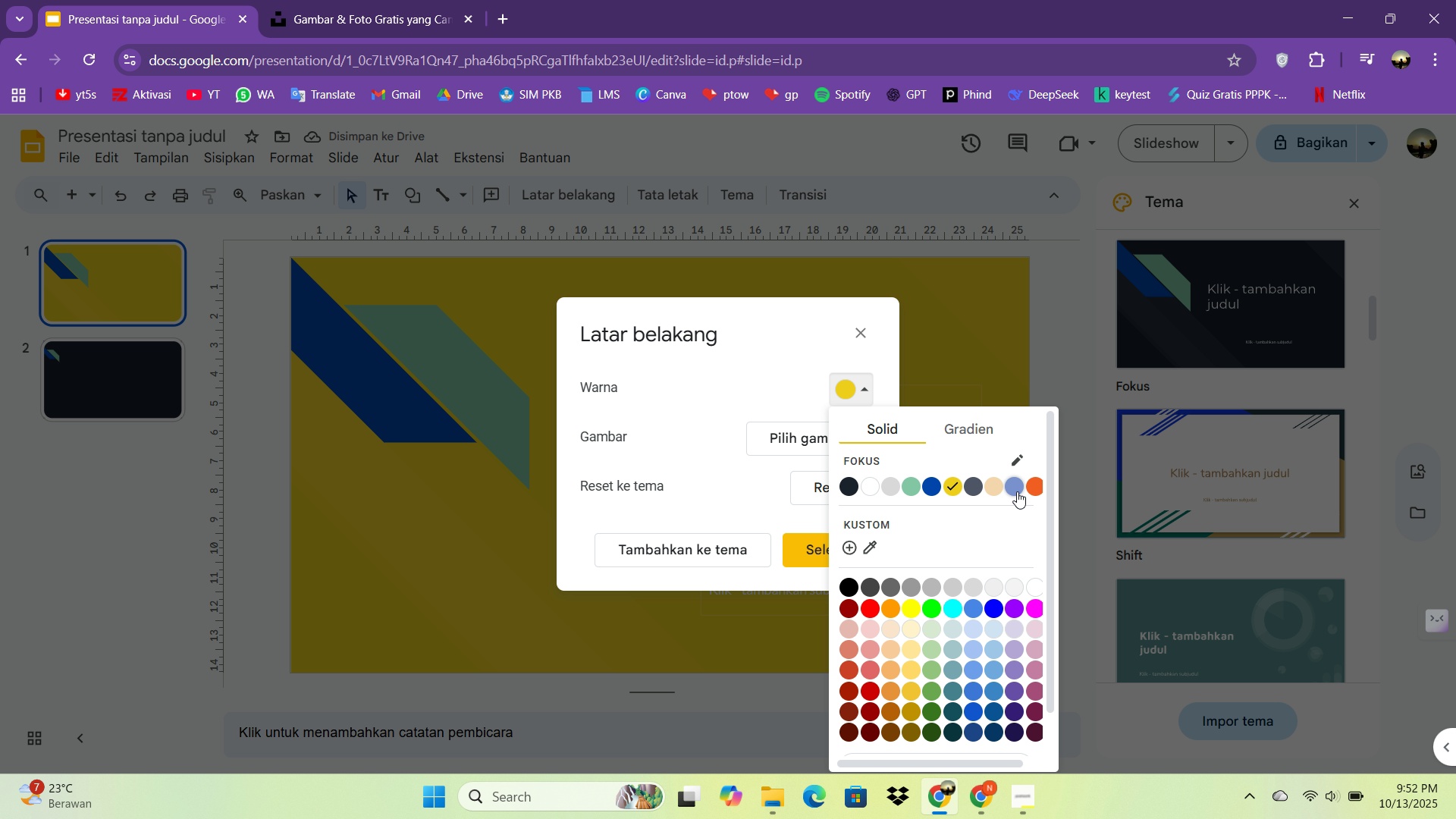 
left_click([1021, 486])
 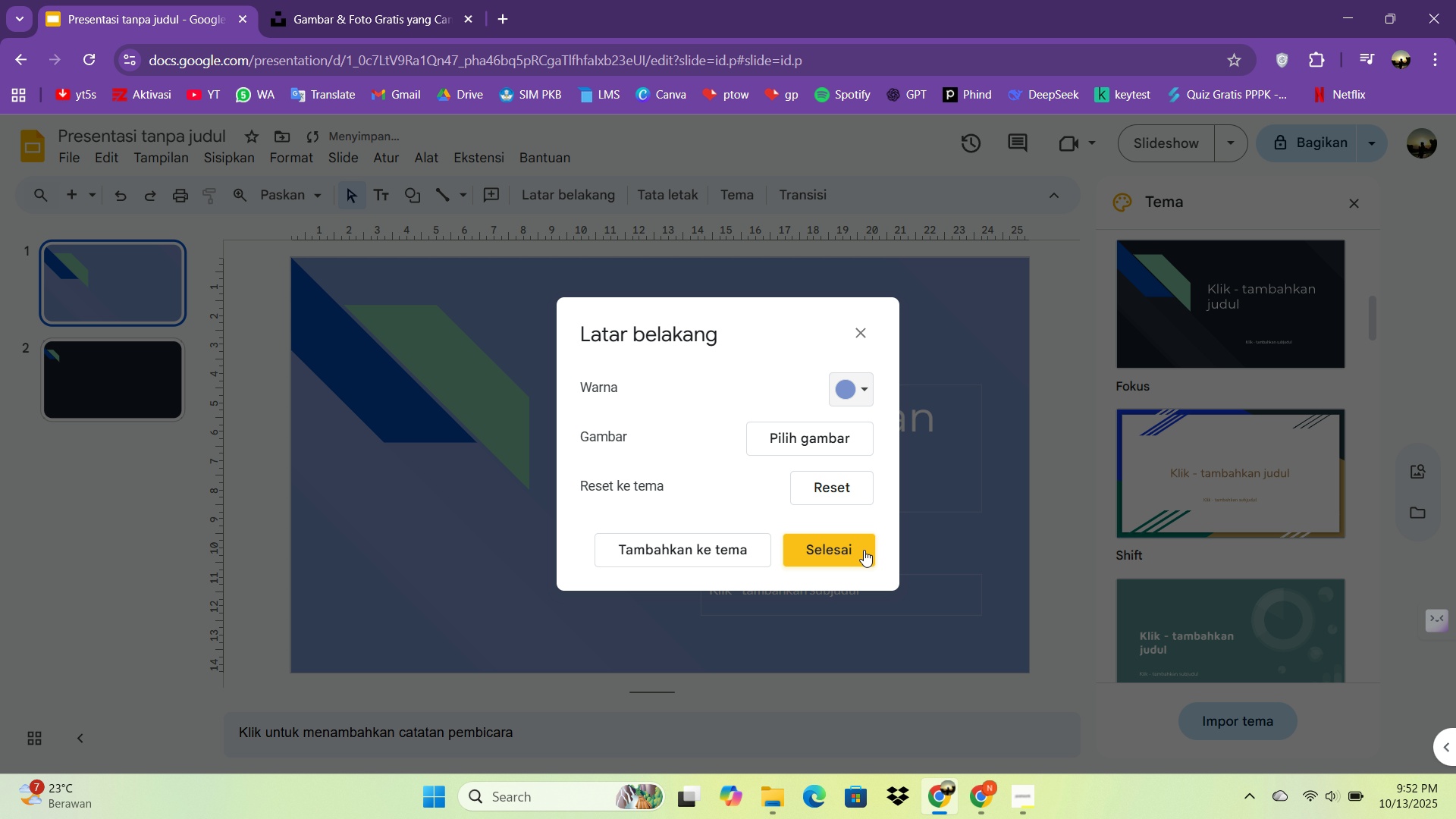 
left_click([864, 550])
 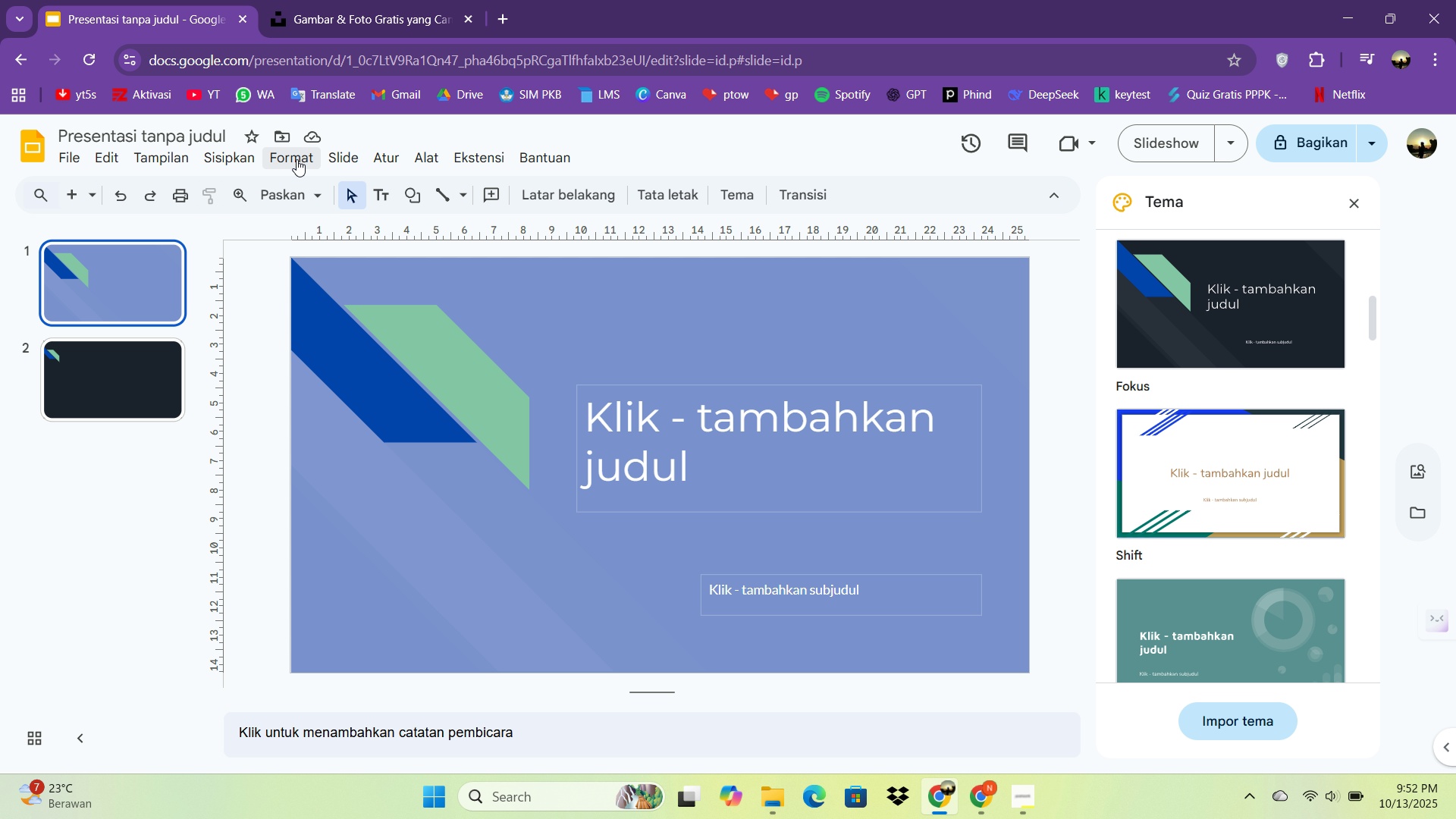 
wait(6.97)
 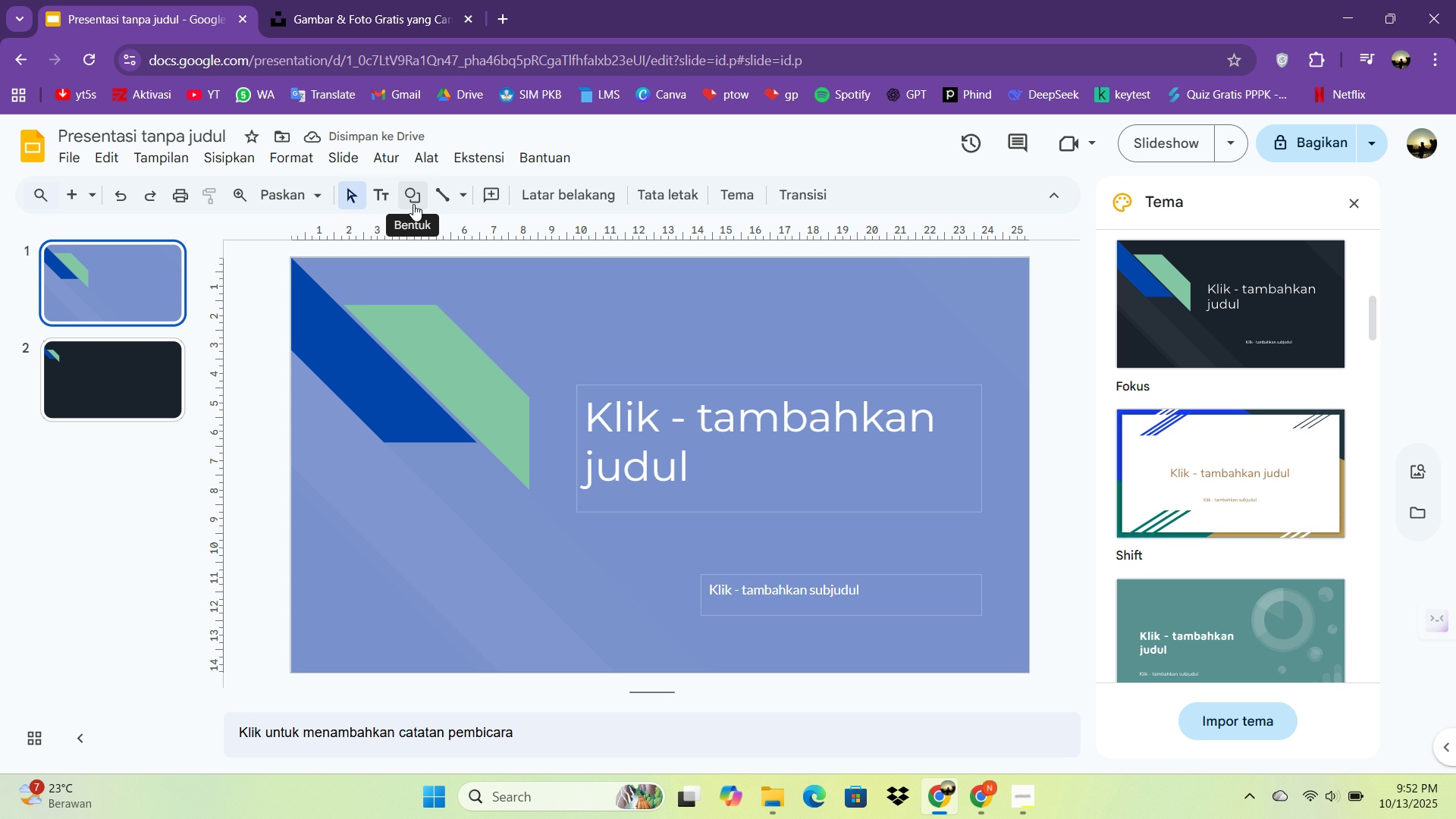 
left_click([356, 157])
 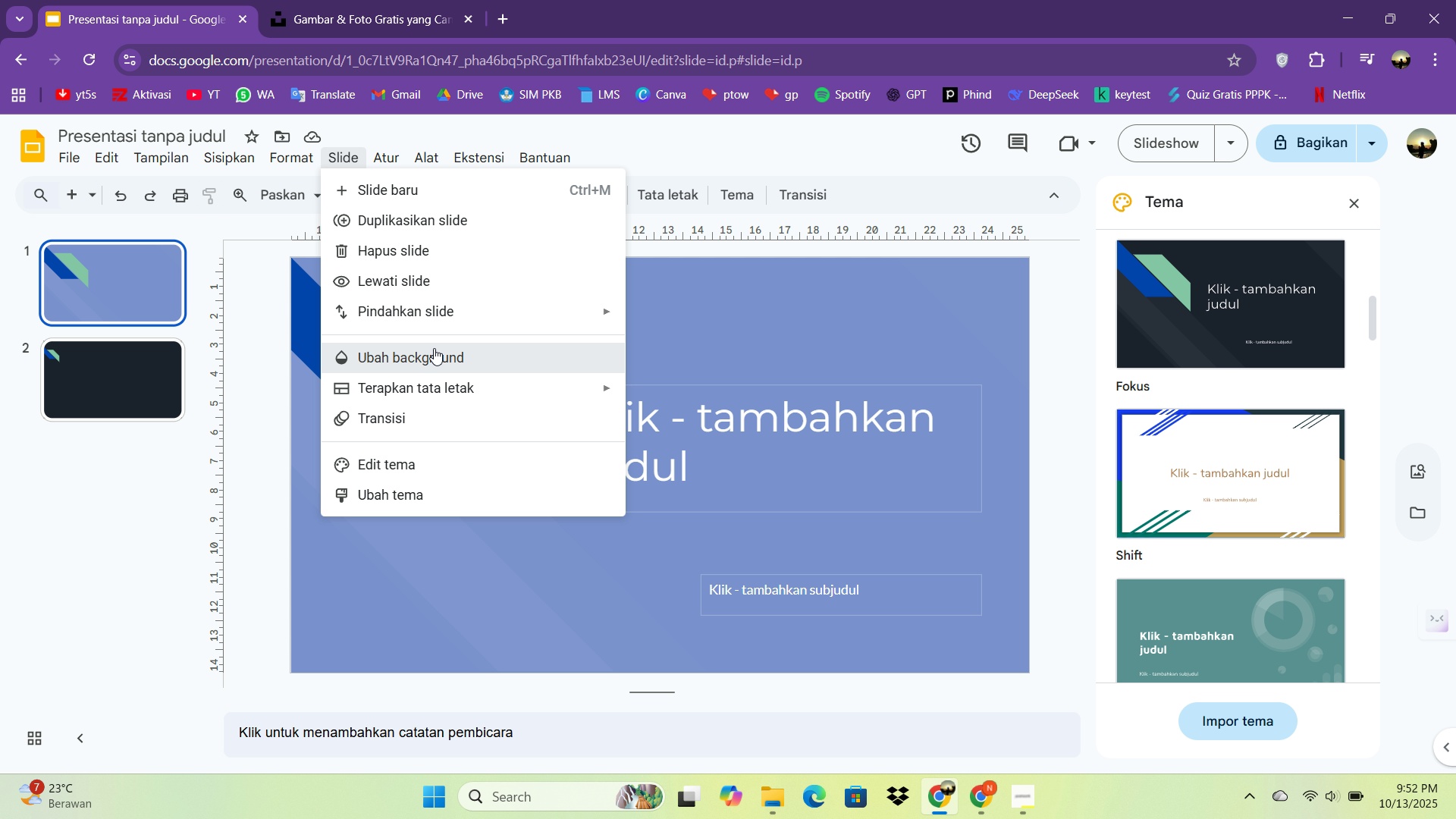 
left_click([434, 348])
 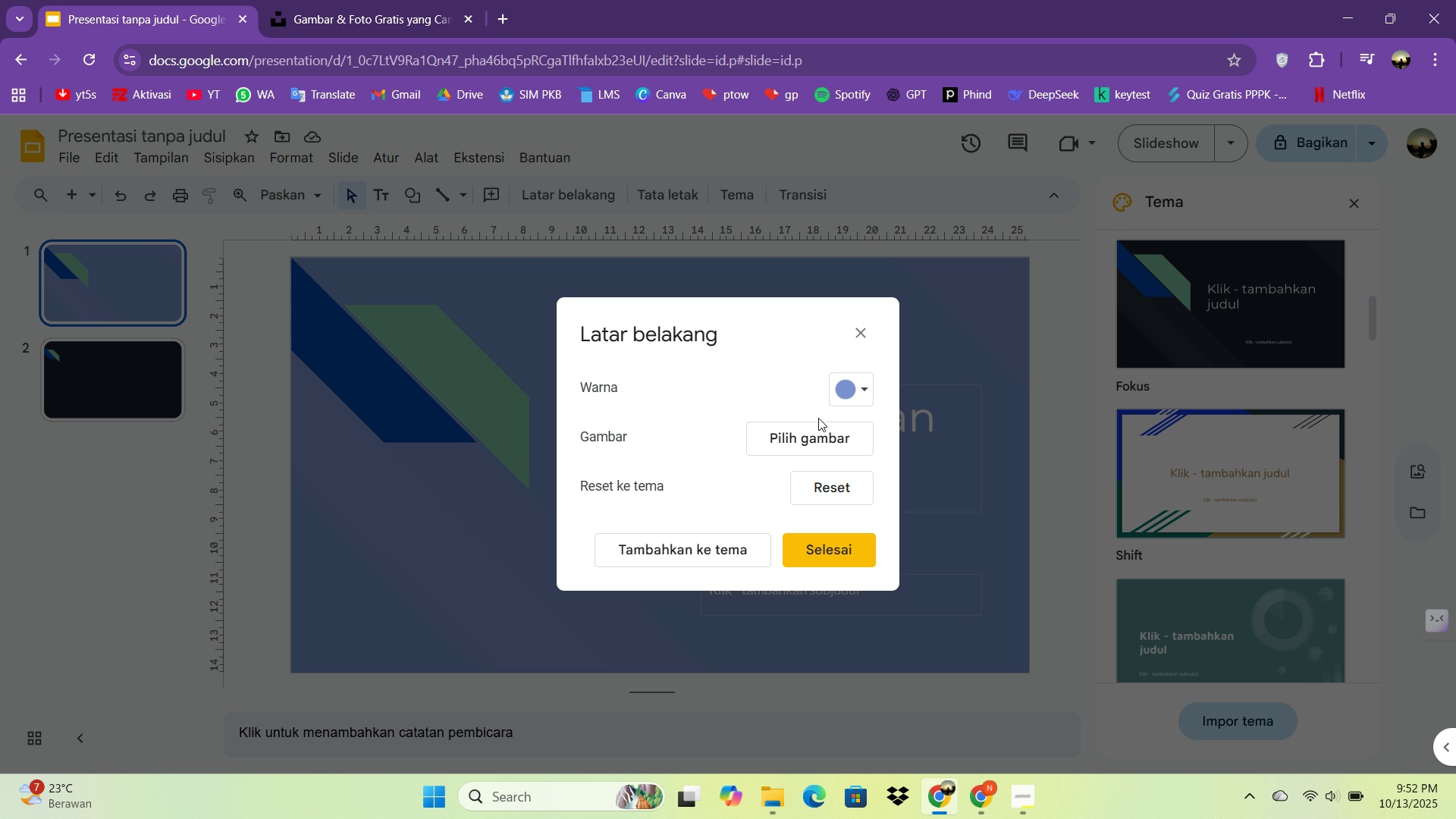 
left_click([852, 394])
 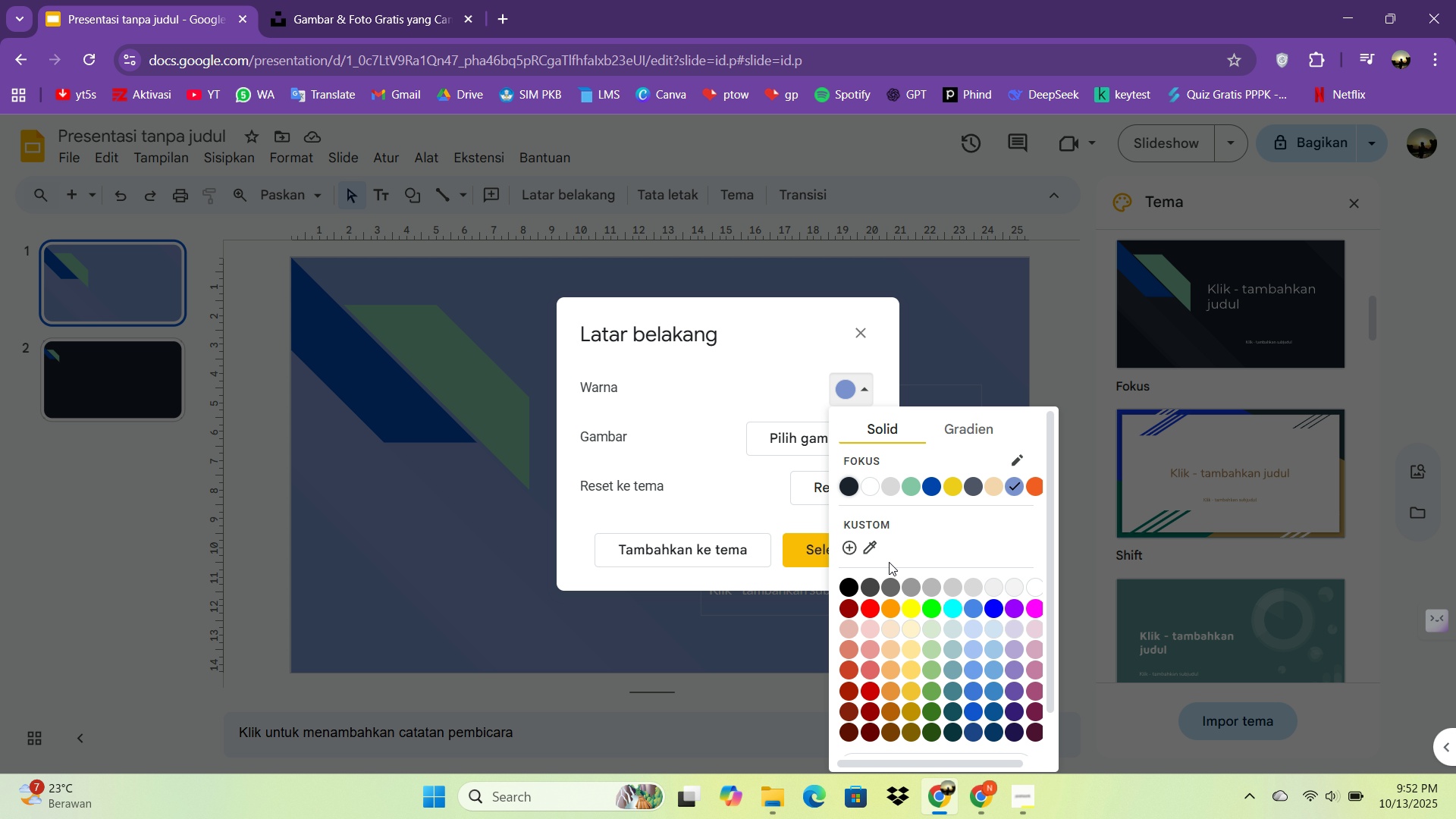 
scroll: coordinate [893, 566], scroll_direction: down, amount: 1.0
 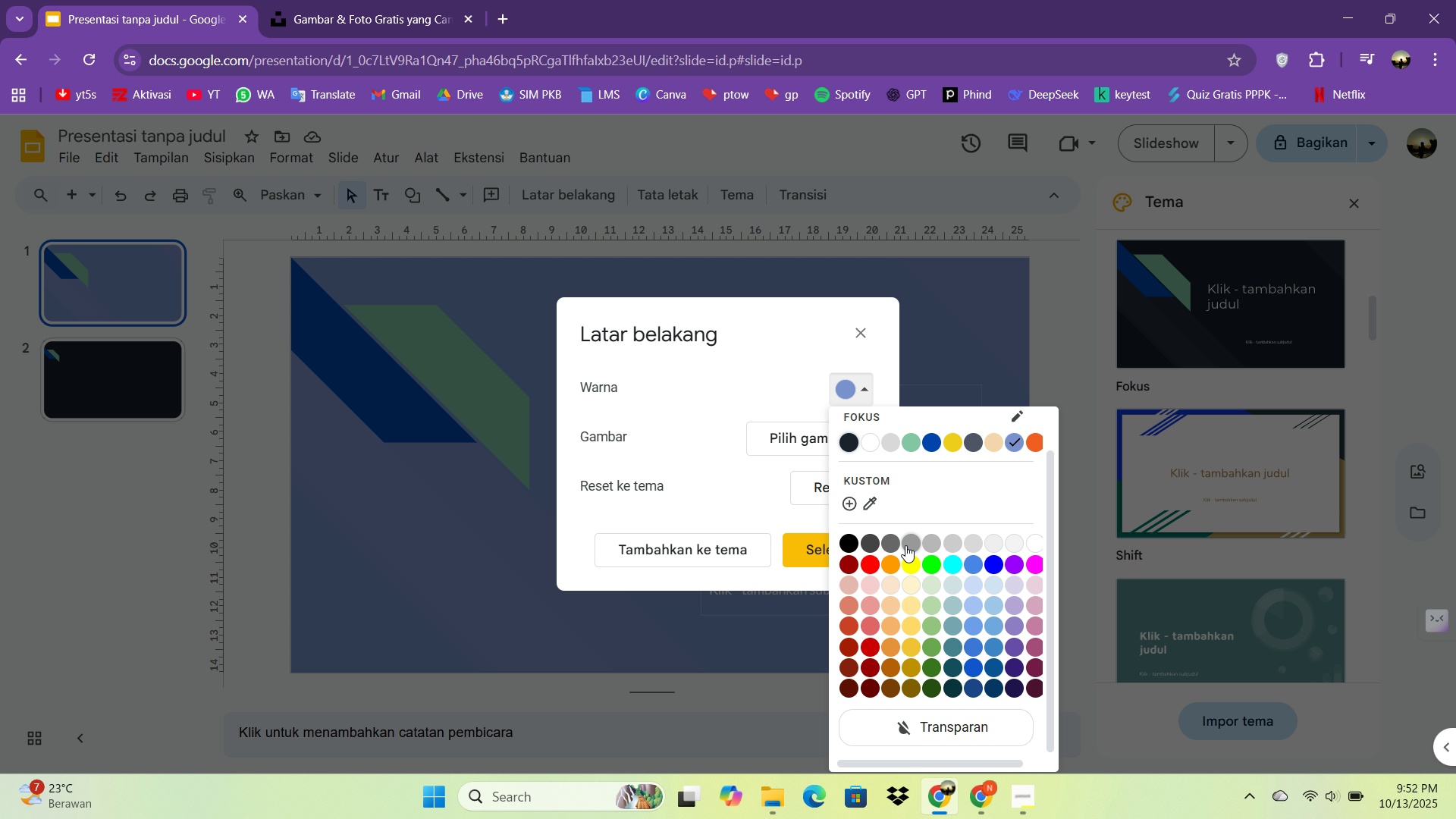 
left_click([905, 545])
 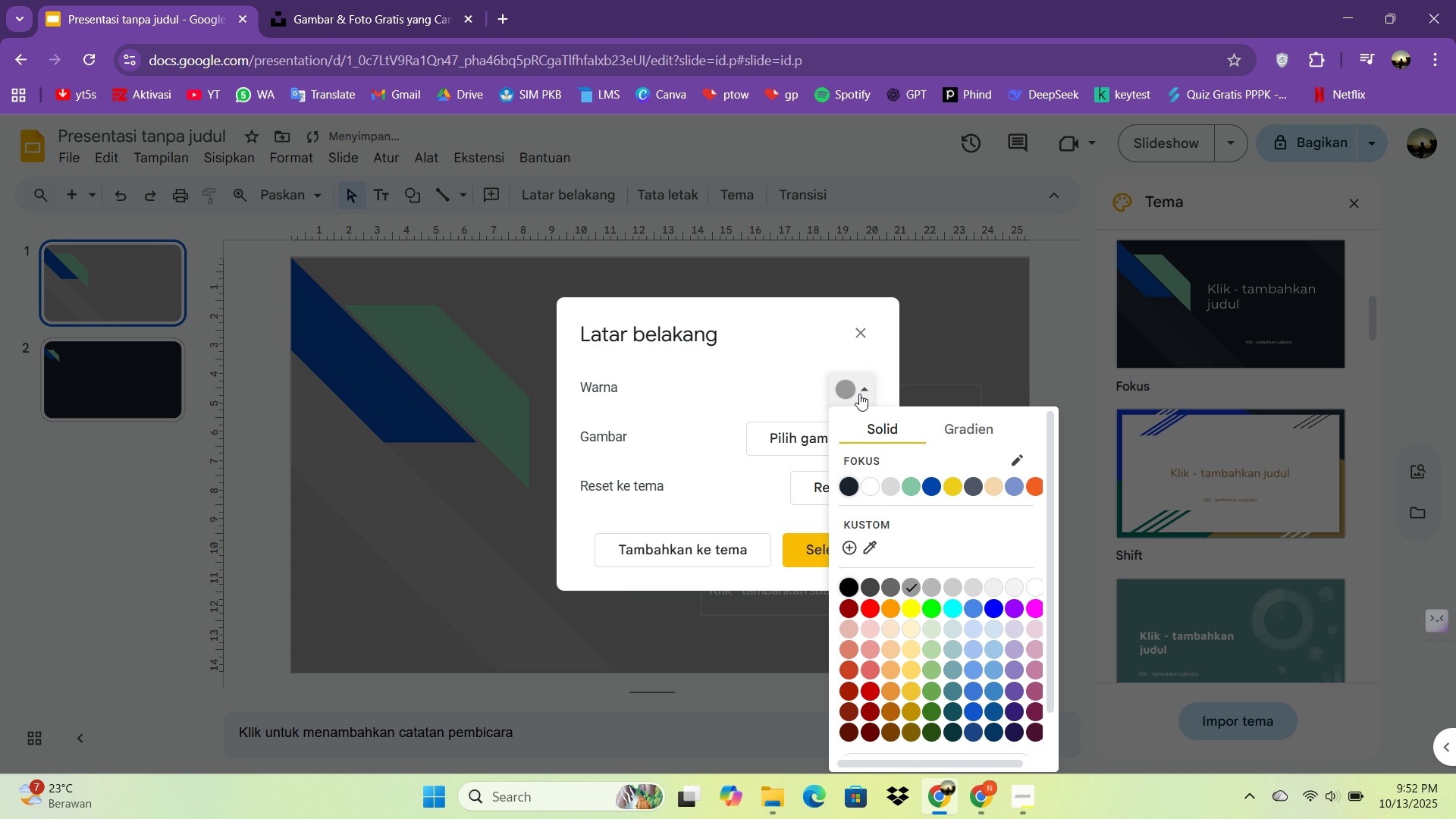 
left_click([859, 394])
 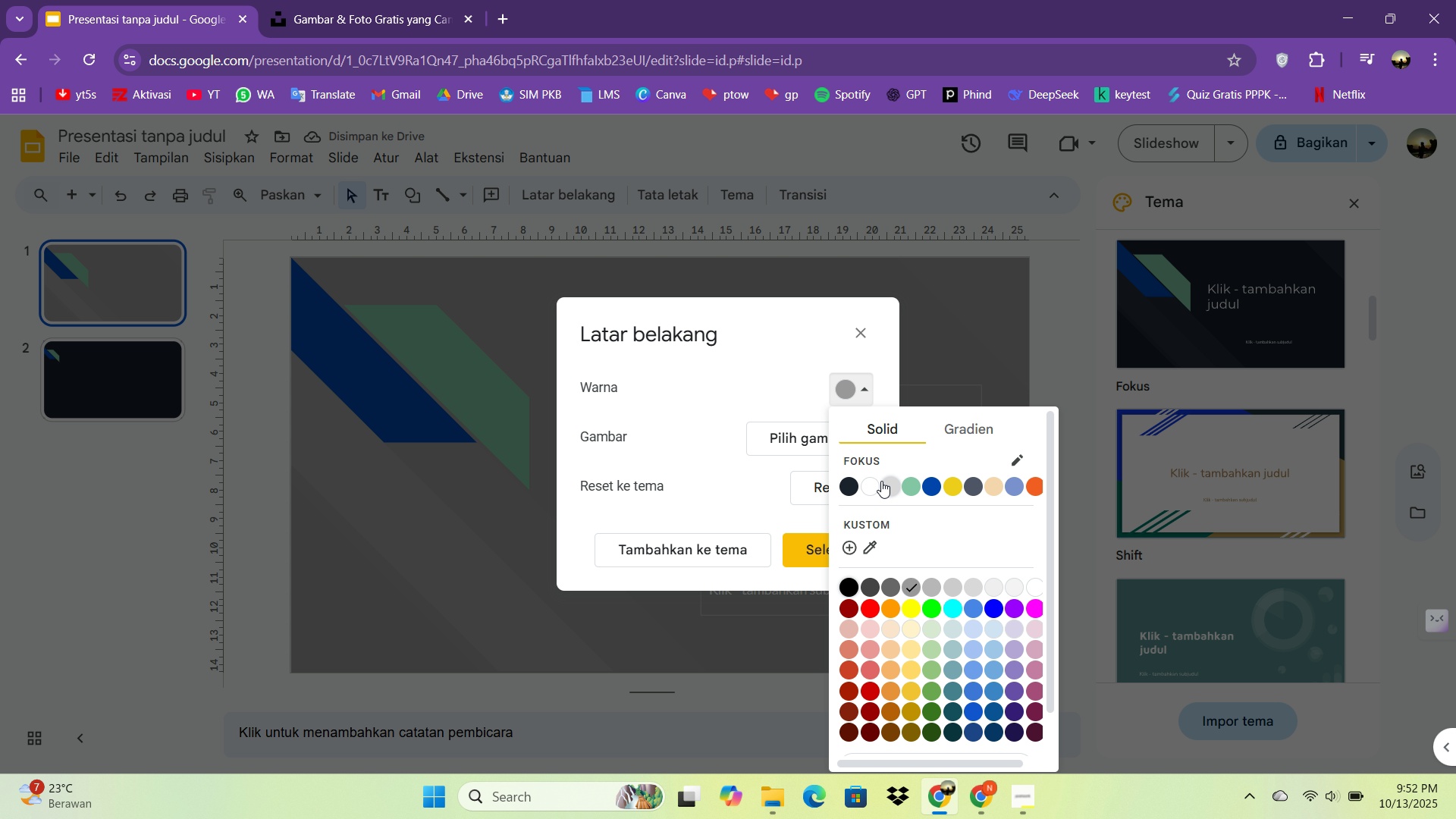 
left_click([868, 485])
 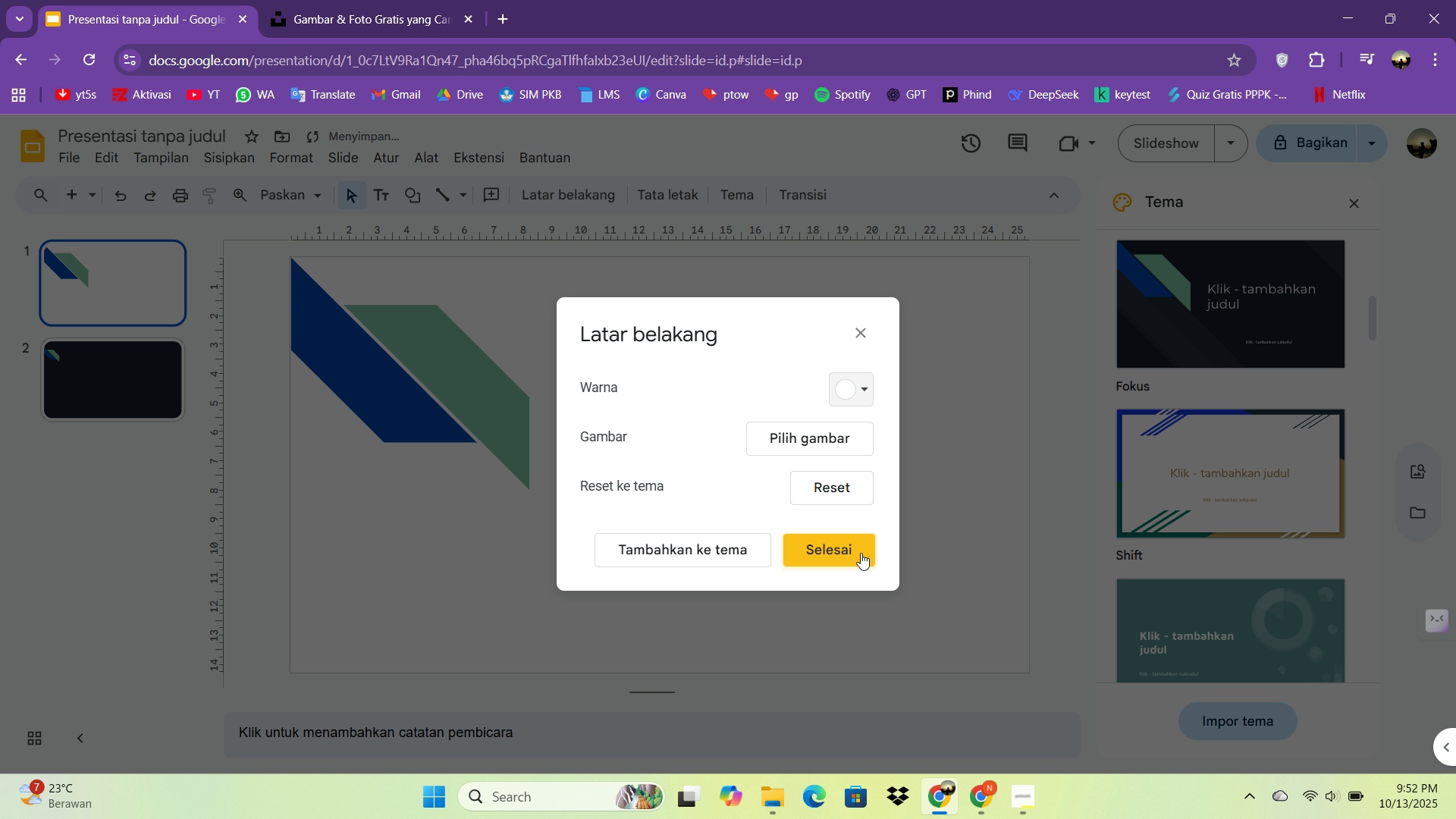 
left_click([861, 553])
 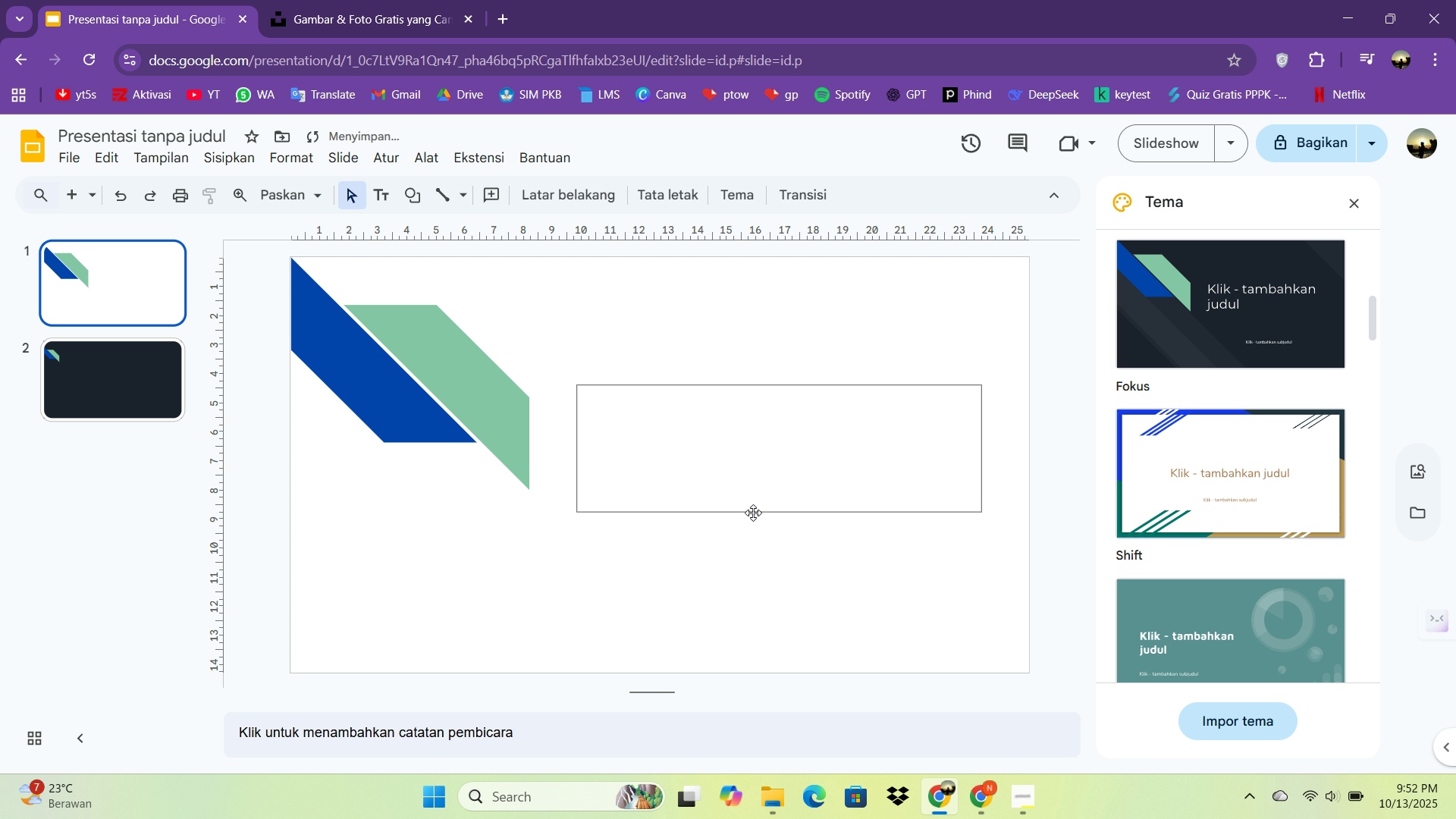 
left_click([734, 479])
 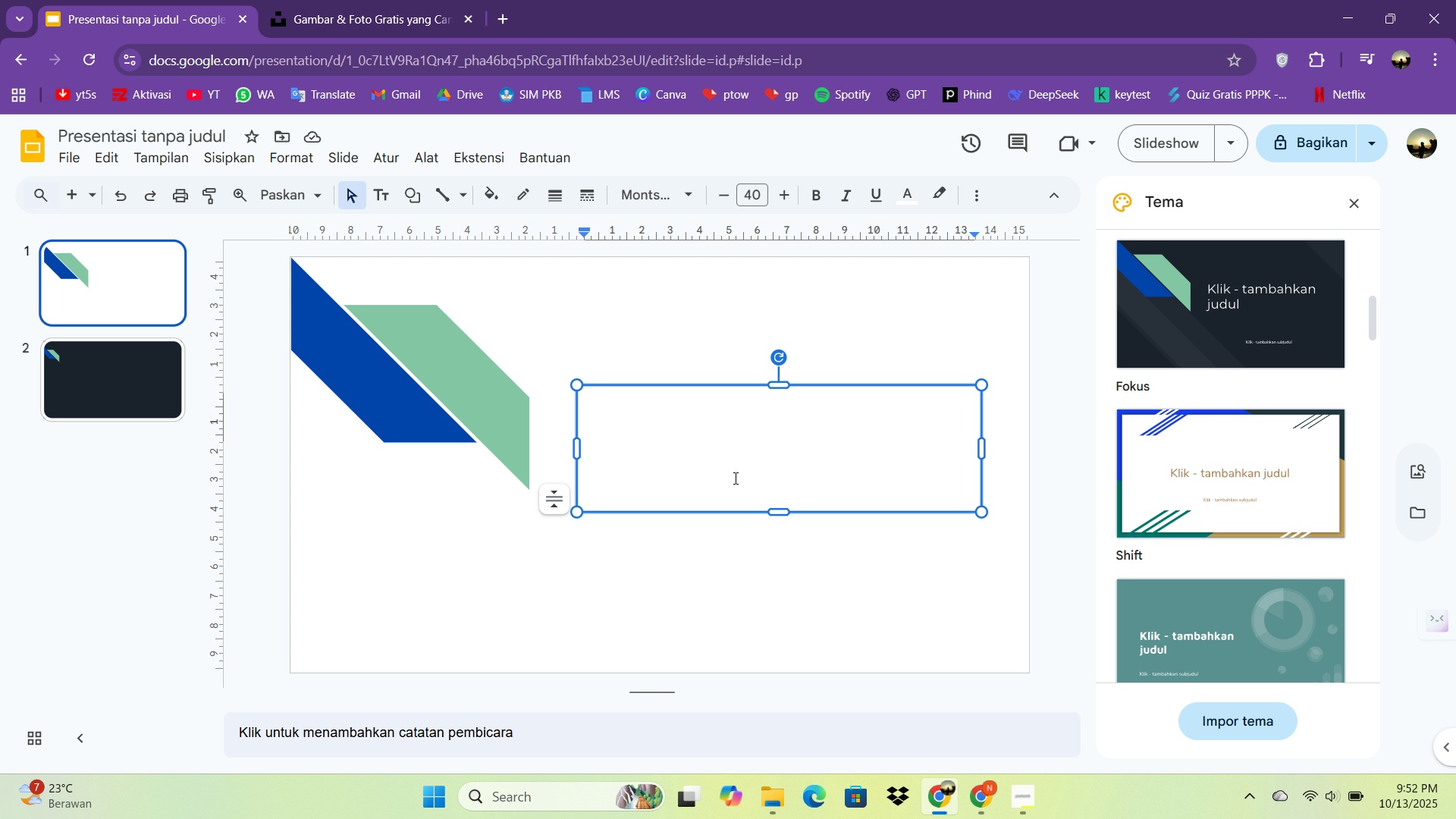 
type(ENGA)
 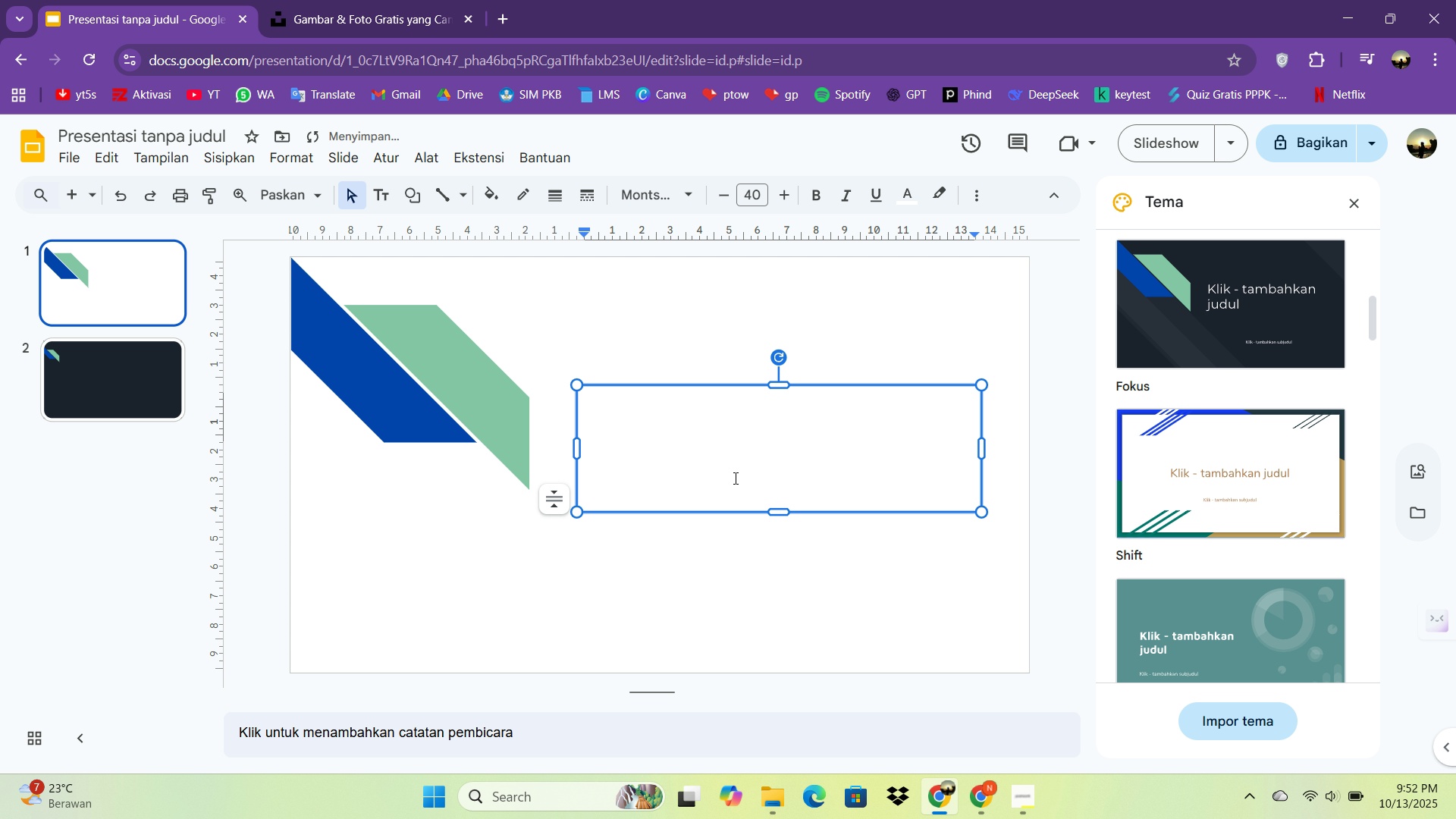 
key(Control+ControlLeft)
 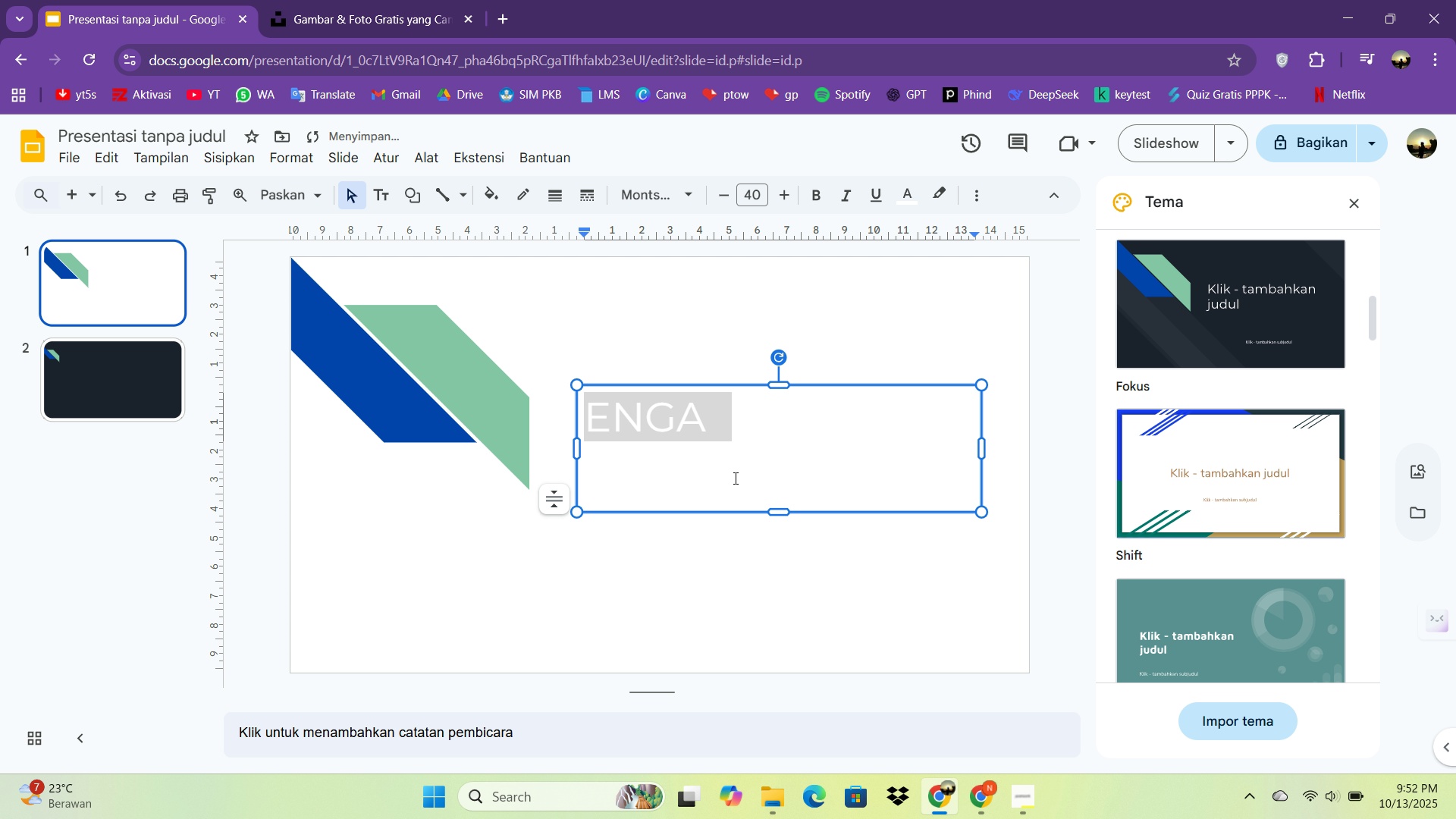 
key(Control+A)
 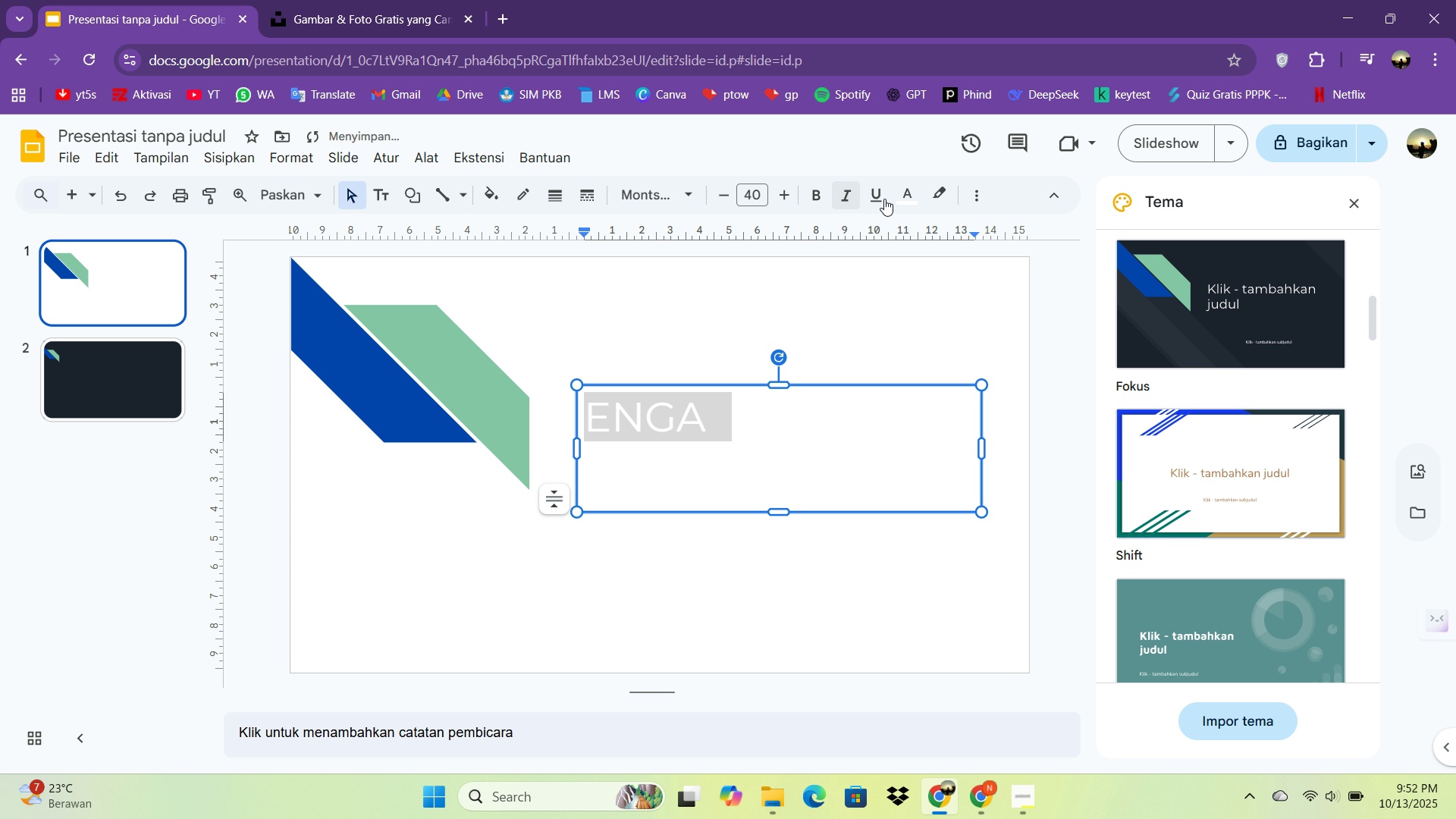 
left_click([905, 199])
 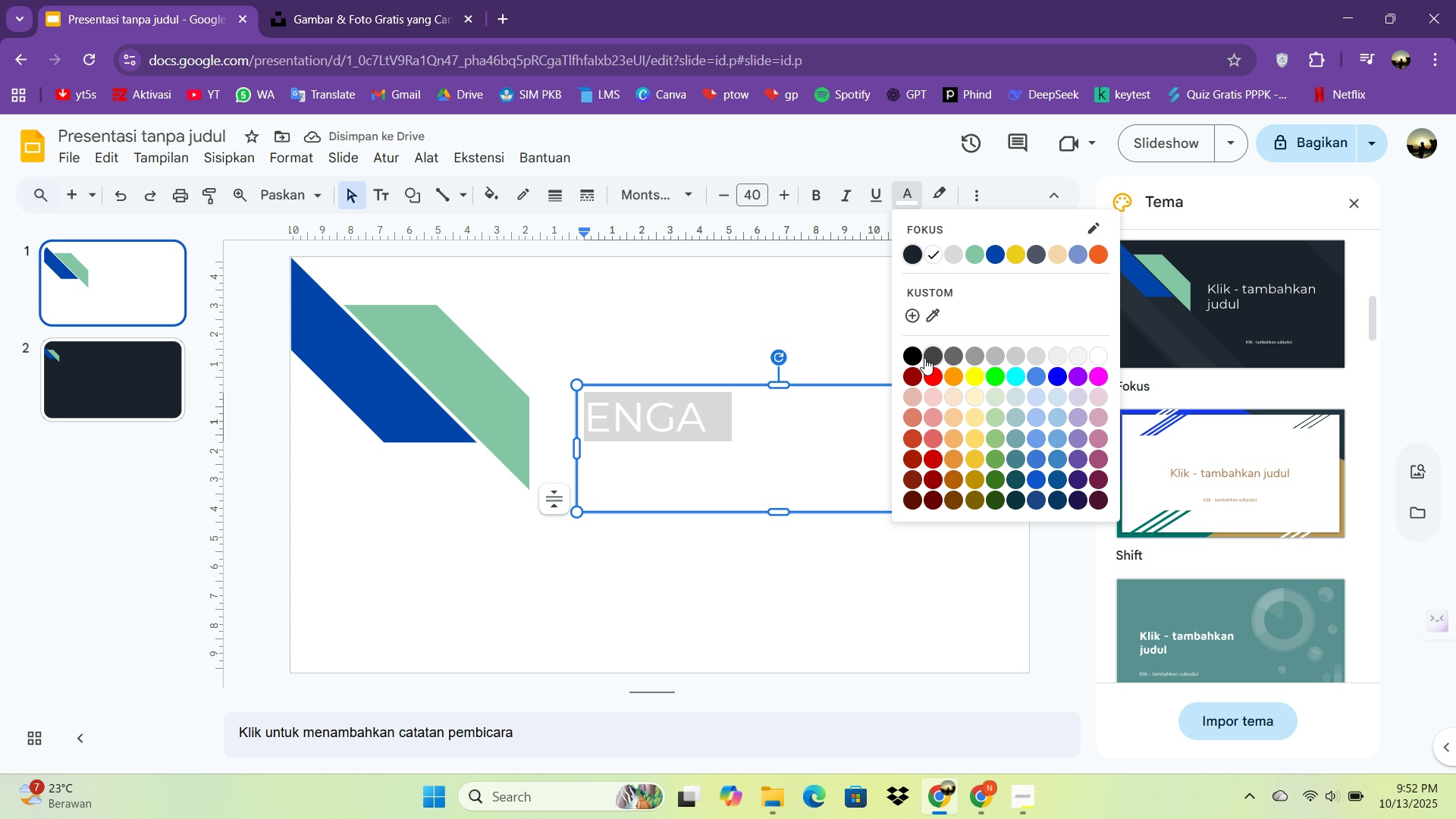 
left_click([910, 353])
 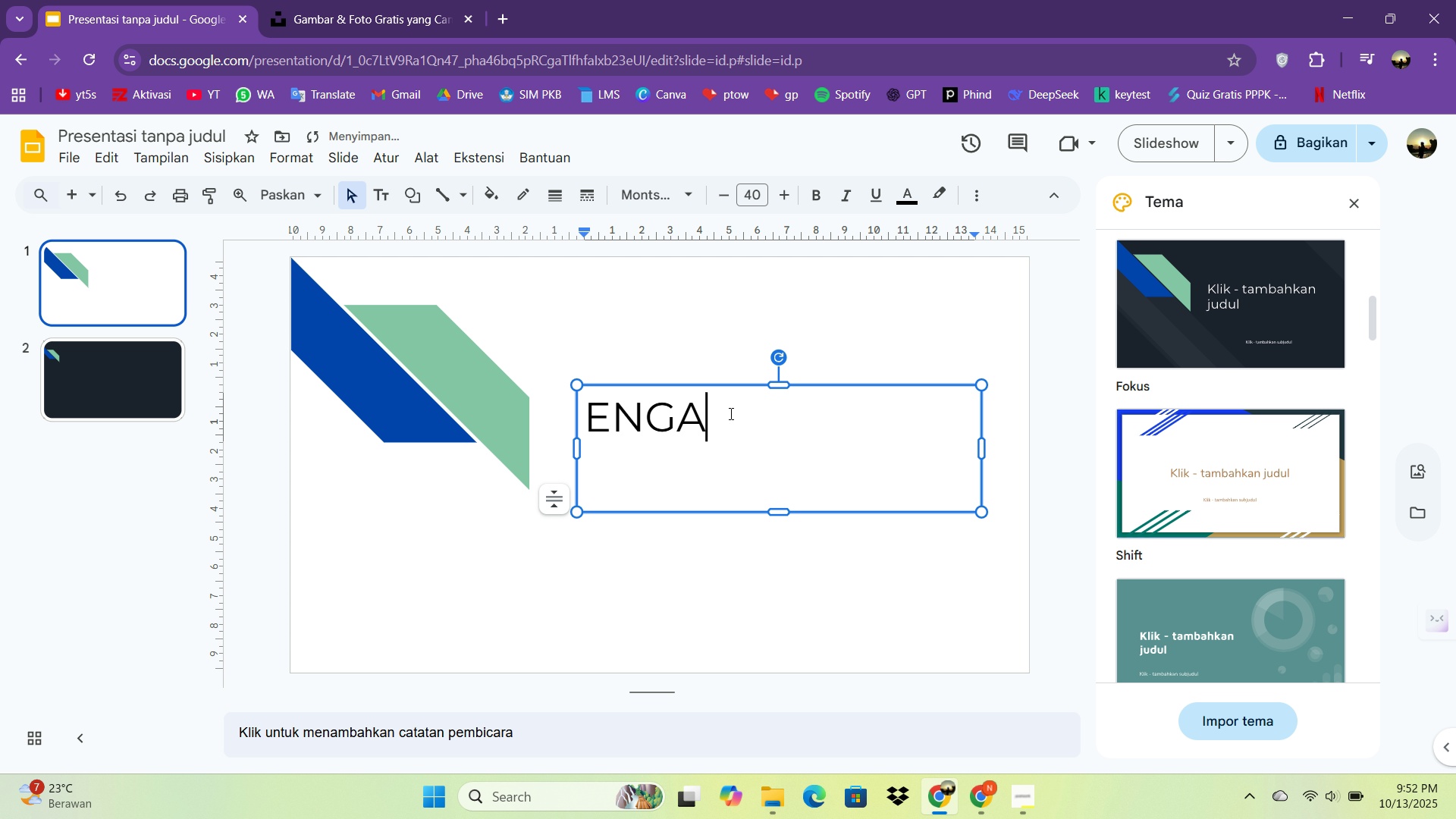 
left_click([730, 413])
 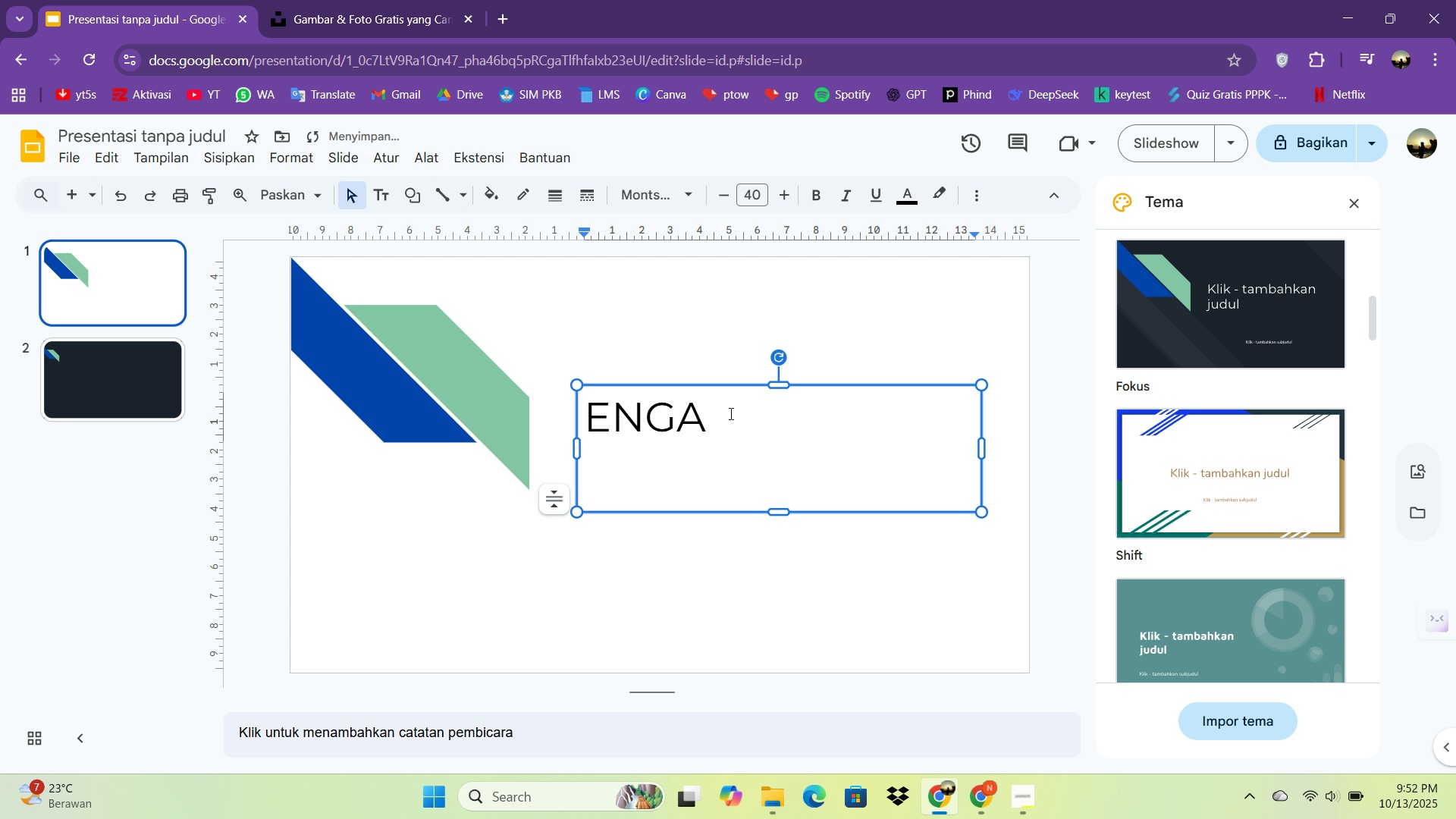 
type(GINF)
key(Backspace)
type(G)
 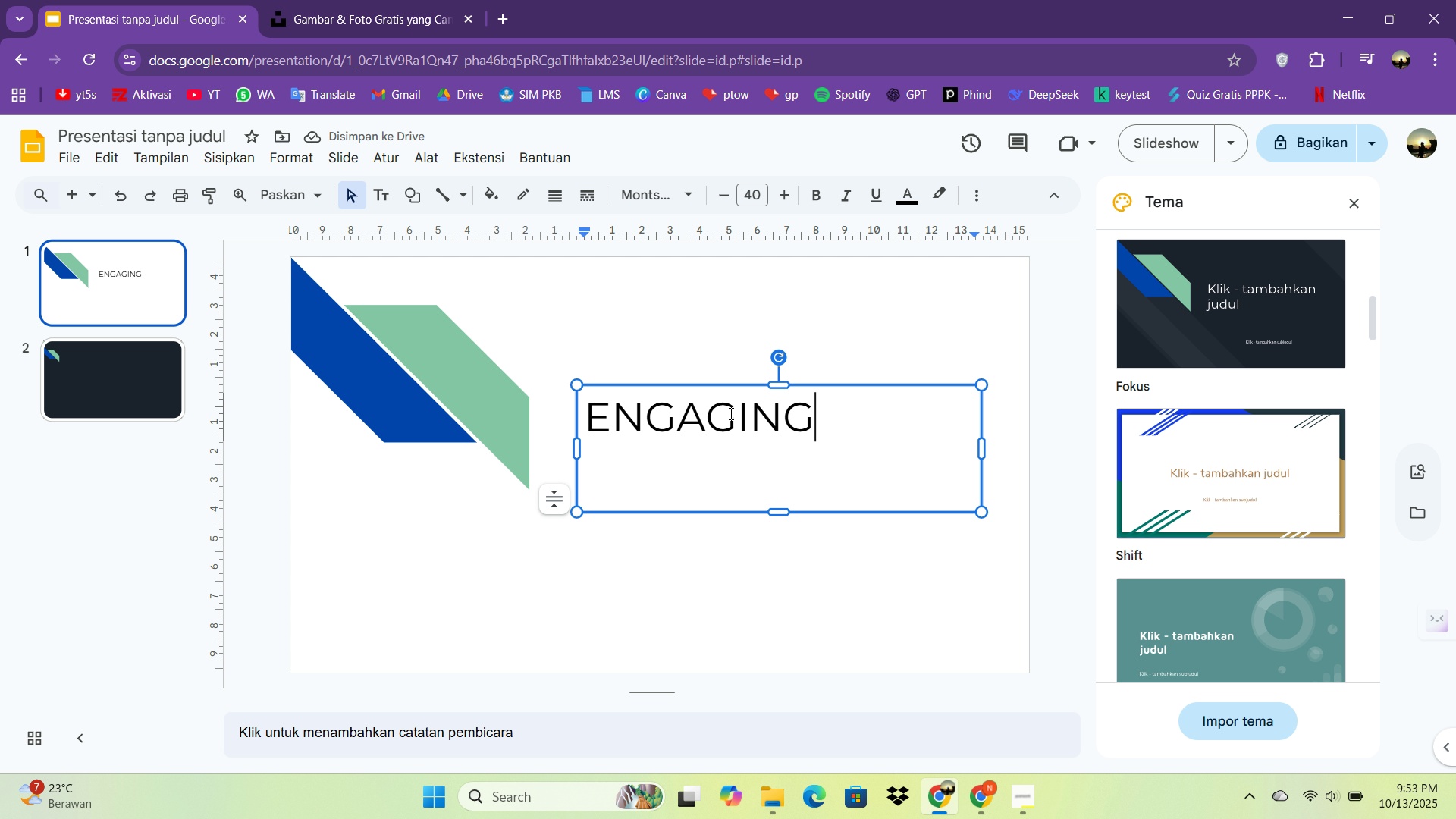 
wait(5.26)
 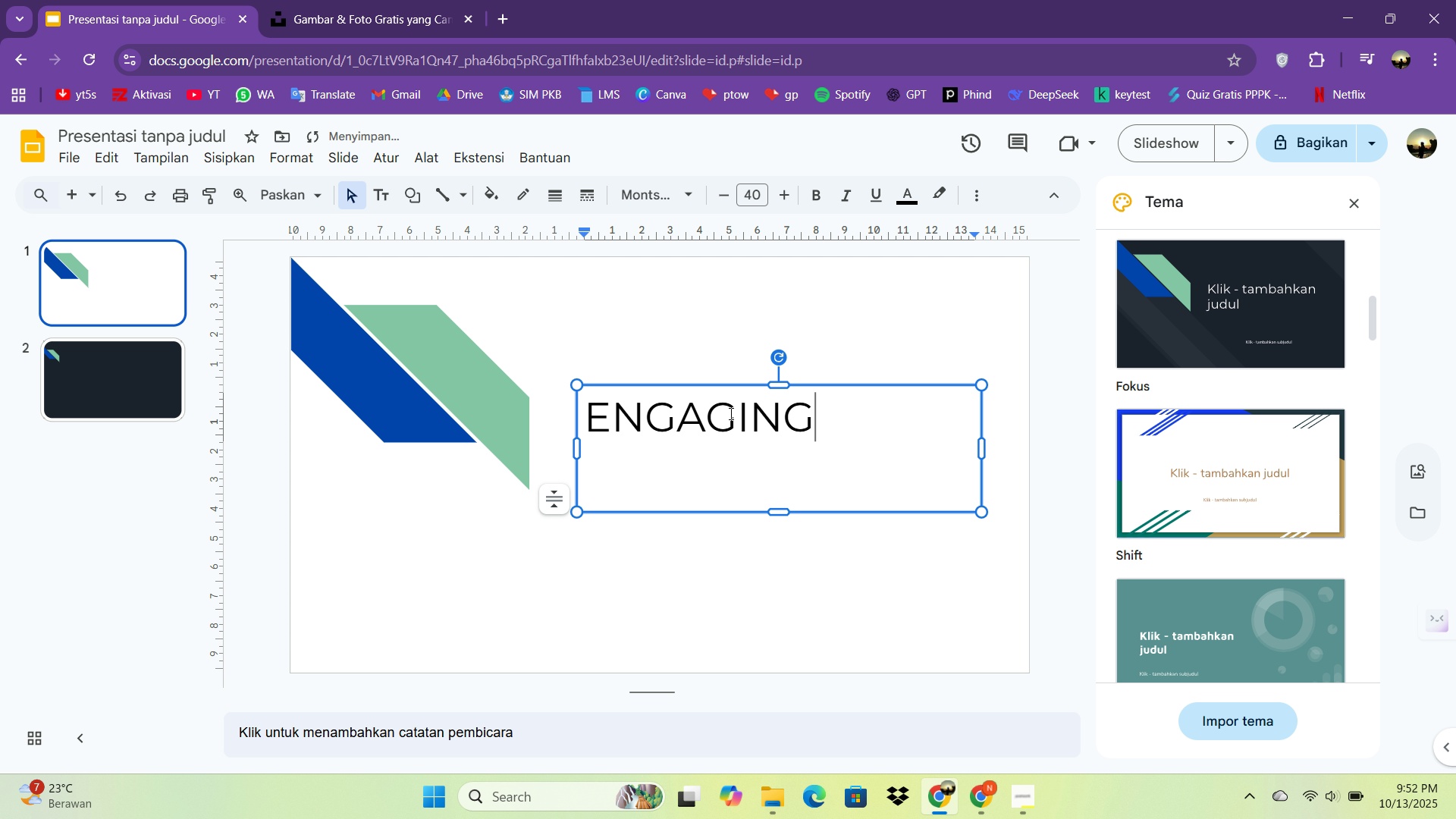 
type( INNOVATIONS IN EDUCATION)
 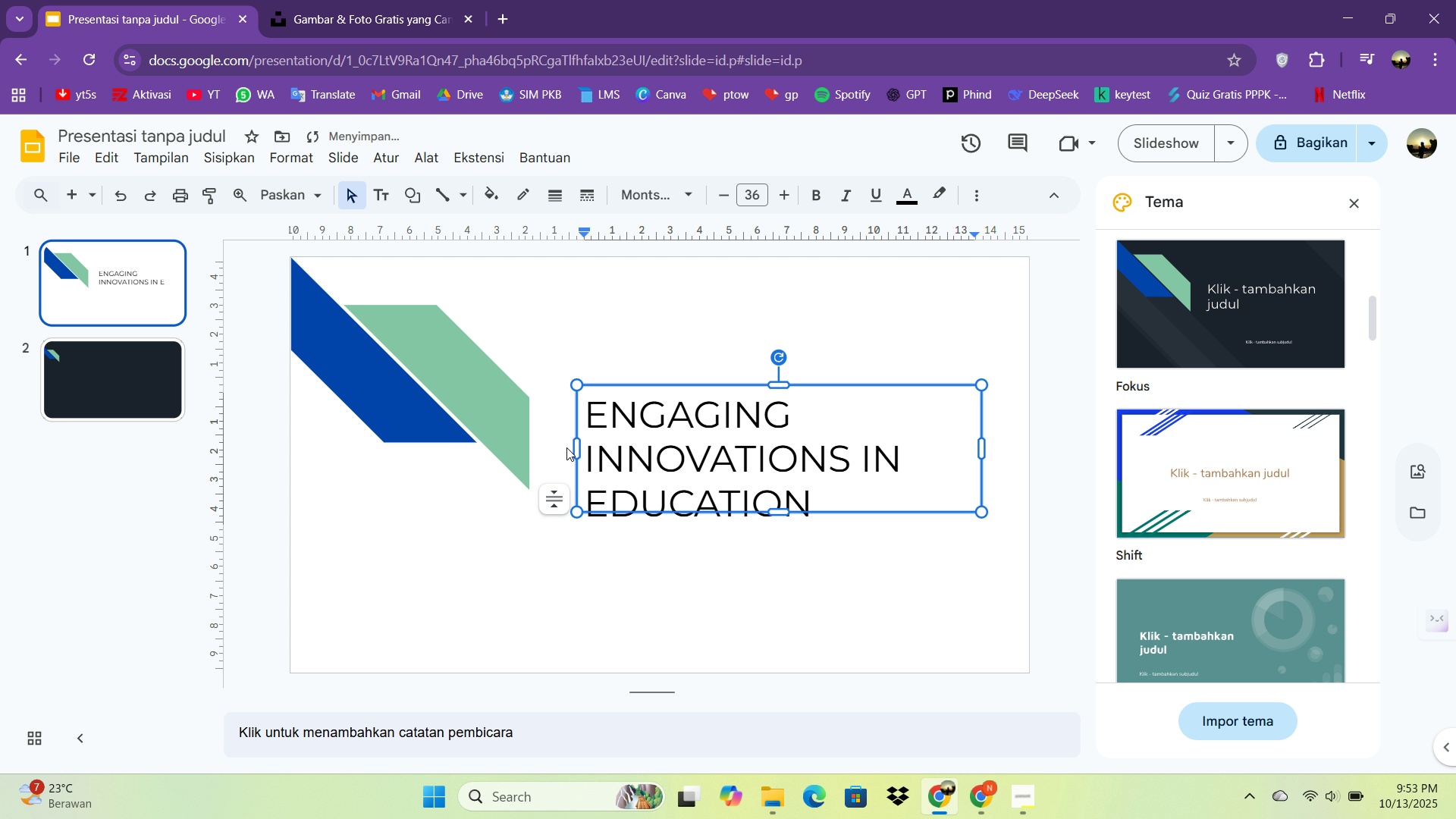 
left_click_drag(start_coordinate=[577, 454], to_coordinate=[545, 444])
 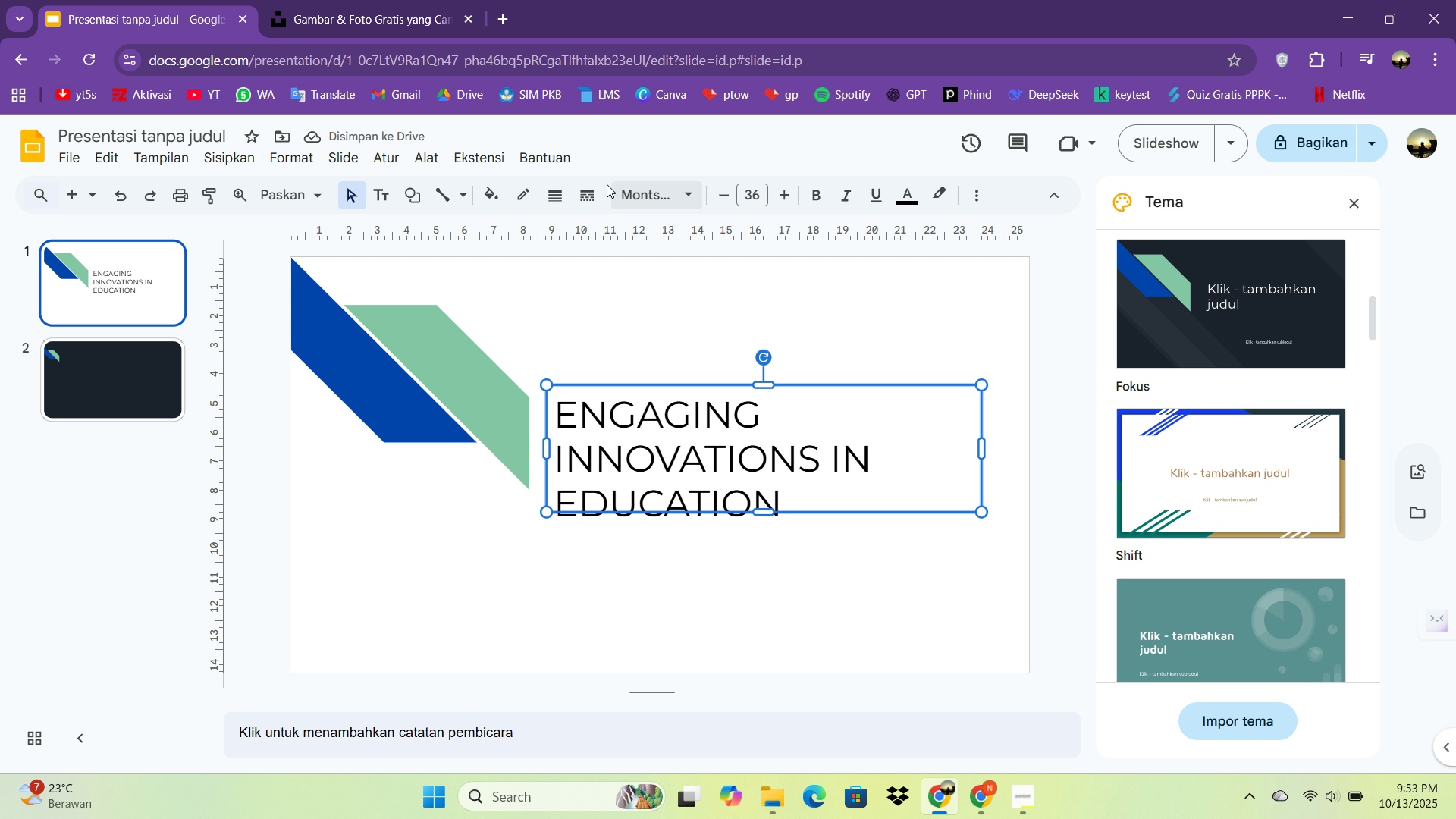 
left_click([964, 197])
 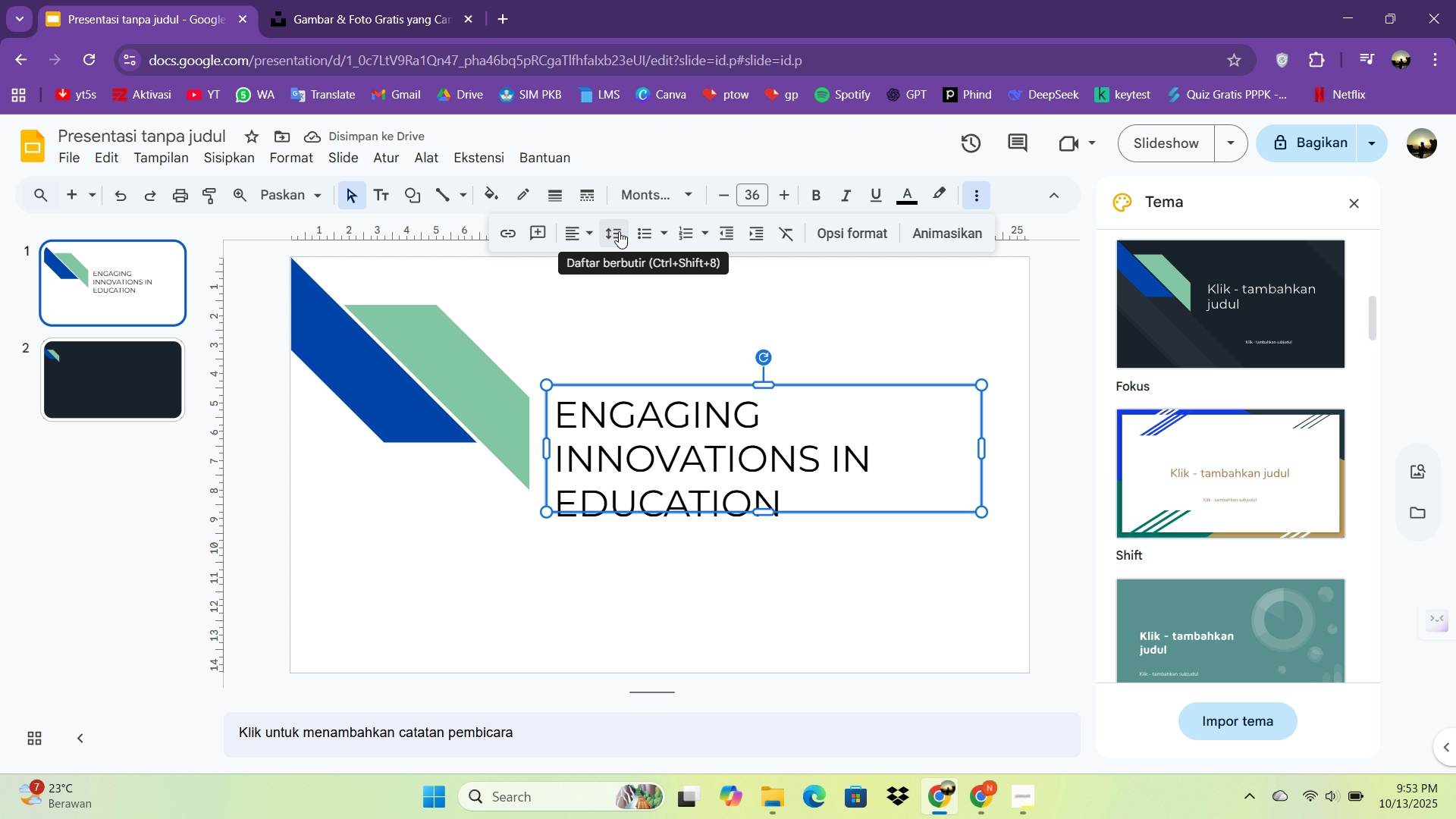 
left_click([586, 228])
 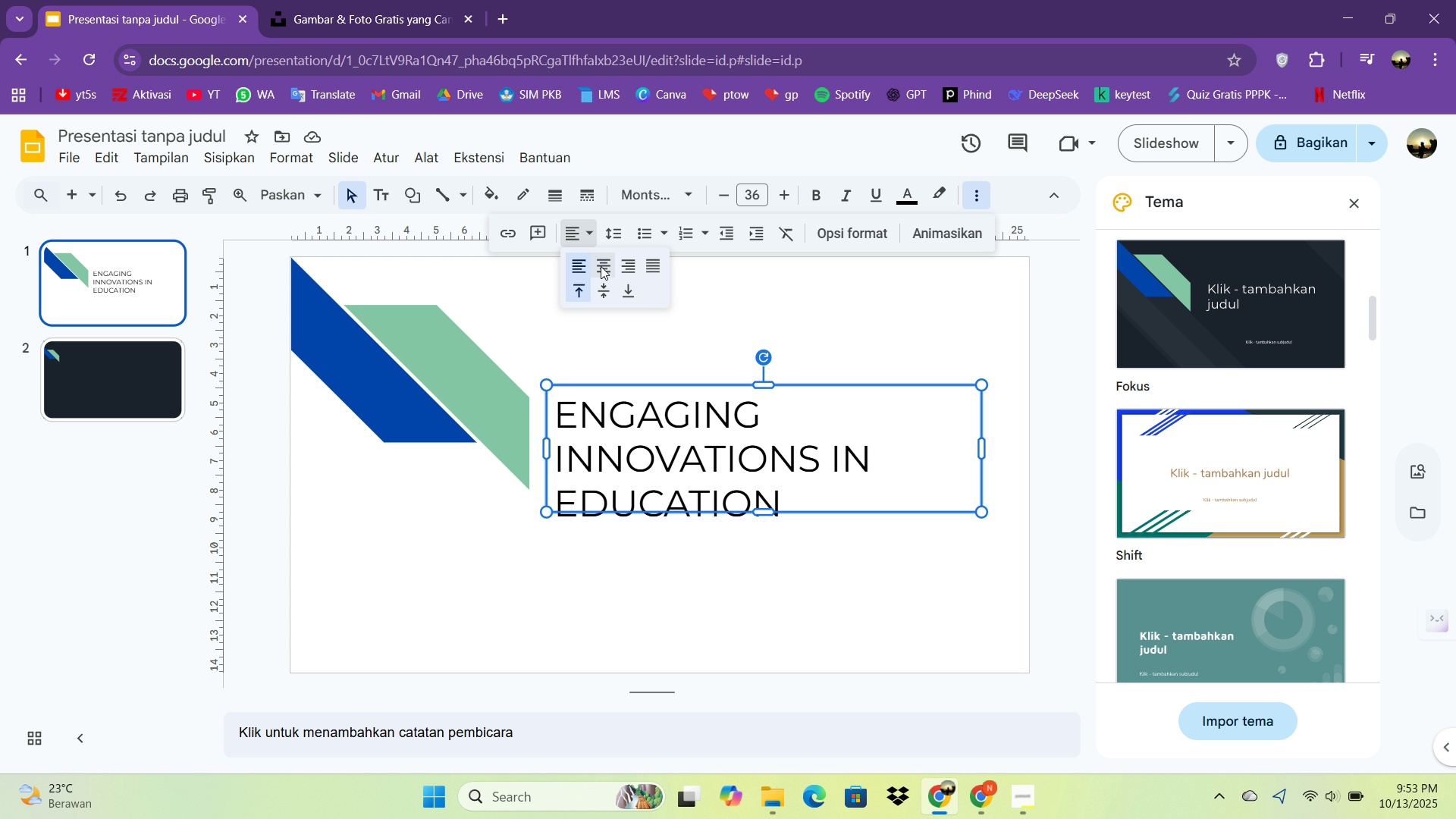 
left_click([601, 266])
 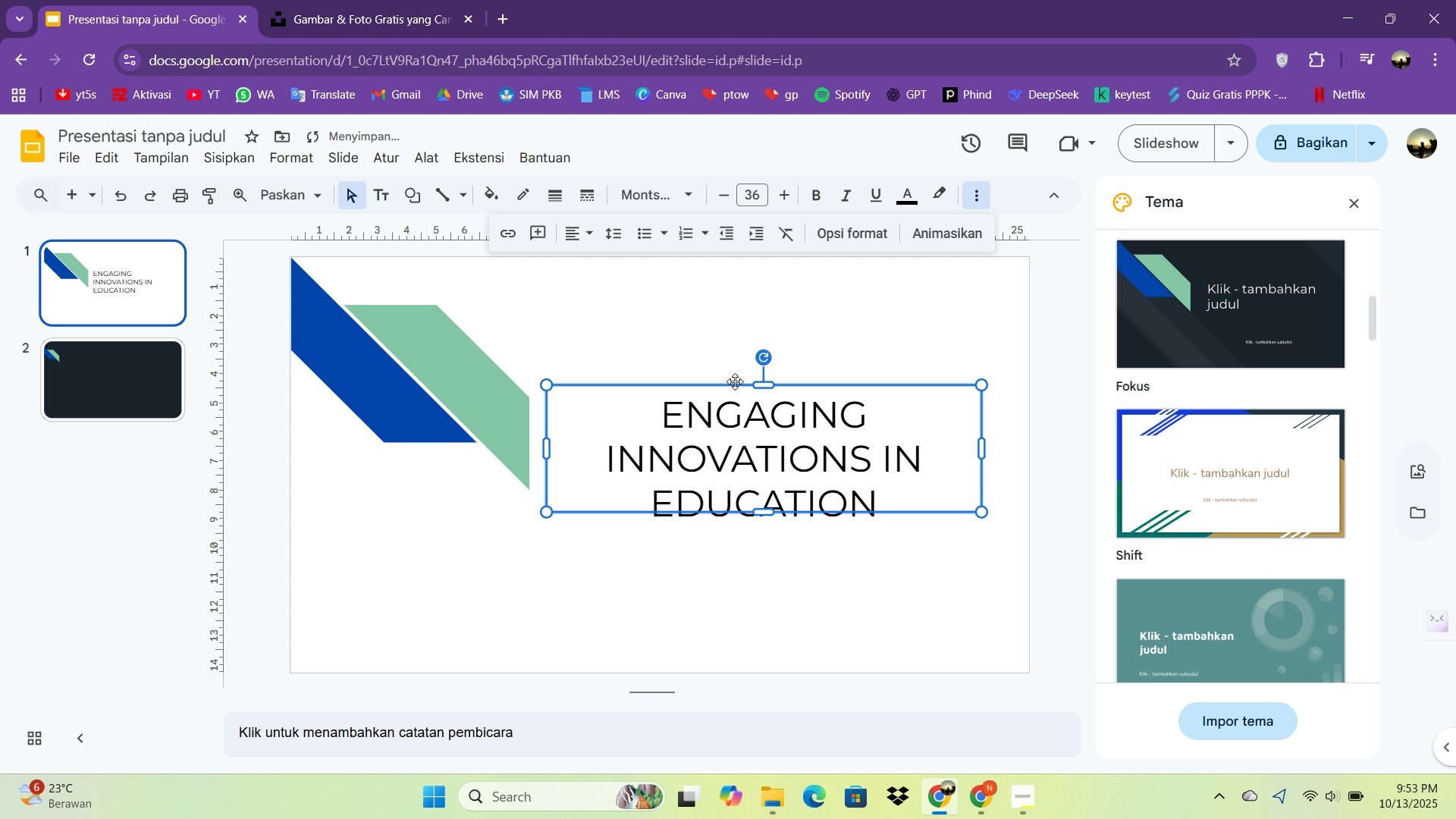 
key(Control+Z)
 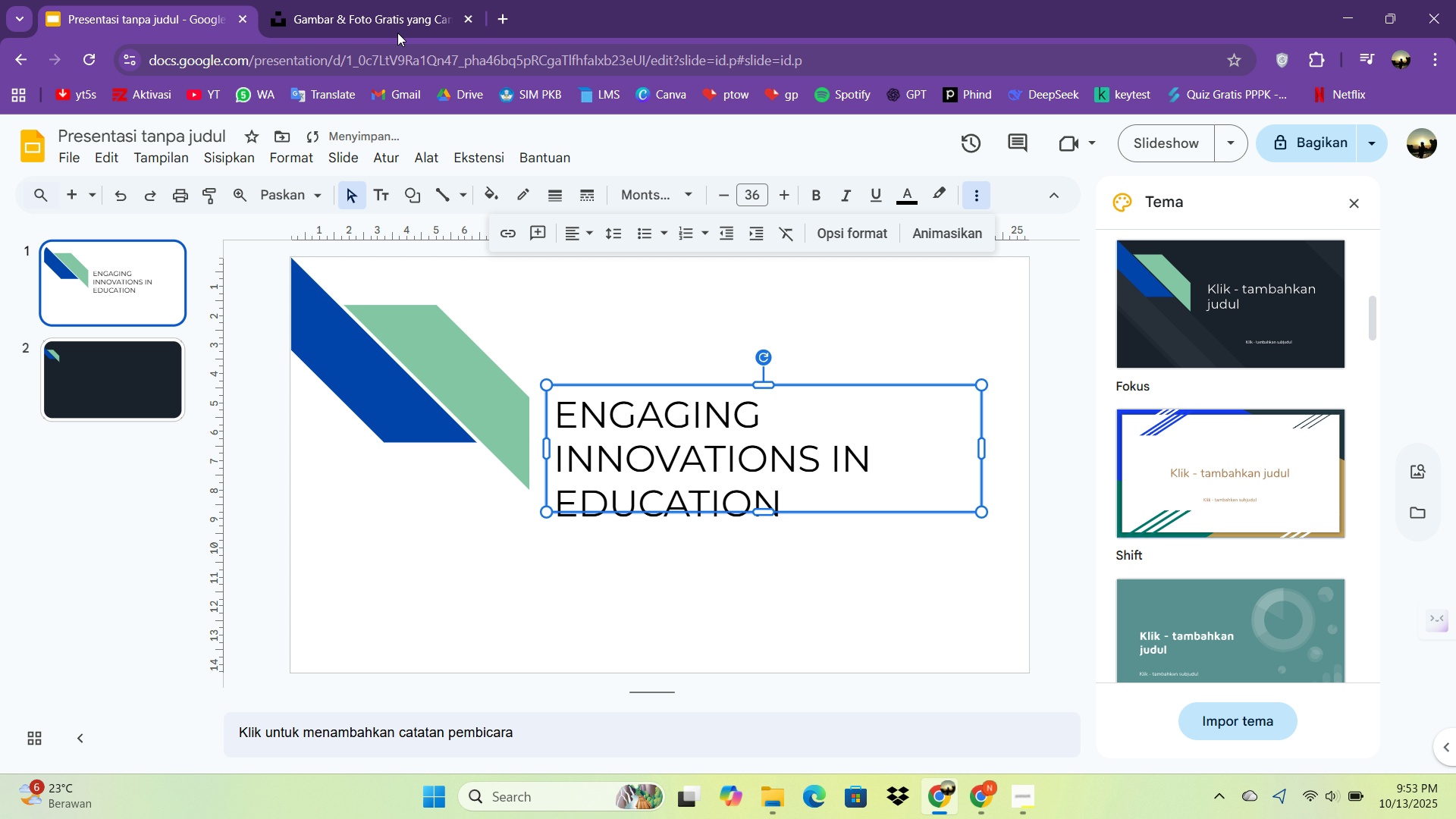 
left_click([391, 19])
 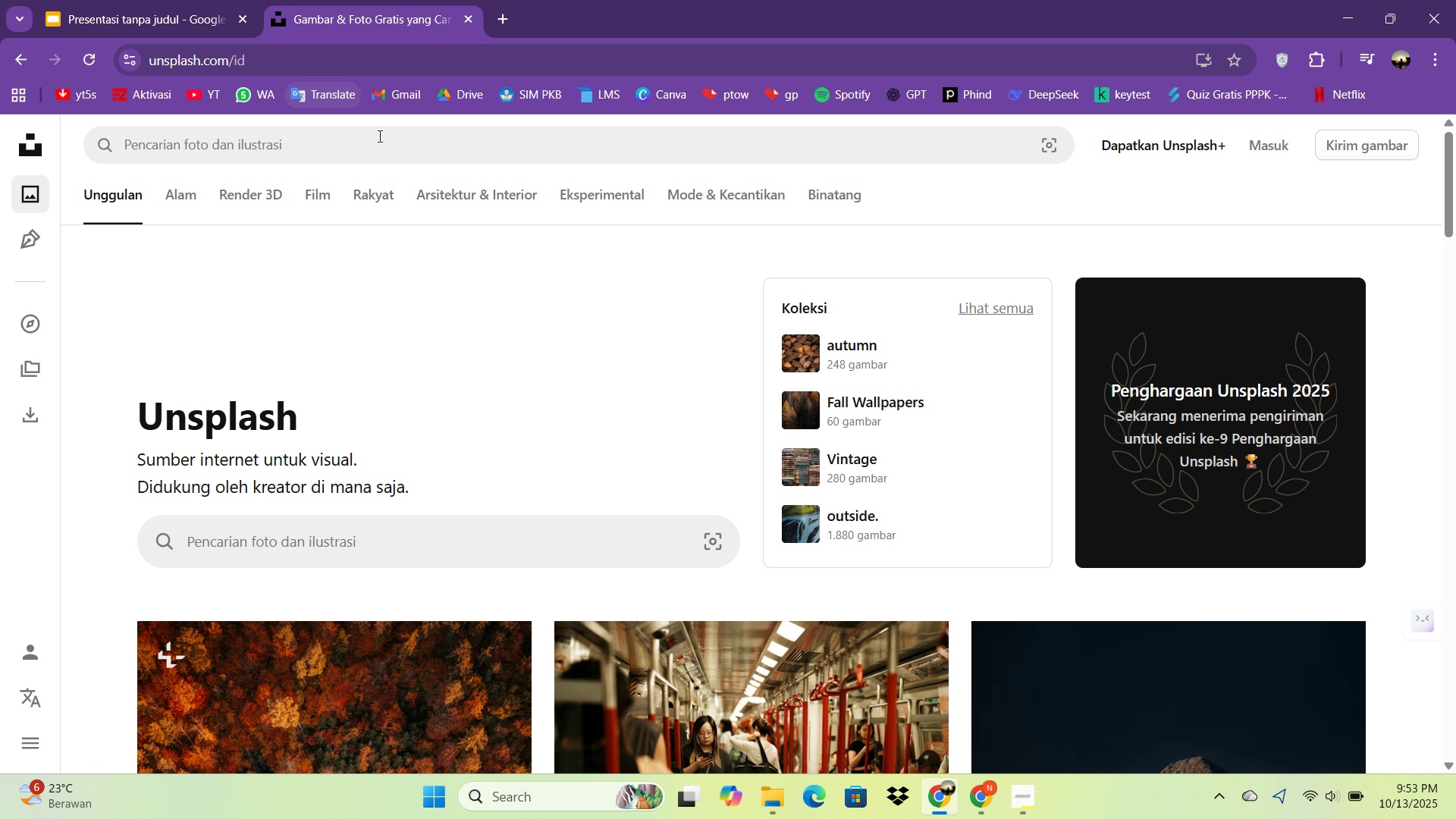 
left_click([367, 146])
 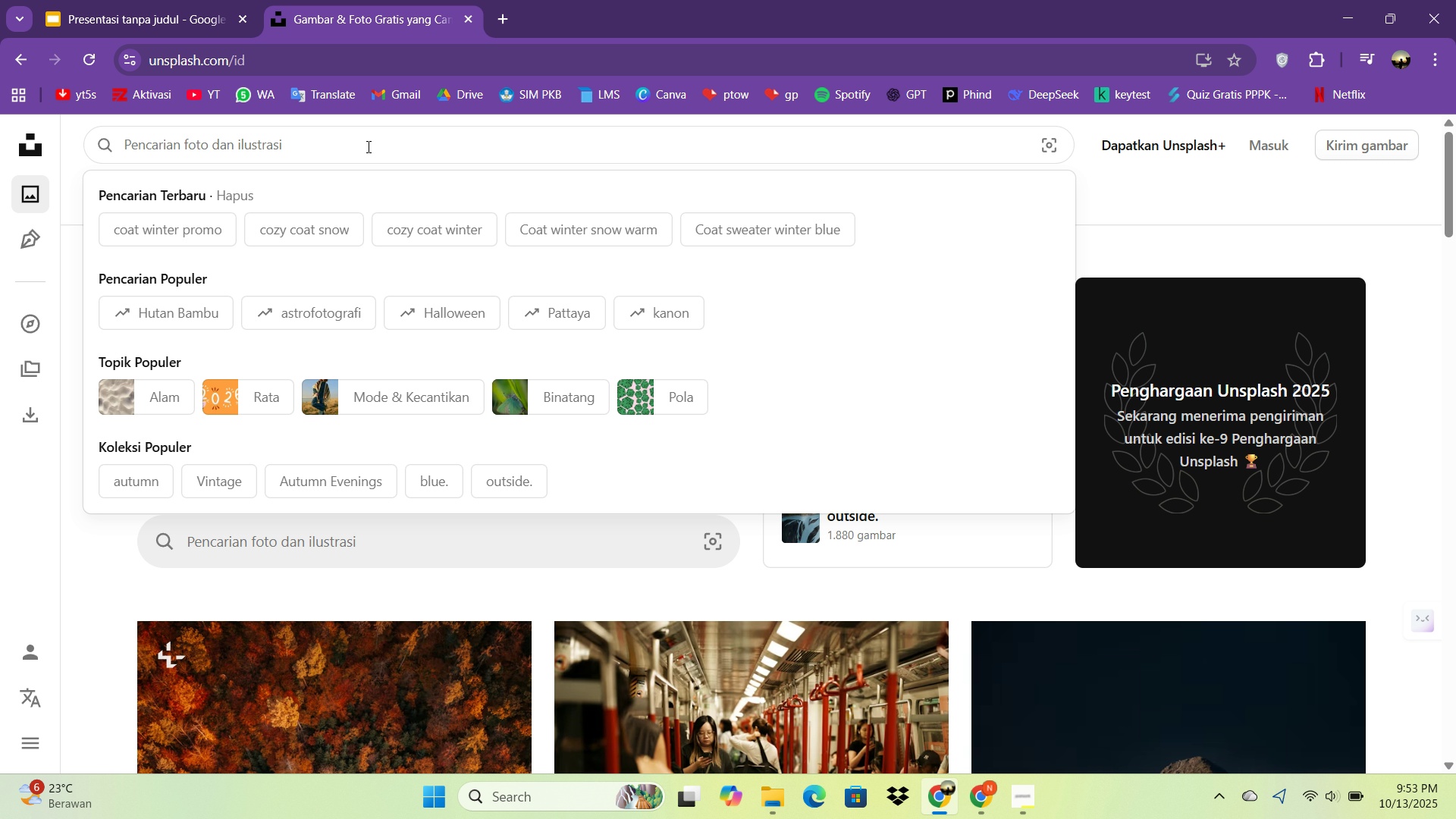 
type(SISWA TAB;E)
key(Backspace)
key(Backspace)
type(LET)
 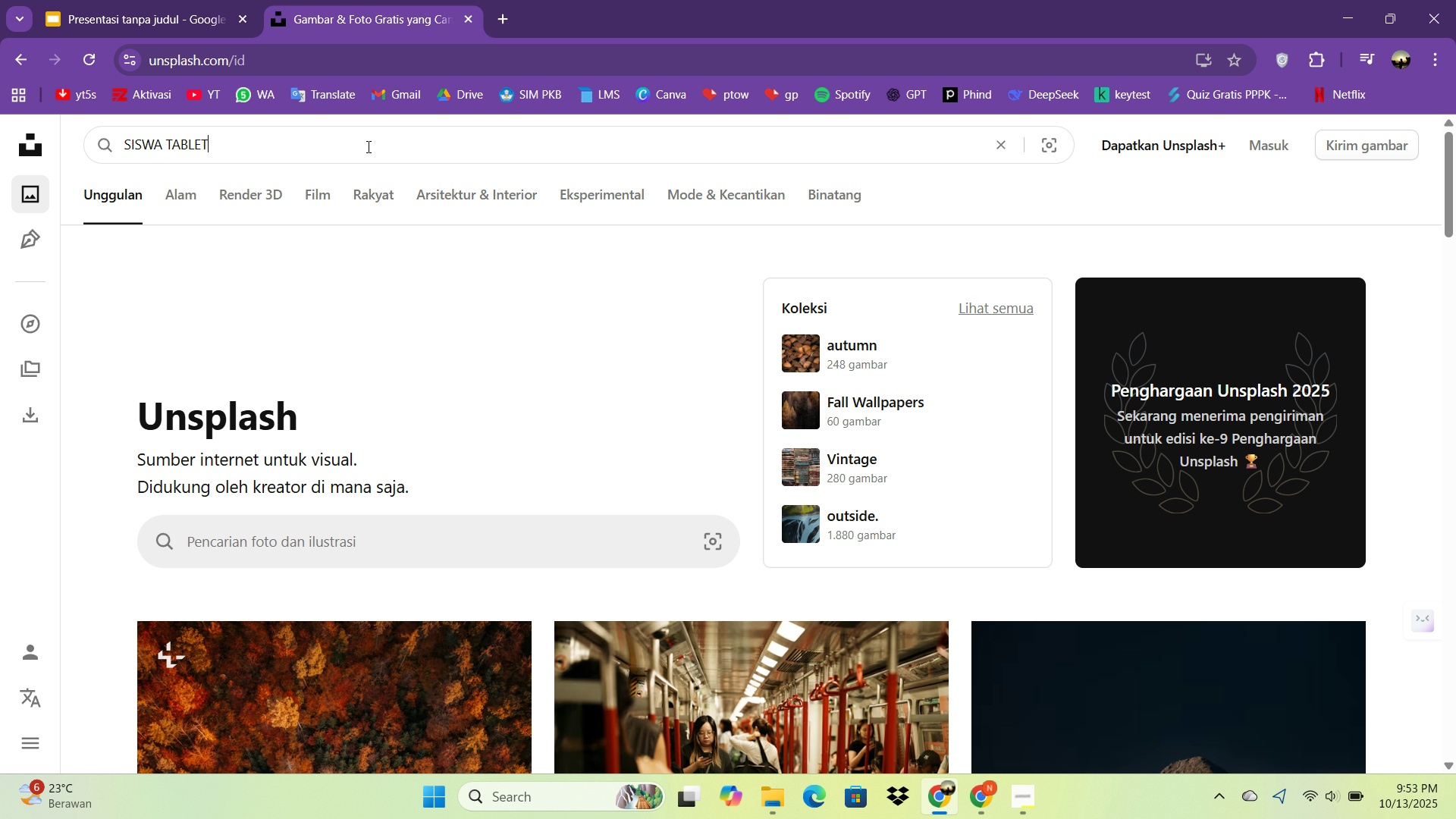 
key(Enter)
 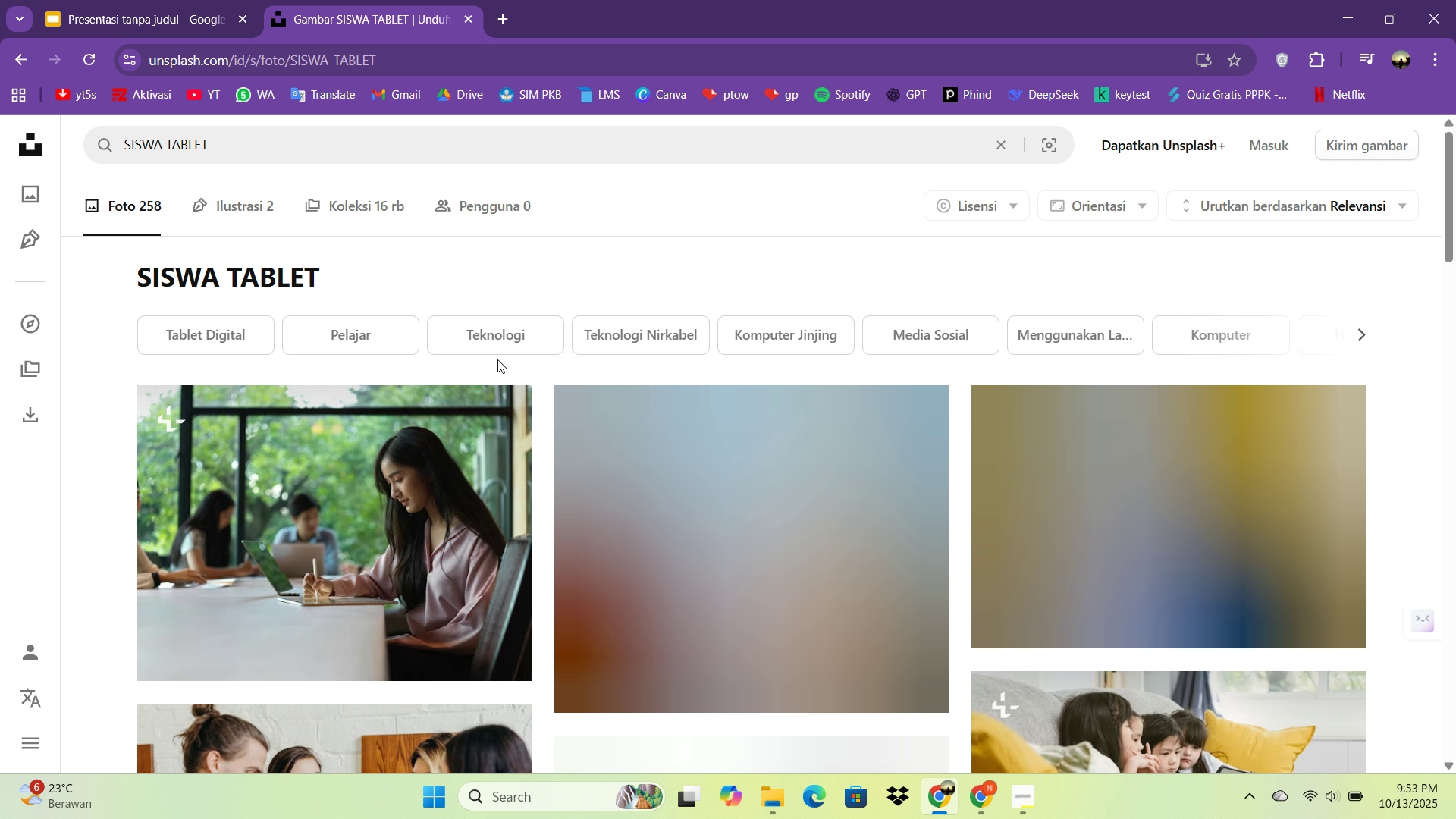 
scroll: coordinate [905, 381], scroll_direction: down, amount: 11.0
 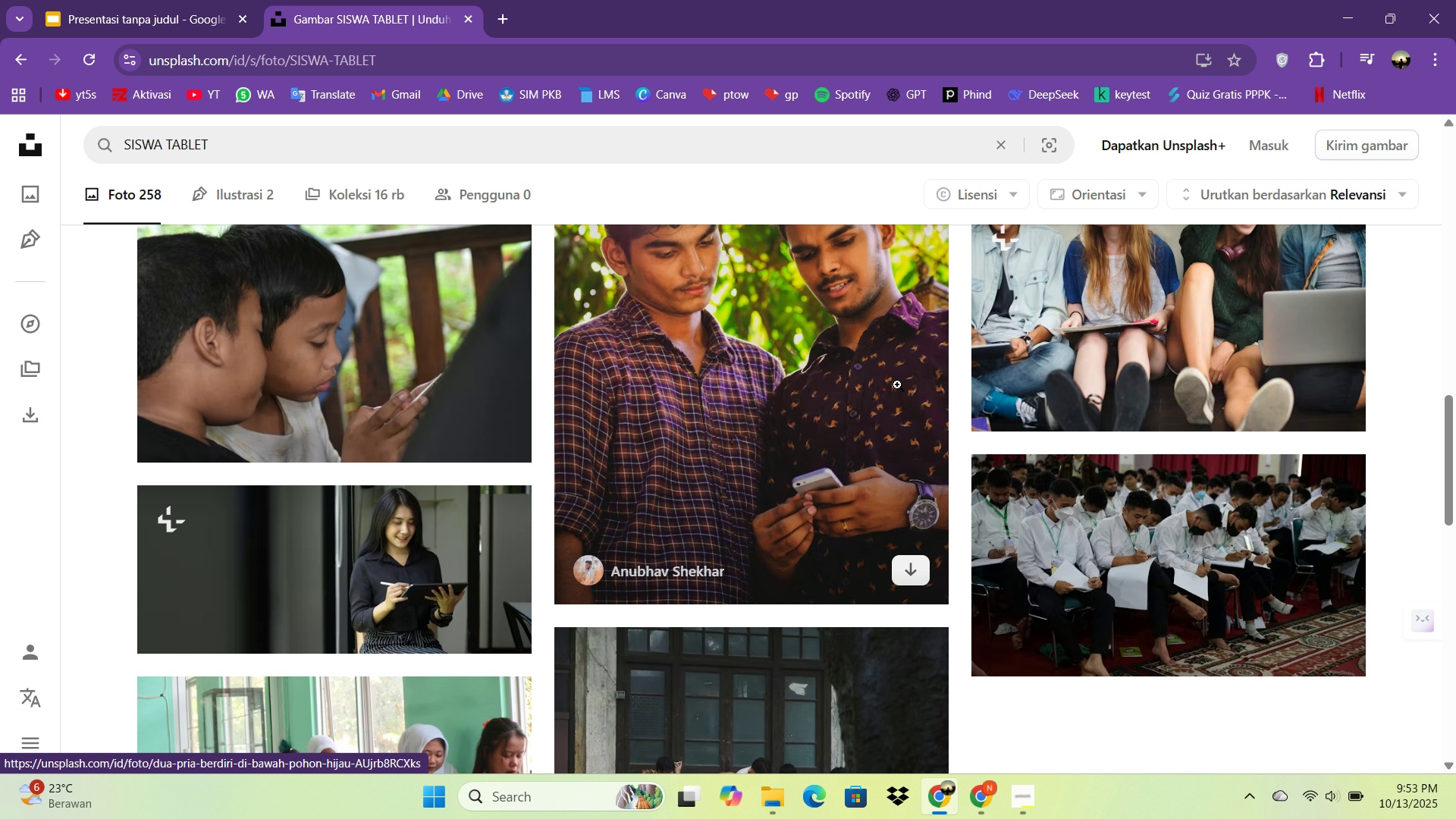 
scroll: coordinate [767, 490], scroll_direction: down, amount: 9.0
 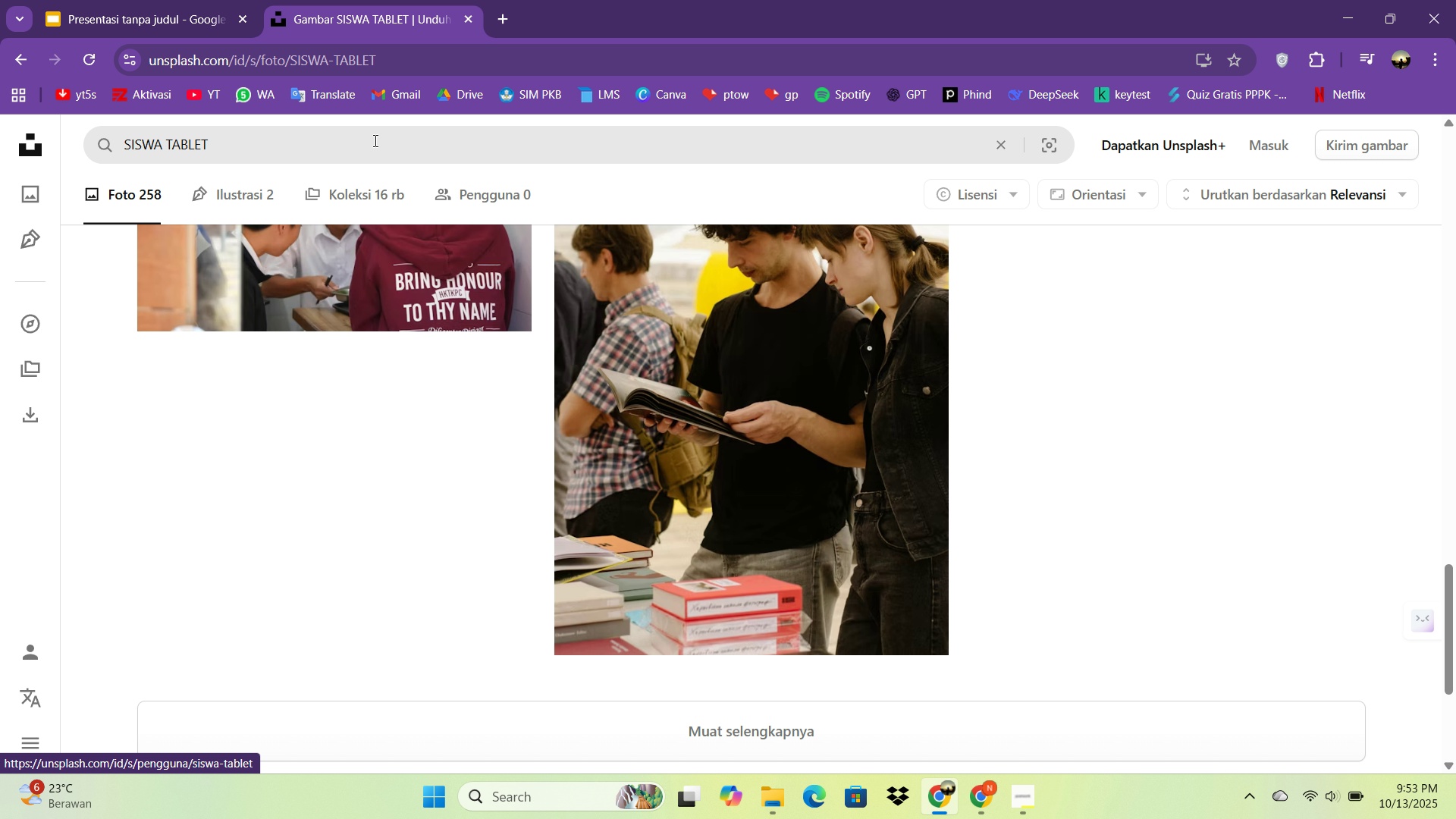 
left_click([374, 140])
 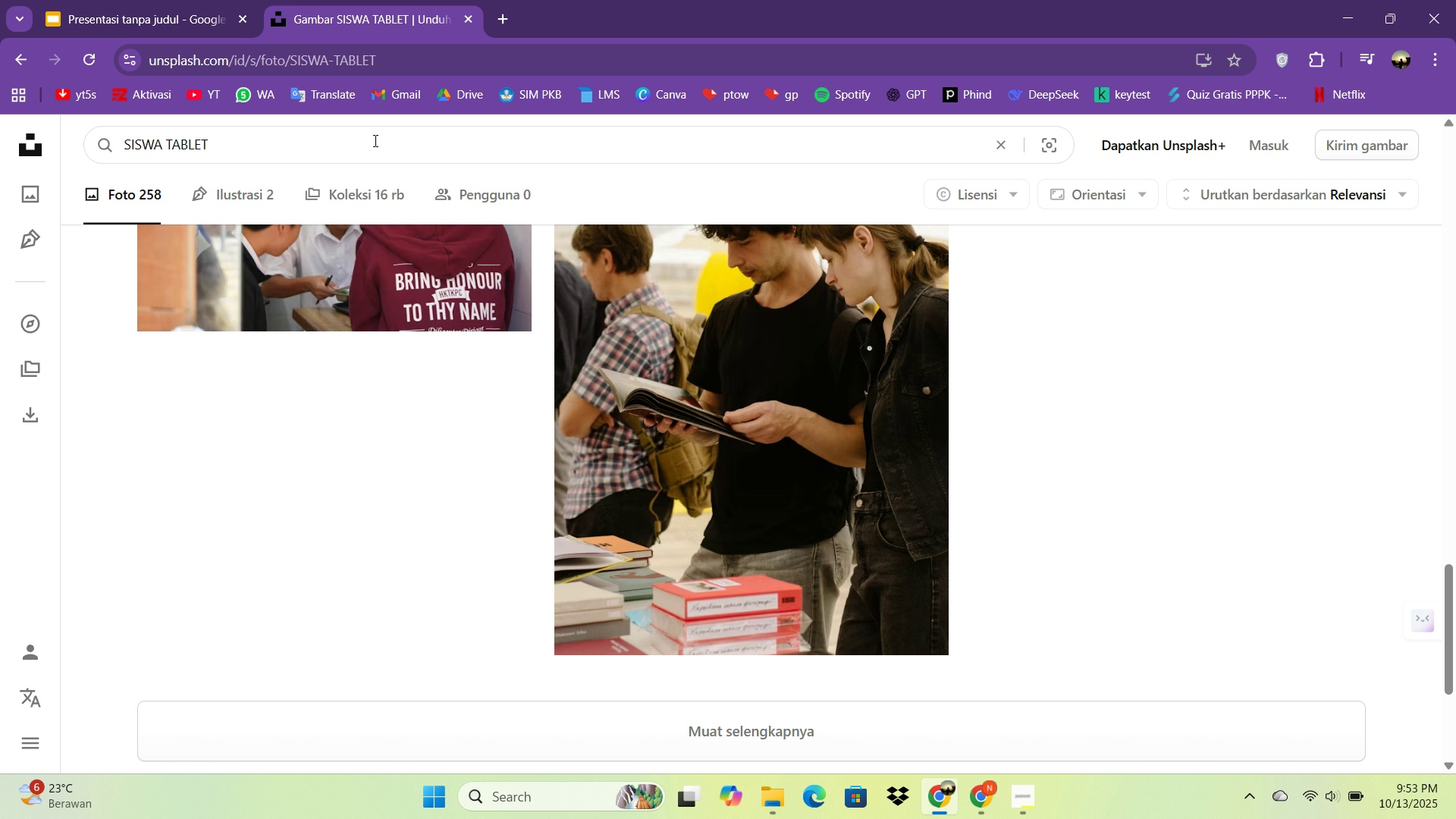 
type( KOLAN)
key(Backspace)
type(BOE)
key(Backspace)
type(RASI)
 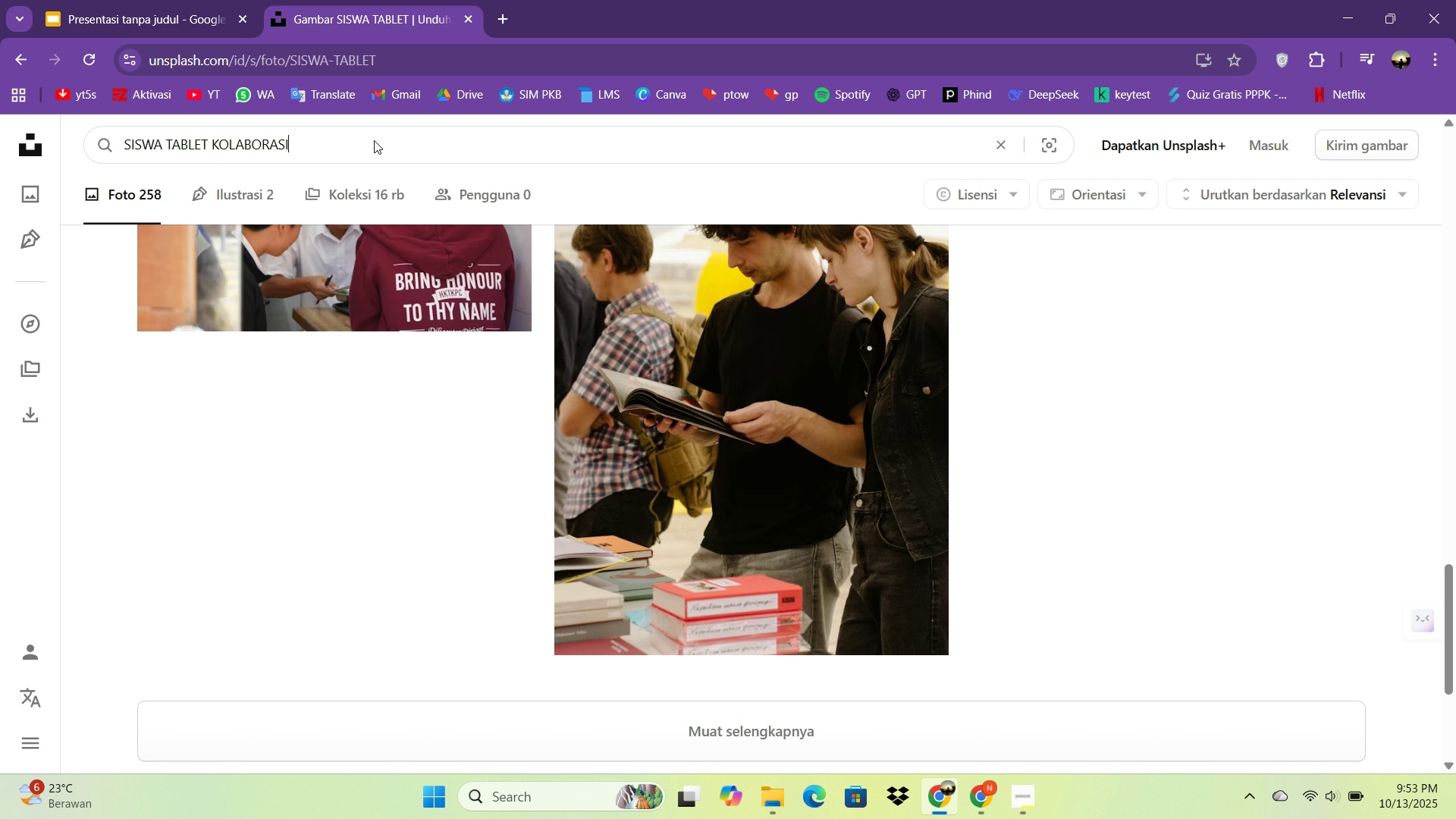 
key(Enter)
 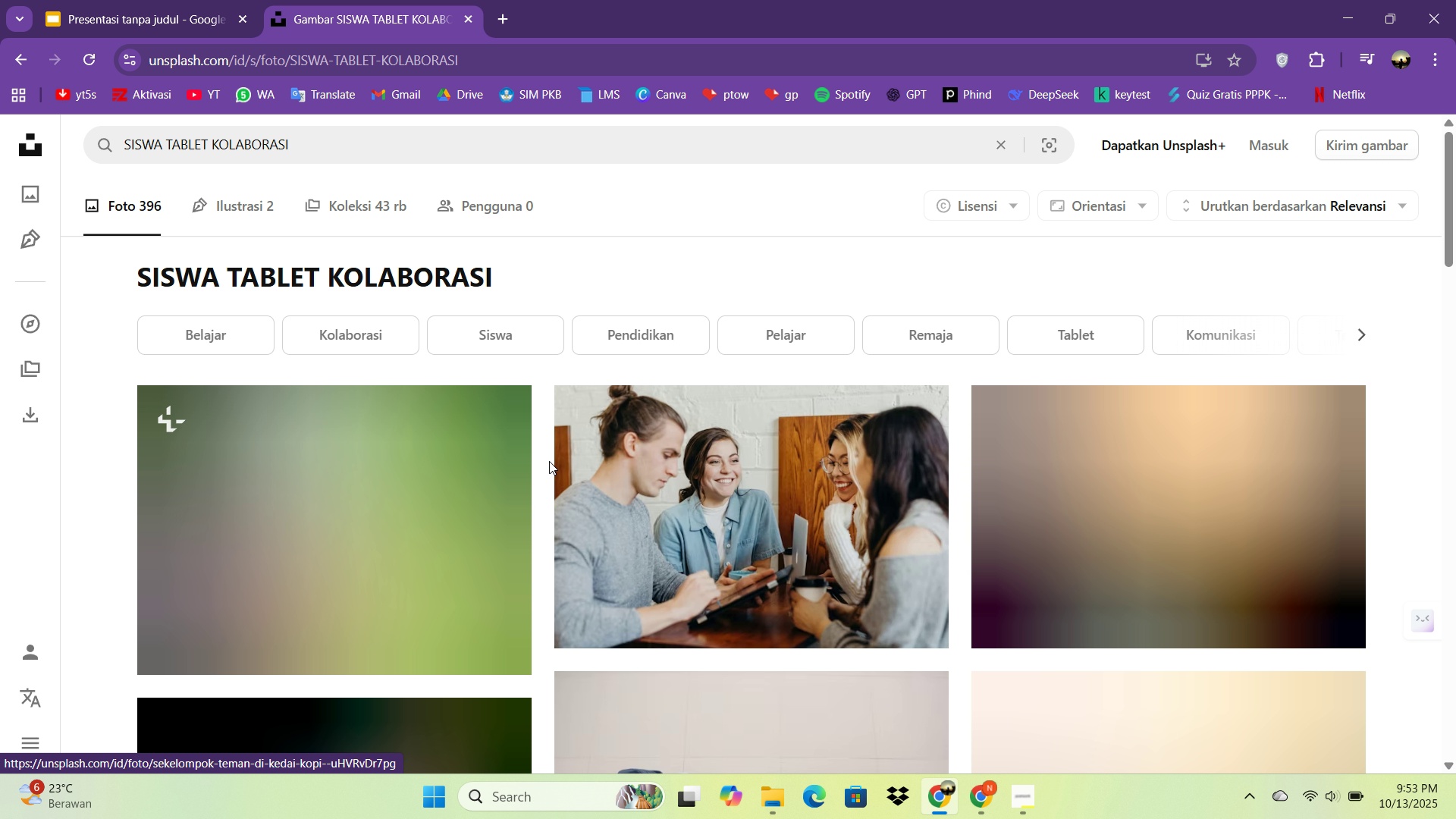 
scroll: coordinate [907, 415], scroll_direction: down, amount: 1.0
 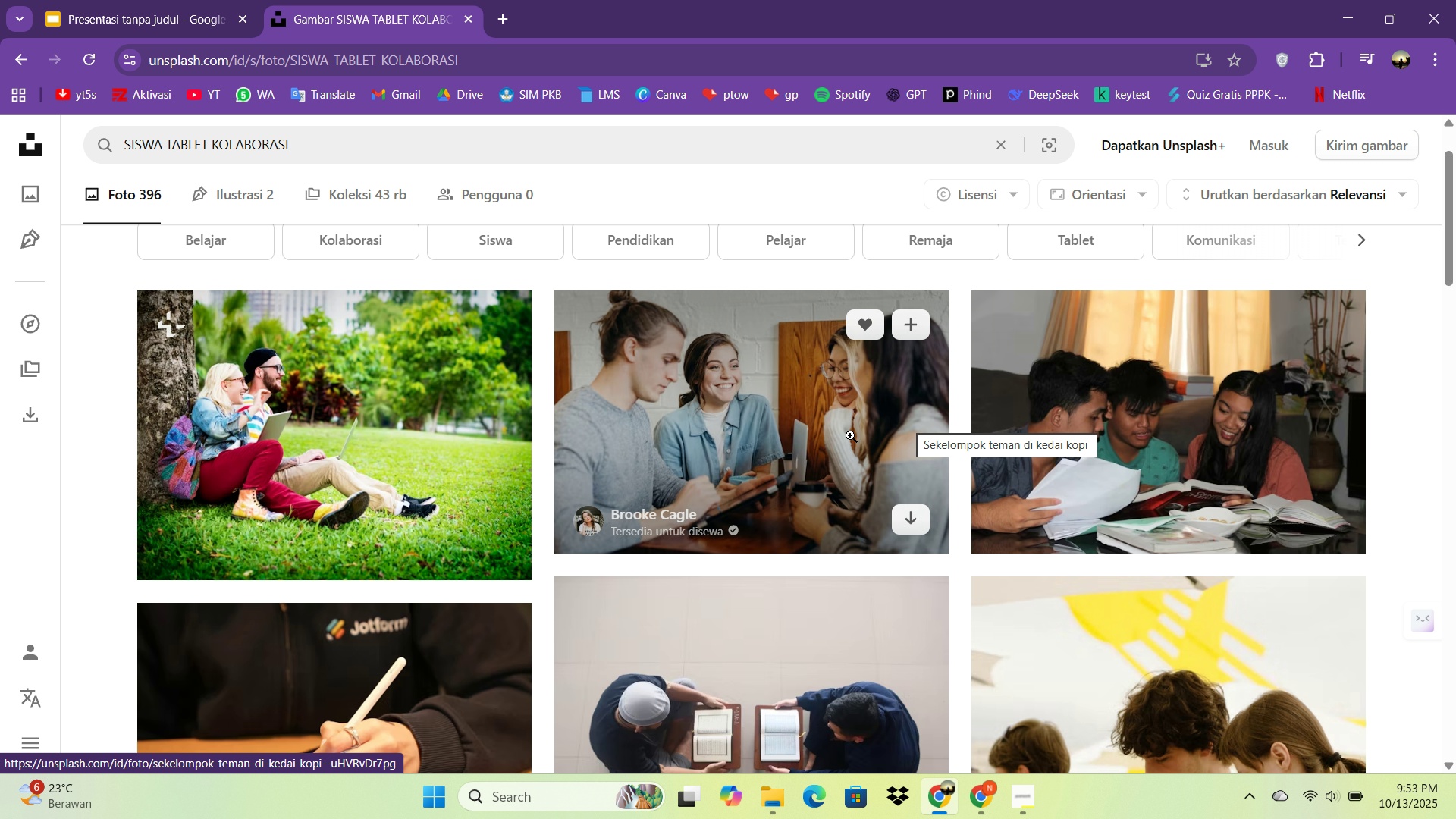 
scroll: coordinate [767, 433], scroll_direction: none, amount: 0.0
 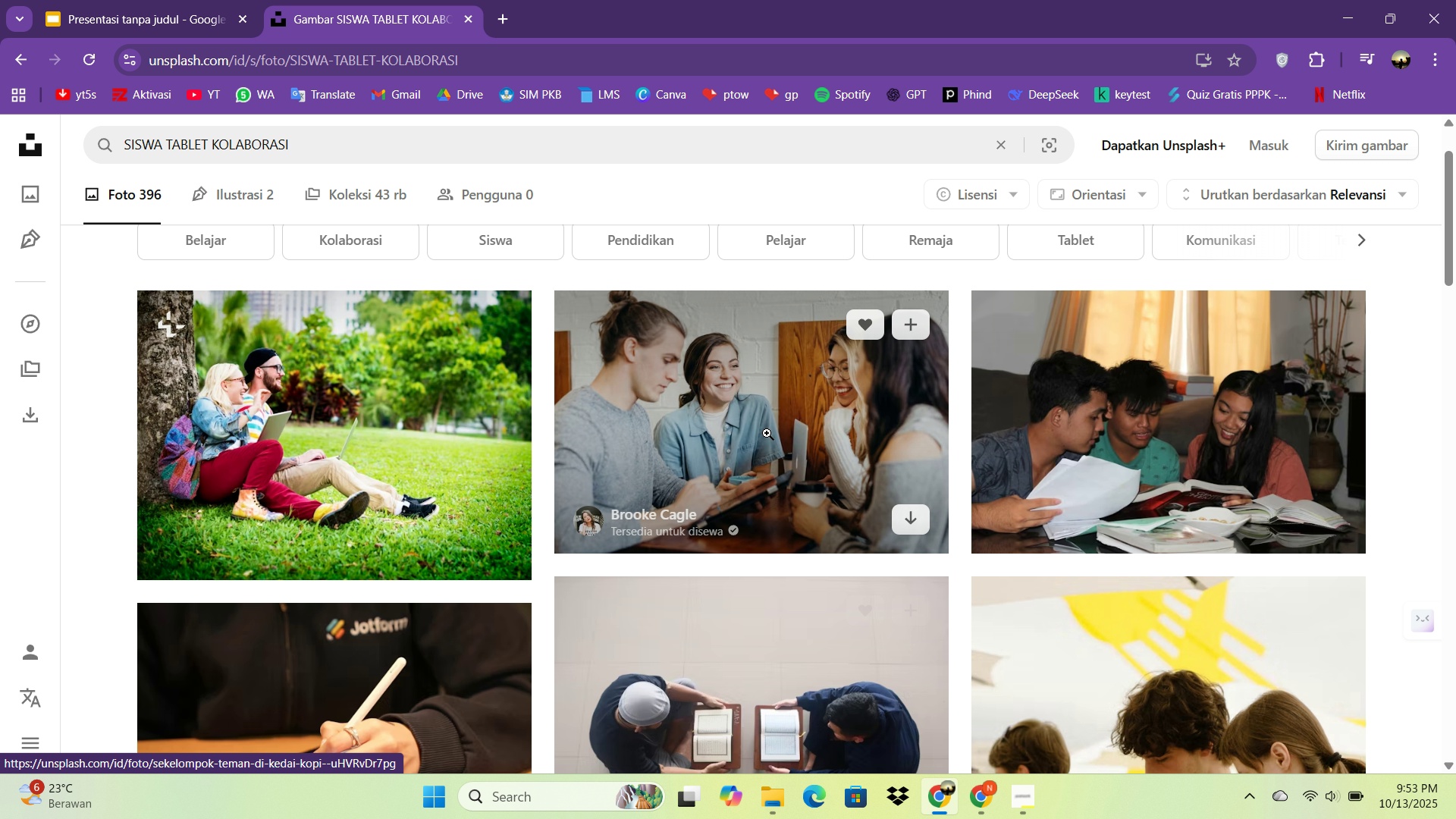 
scroll: coordinate [868, 456], scroll_direction: down, amount: 14.0
 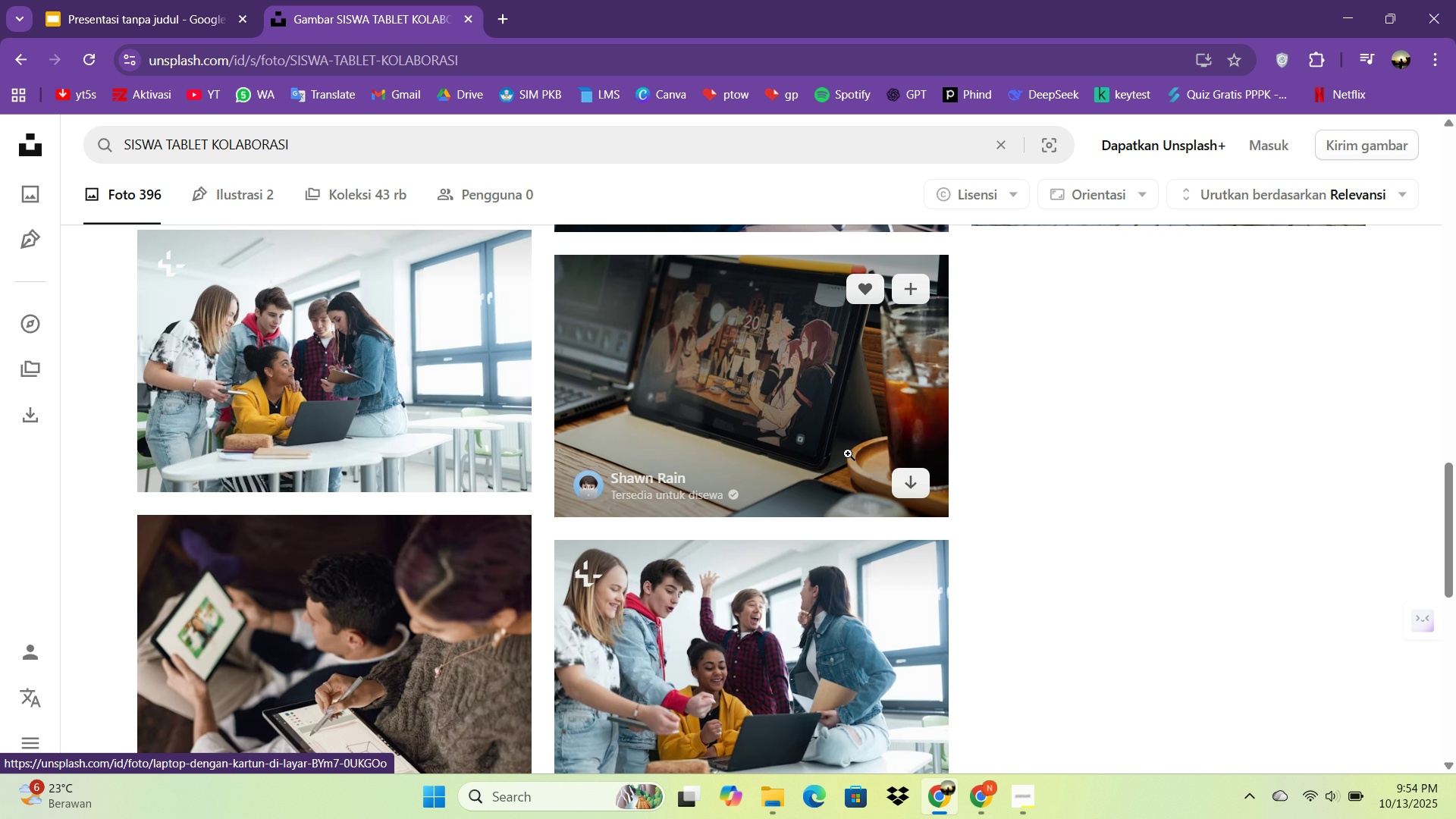 
scroll: coordinate [711, 529], scroll_direction: down, amount: 7.0
 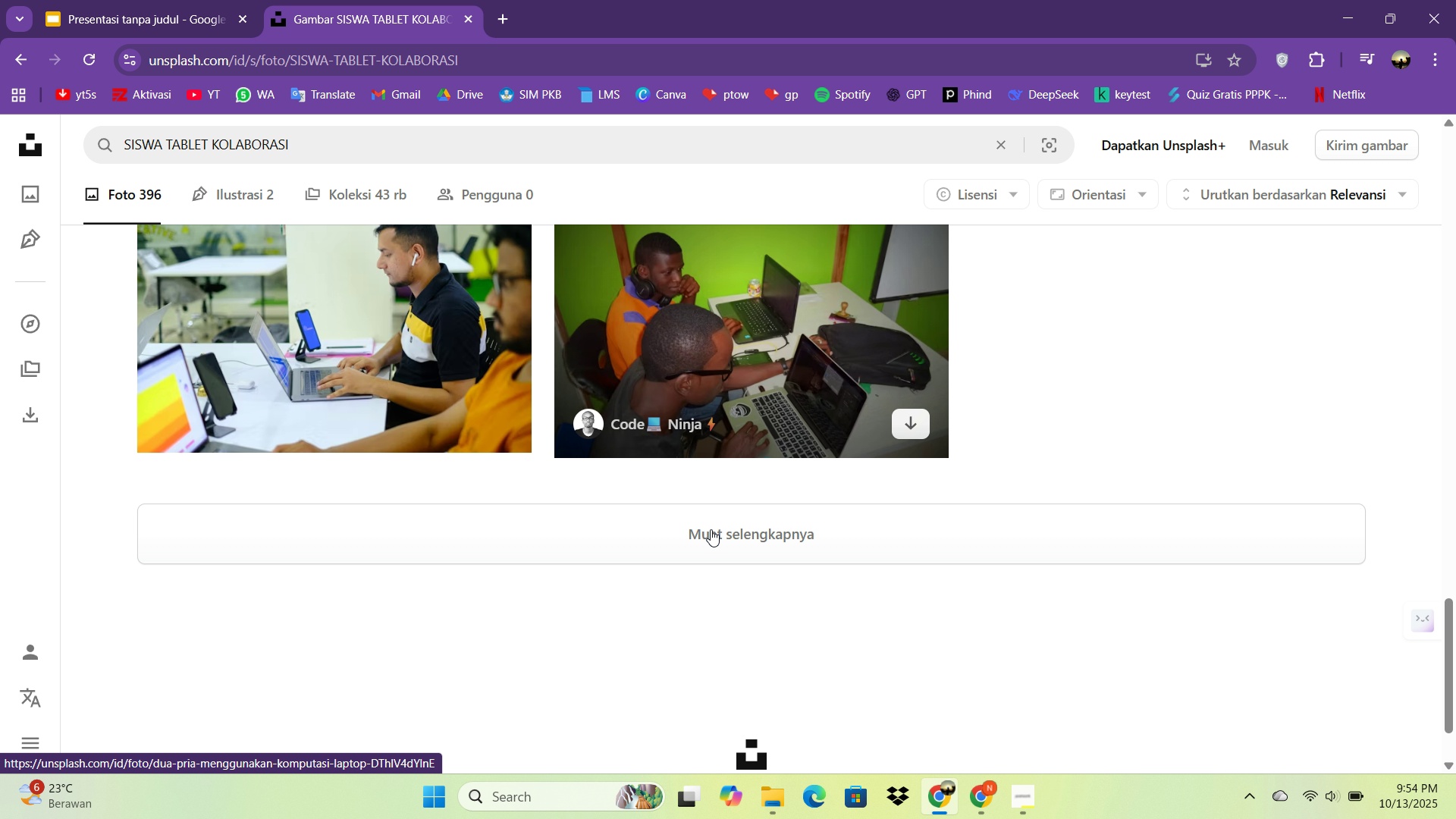 
scroll: coordinate [734, 538], scroll_direction: none, amount: 0.0
 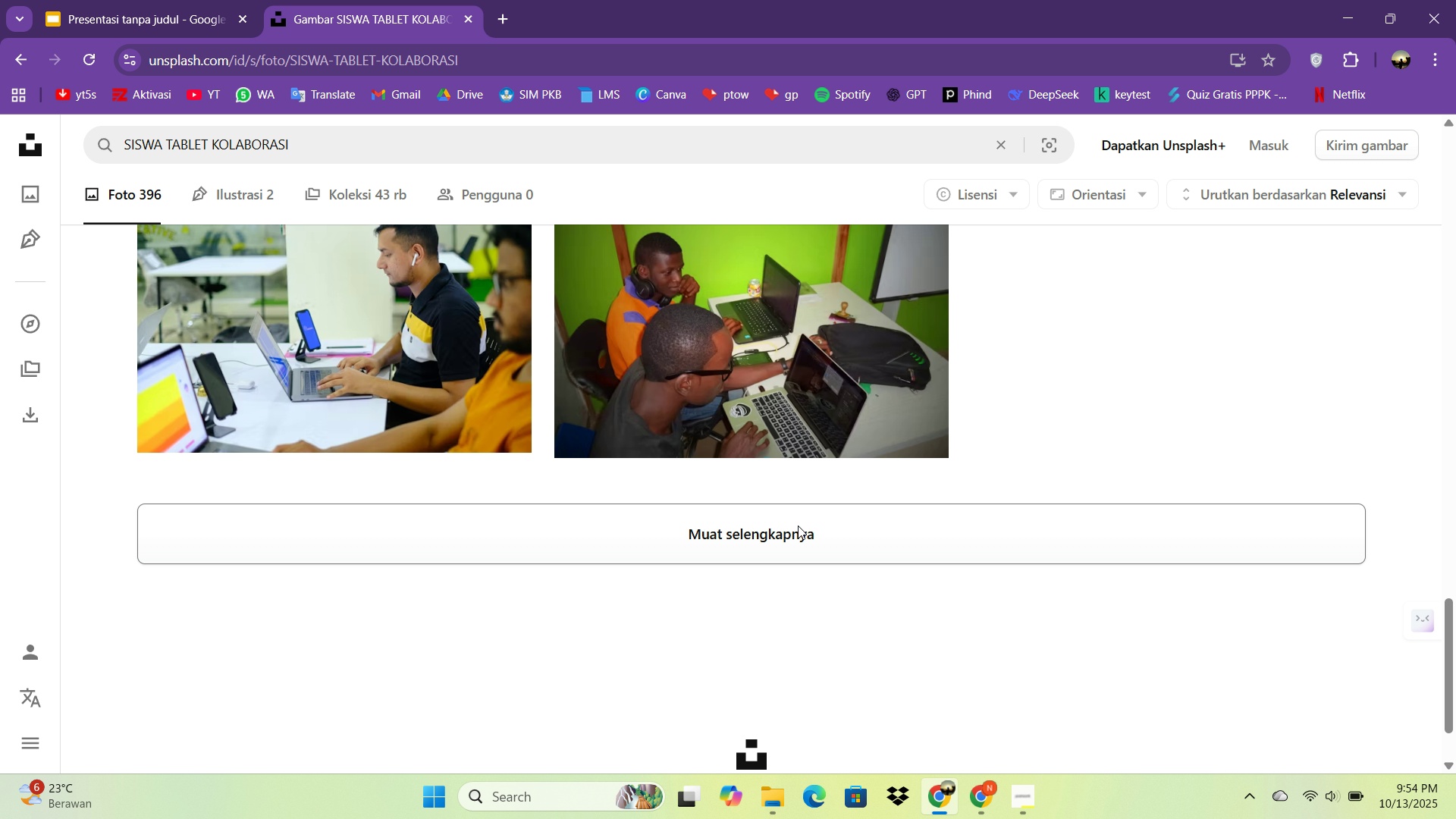 
left_click([798, 526])
 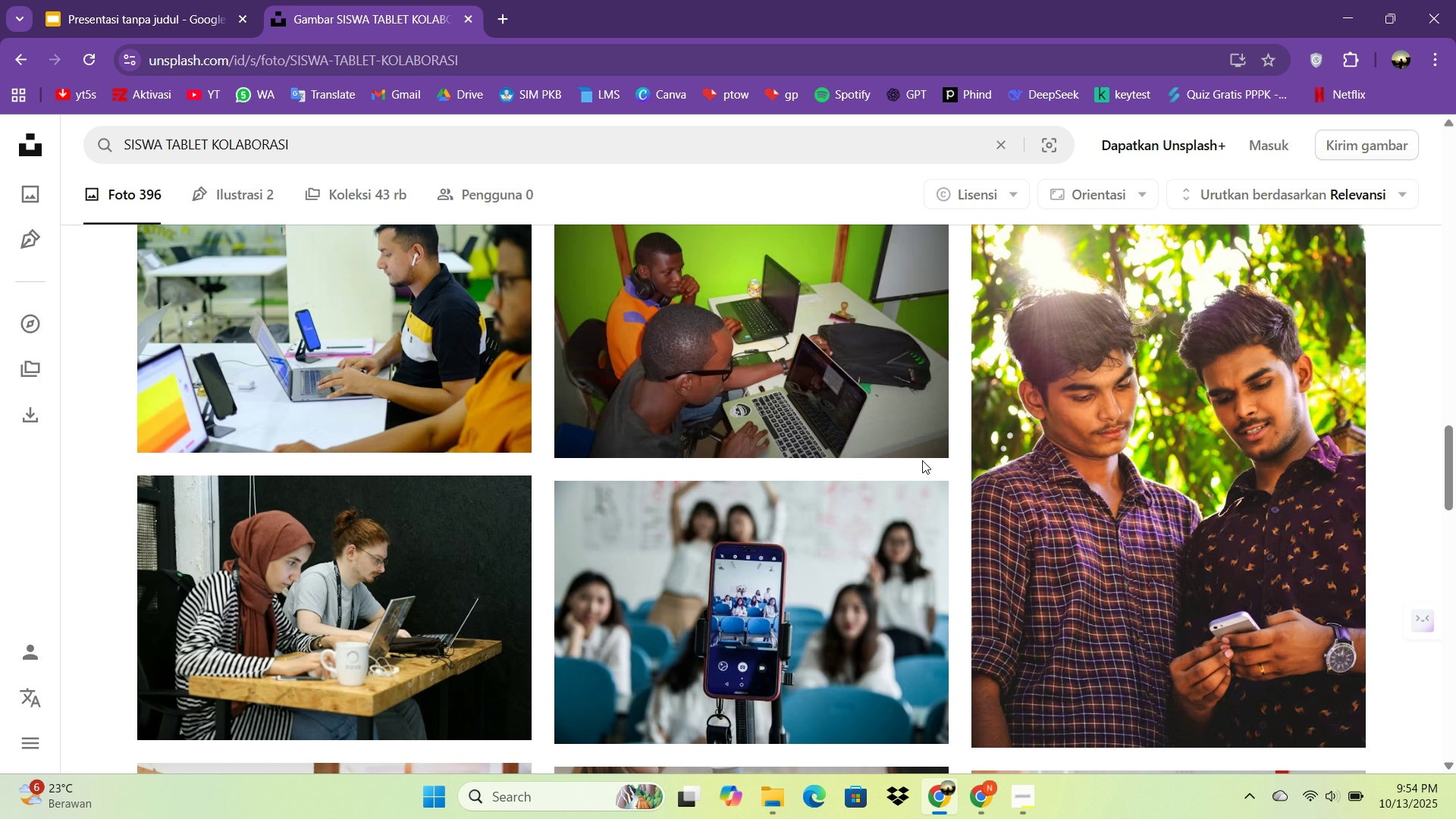 
scroll: coordinate [807, 484], scroll_direction: down, amount: 11.0
 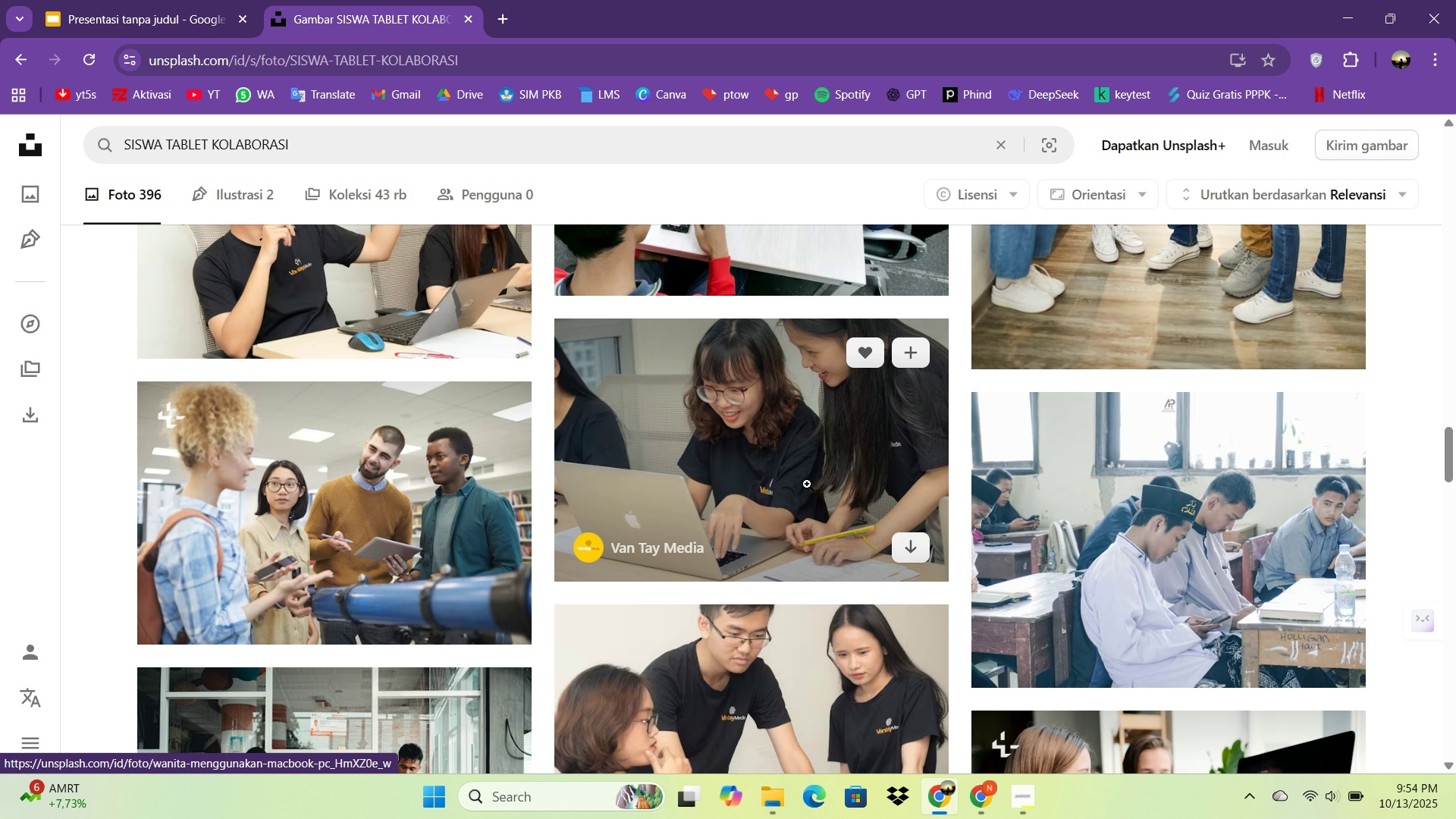 
scroll: coordinate [807, 484], scroll_direction: down, amount: 2.0
 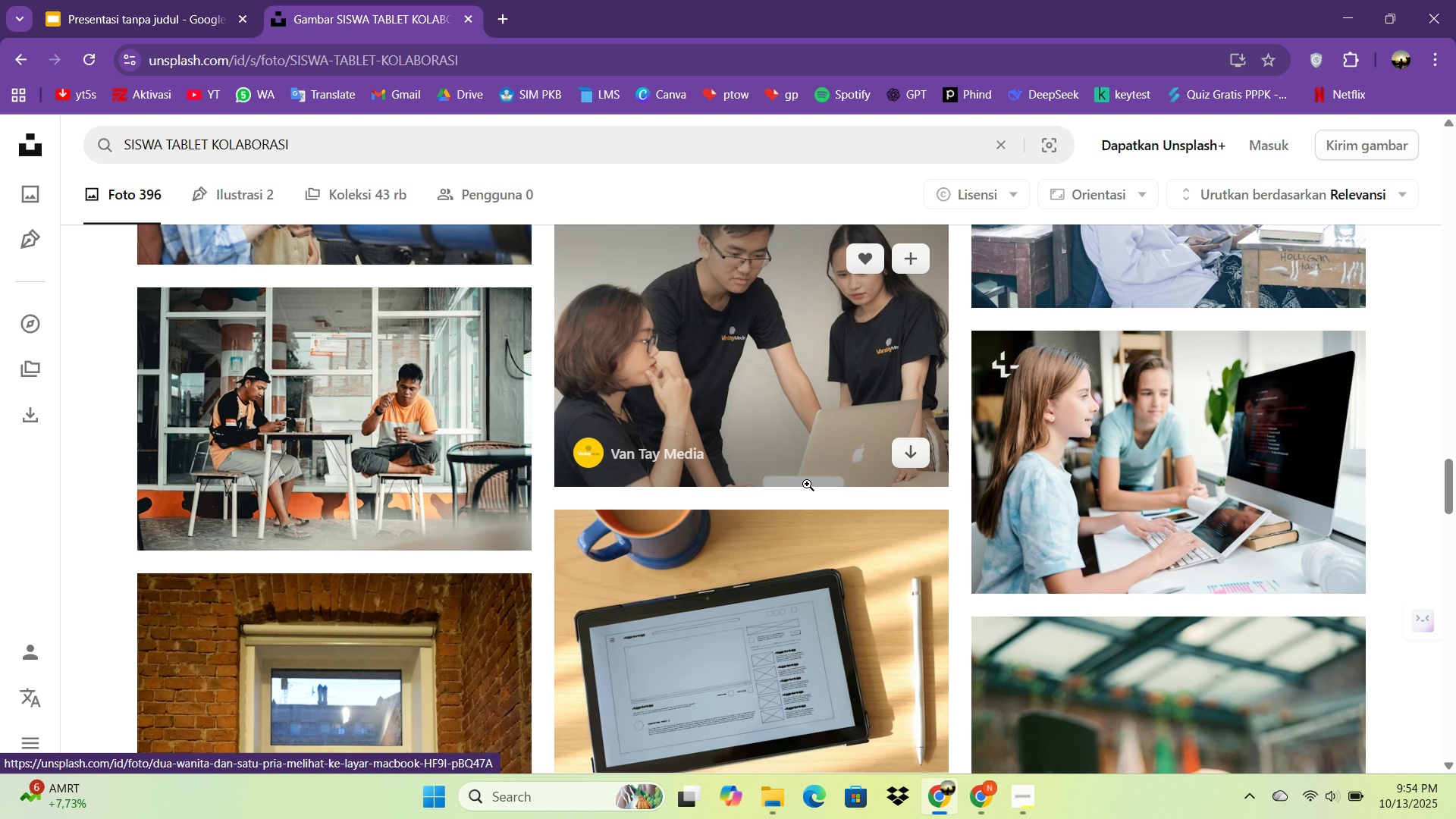 
scroll: coordinate [807, 484], scroll_direction: up, amount: 55.0
 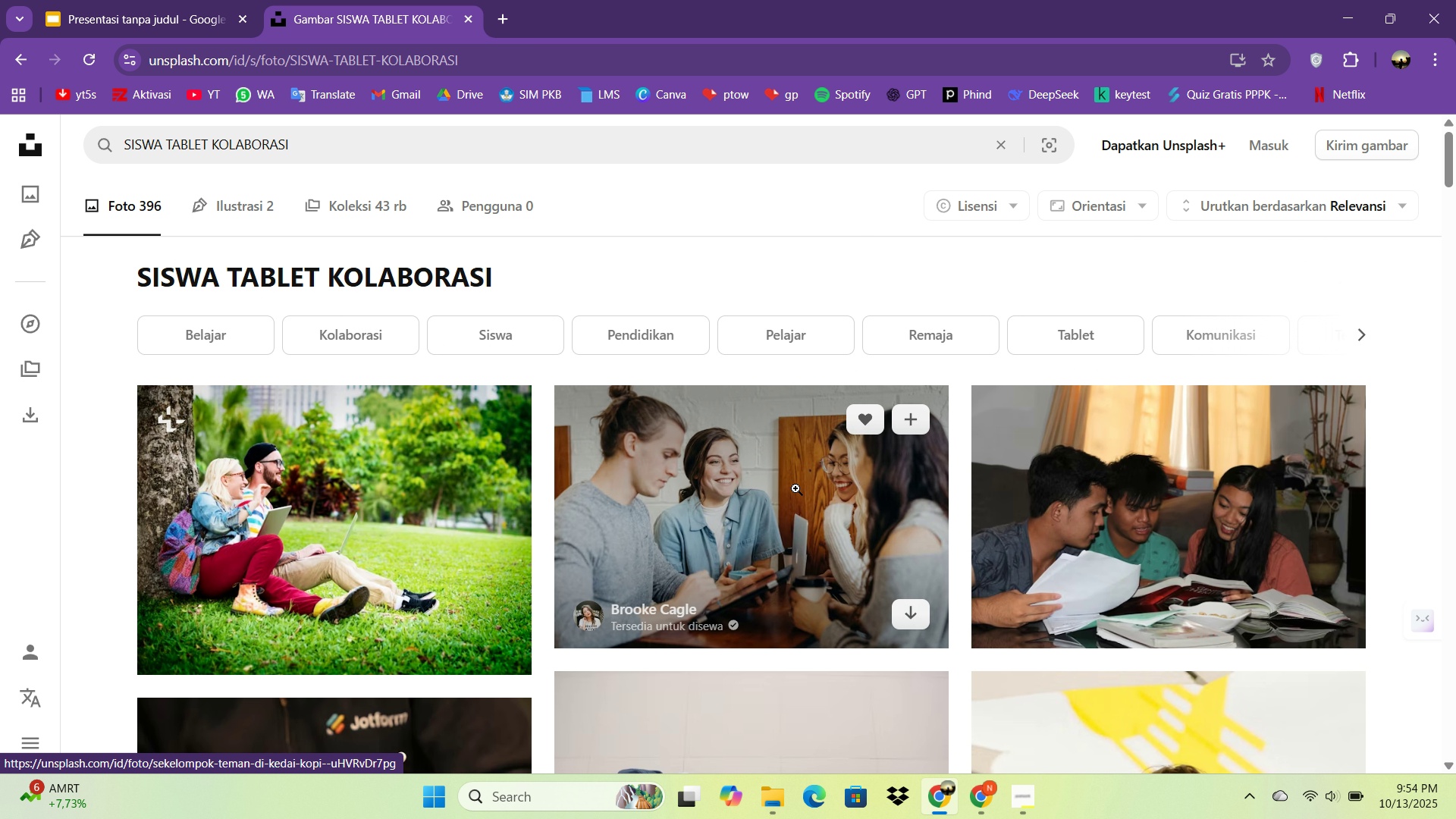 
left_click([795, 488])
 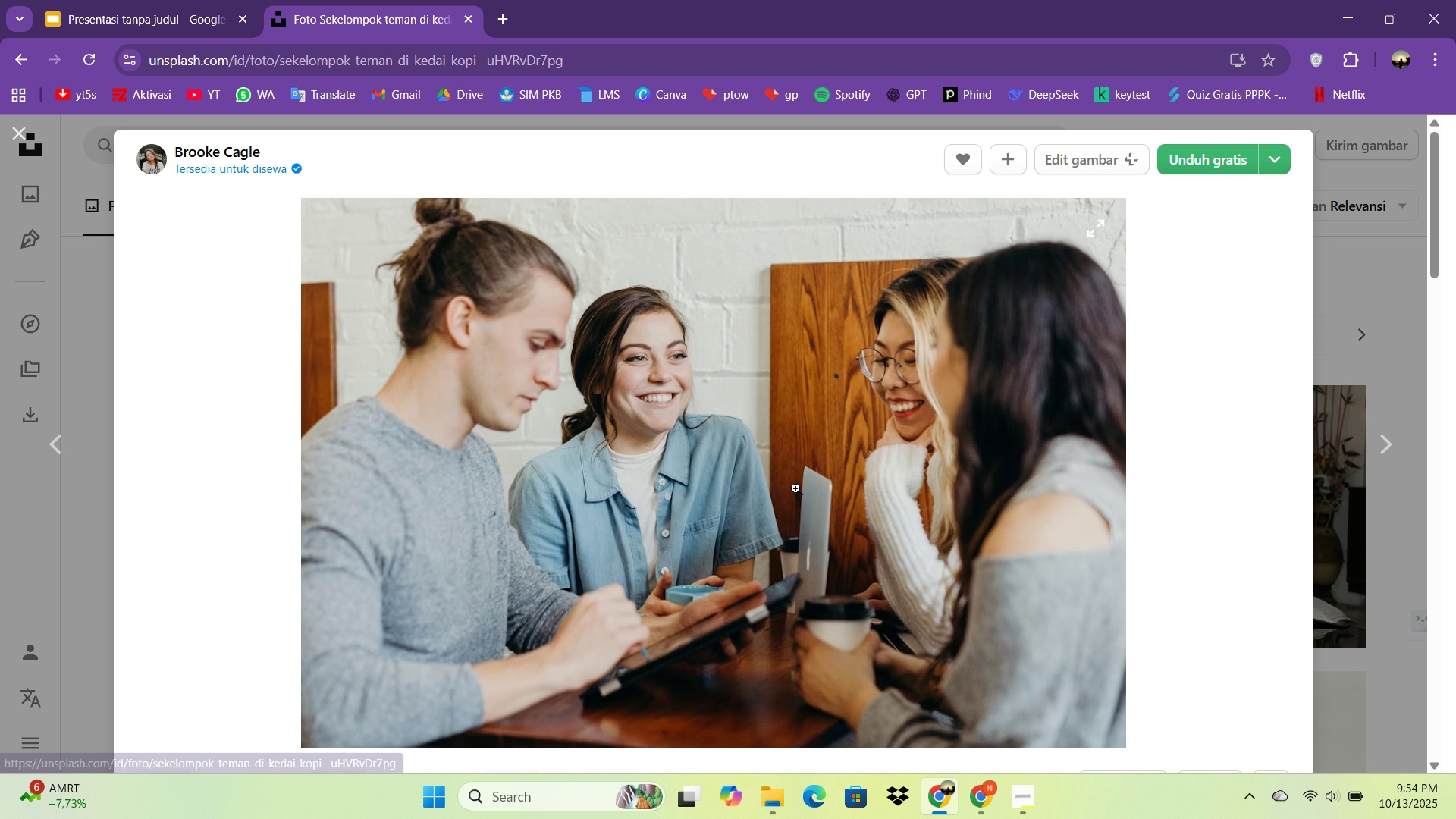 
scroll: coordinate [742, 593], scroll_direction: down, amount: 10.0
 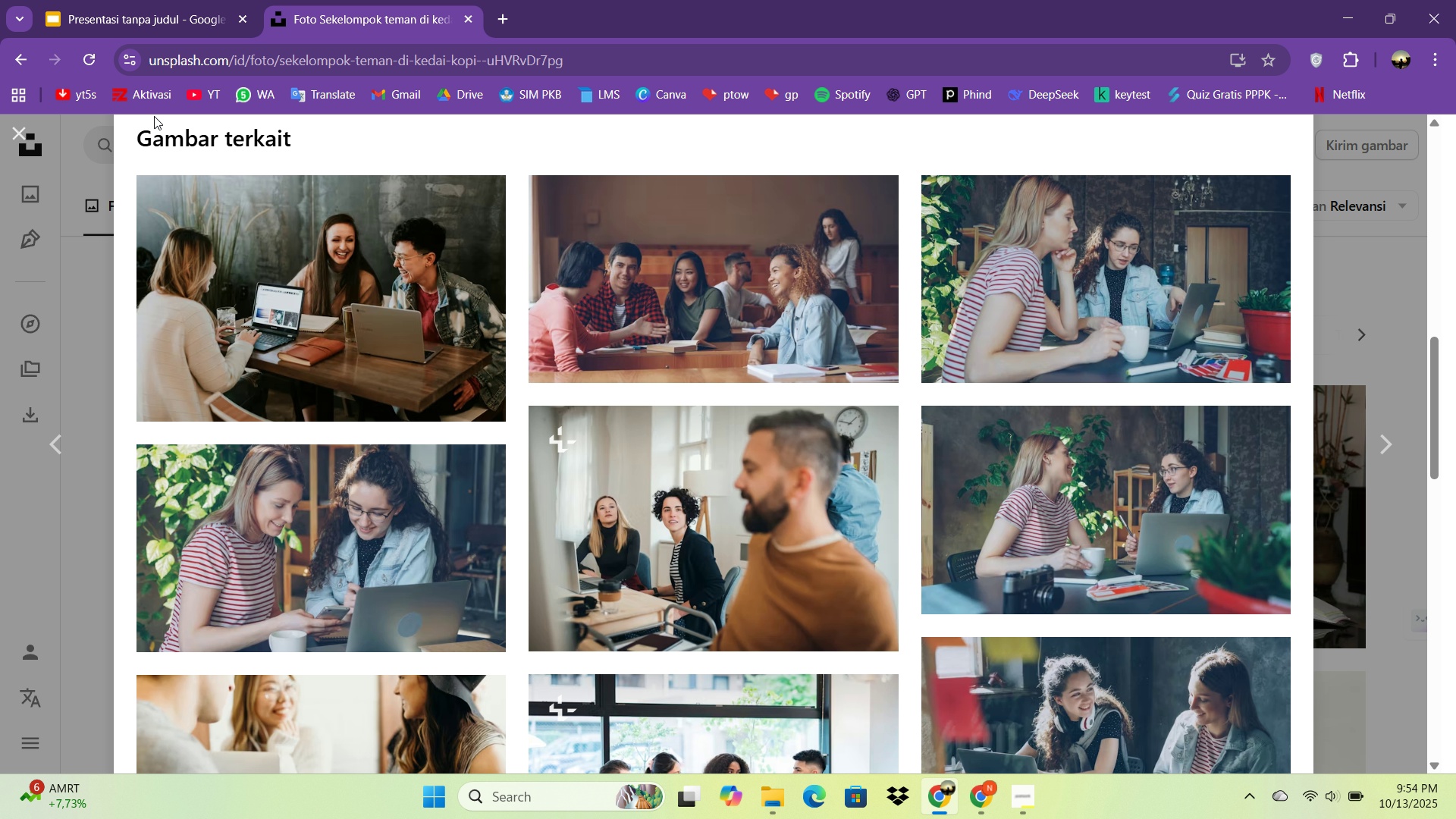 
key(Escape)
 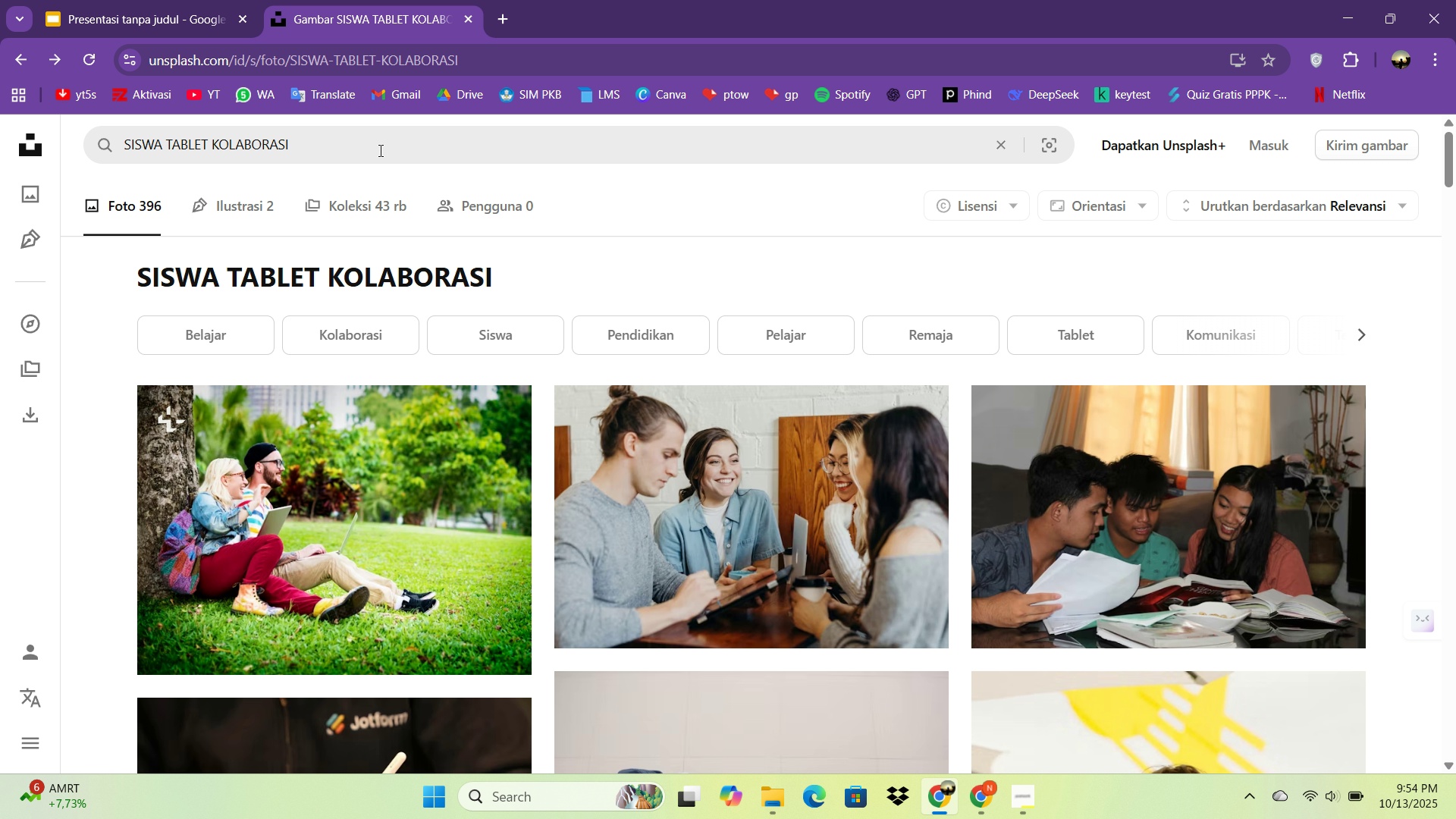 
left_click([380, 150])
 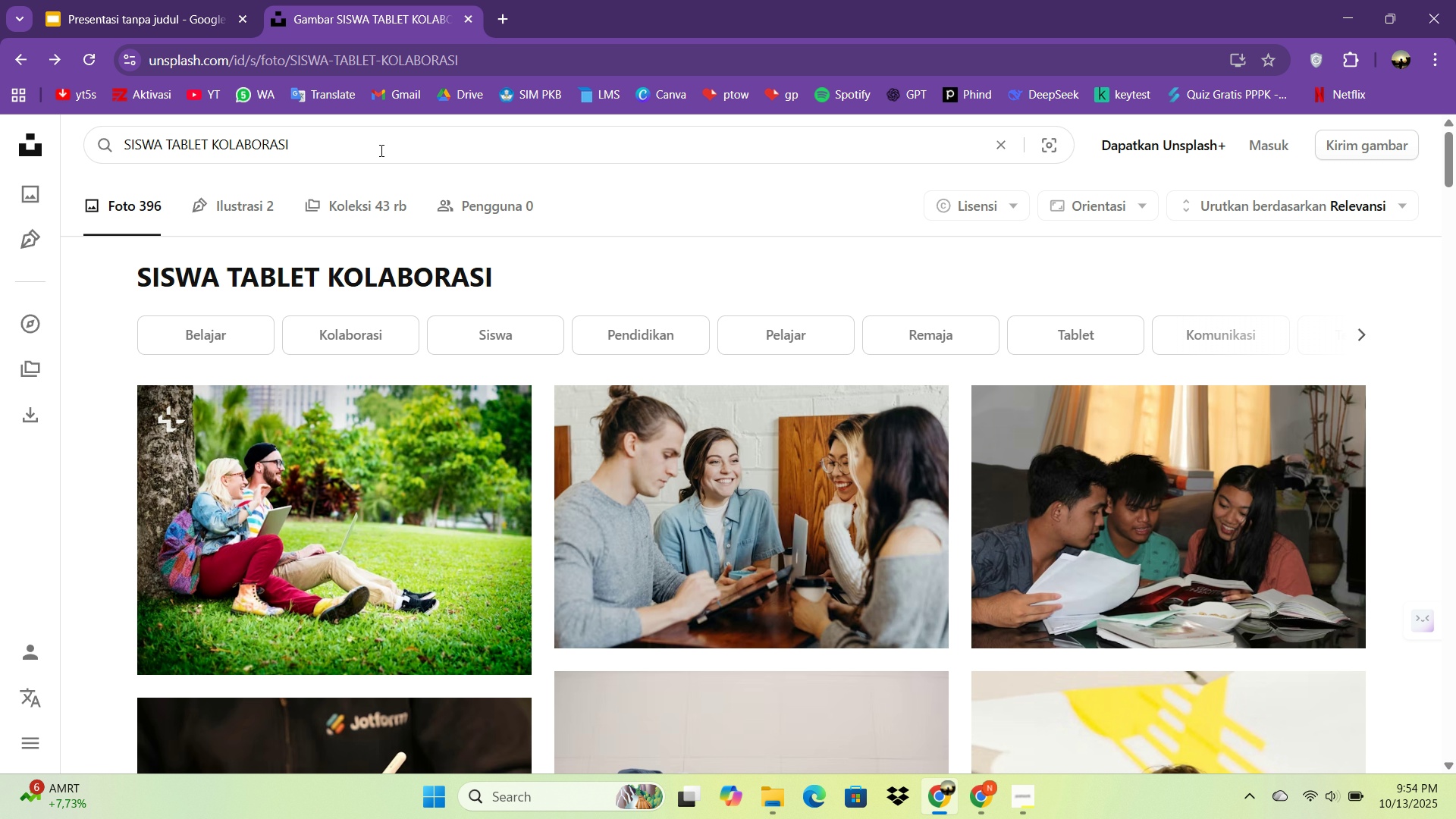 
type( SEKOLAH)
 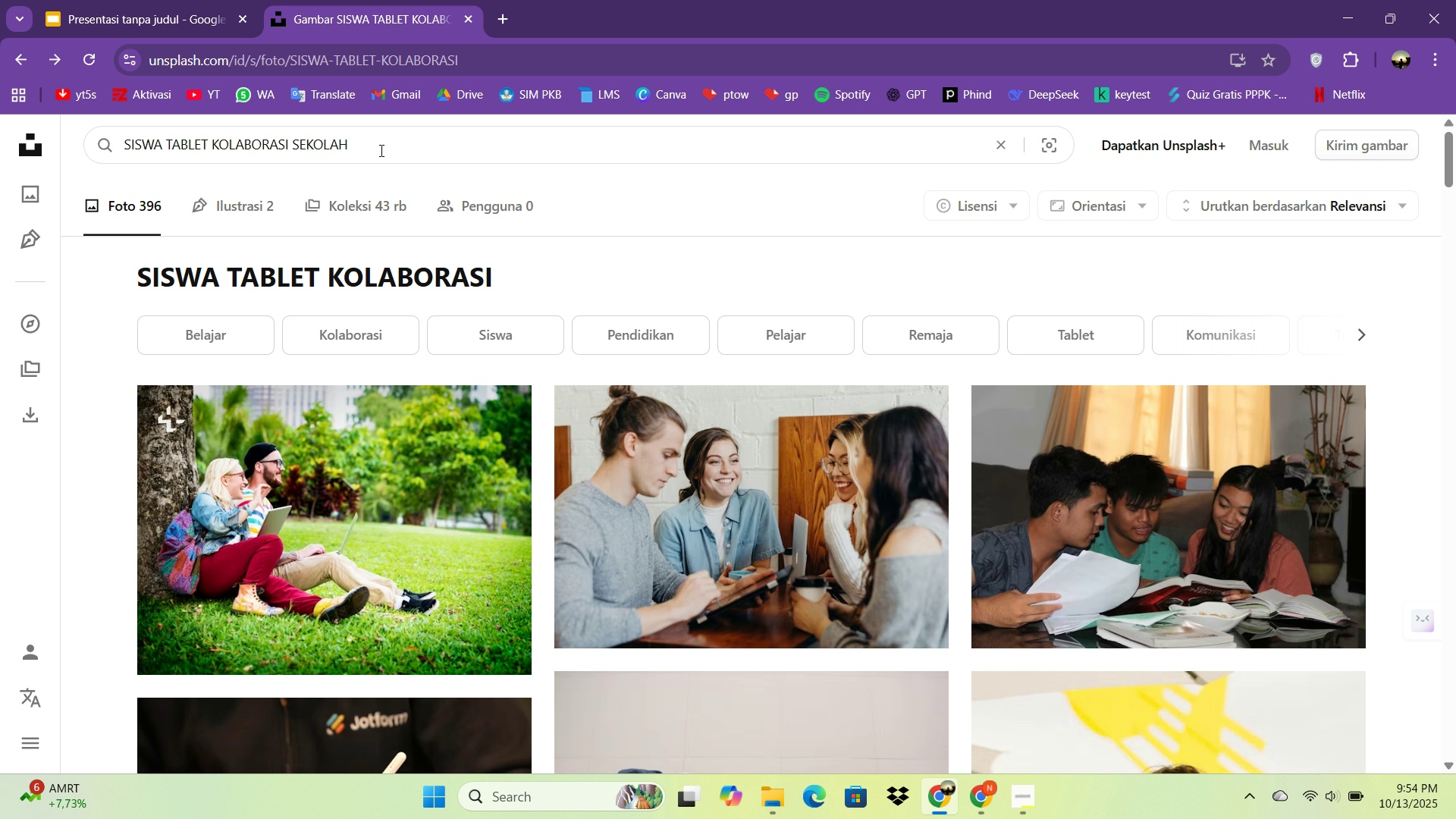 
key(Enter)
 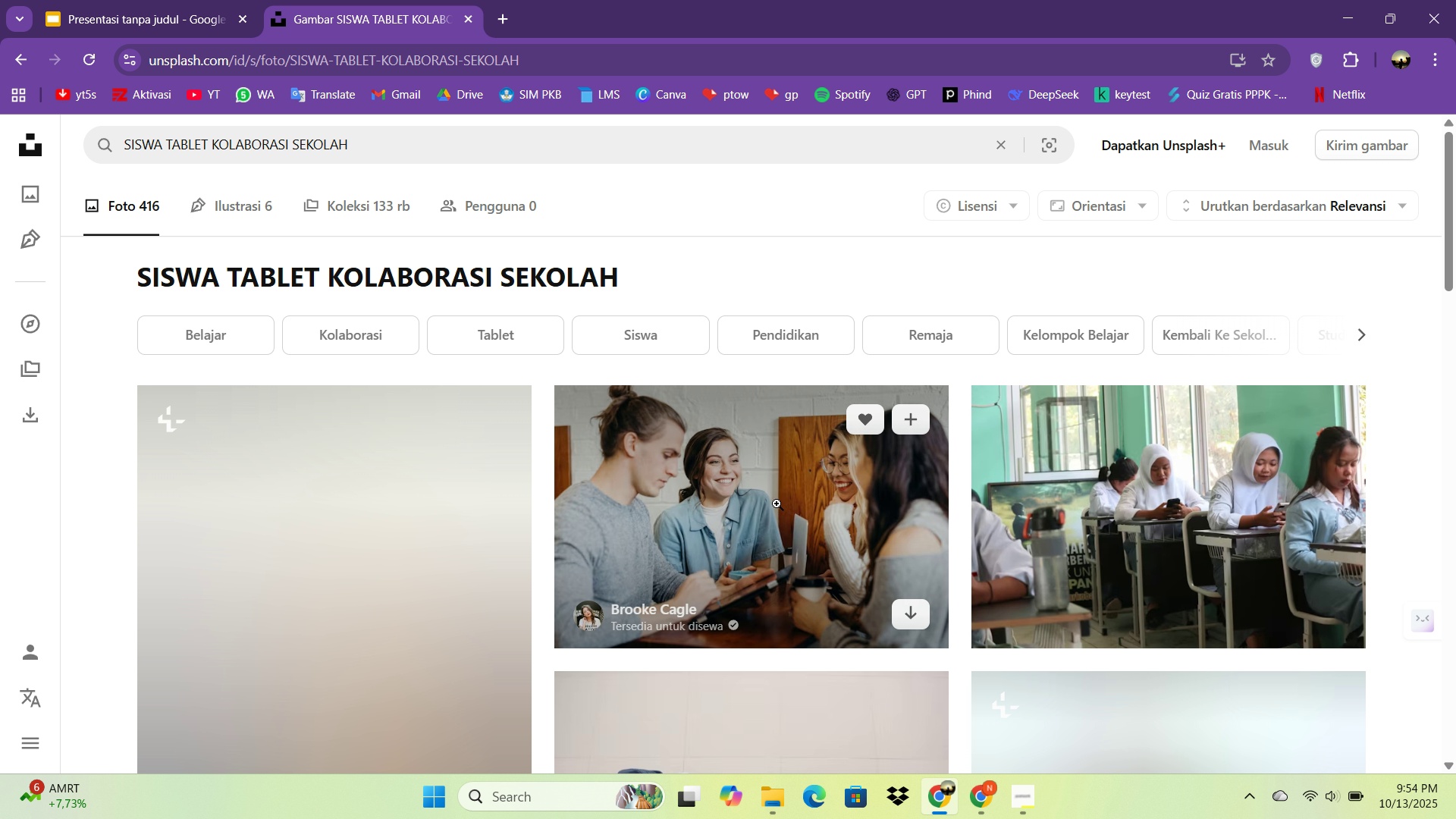 
scroll: coordinate [996, 531], scroll_direction: down, amount: 5.0
 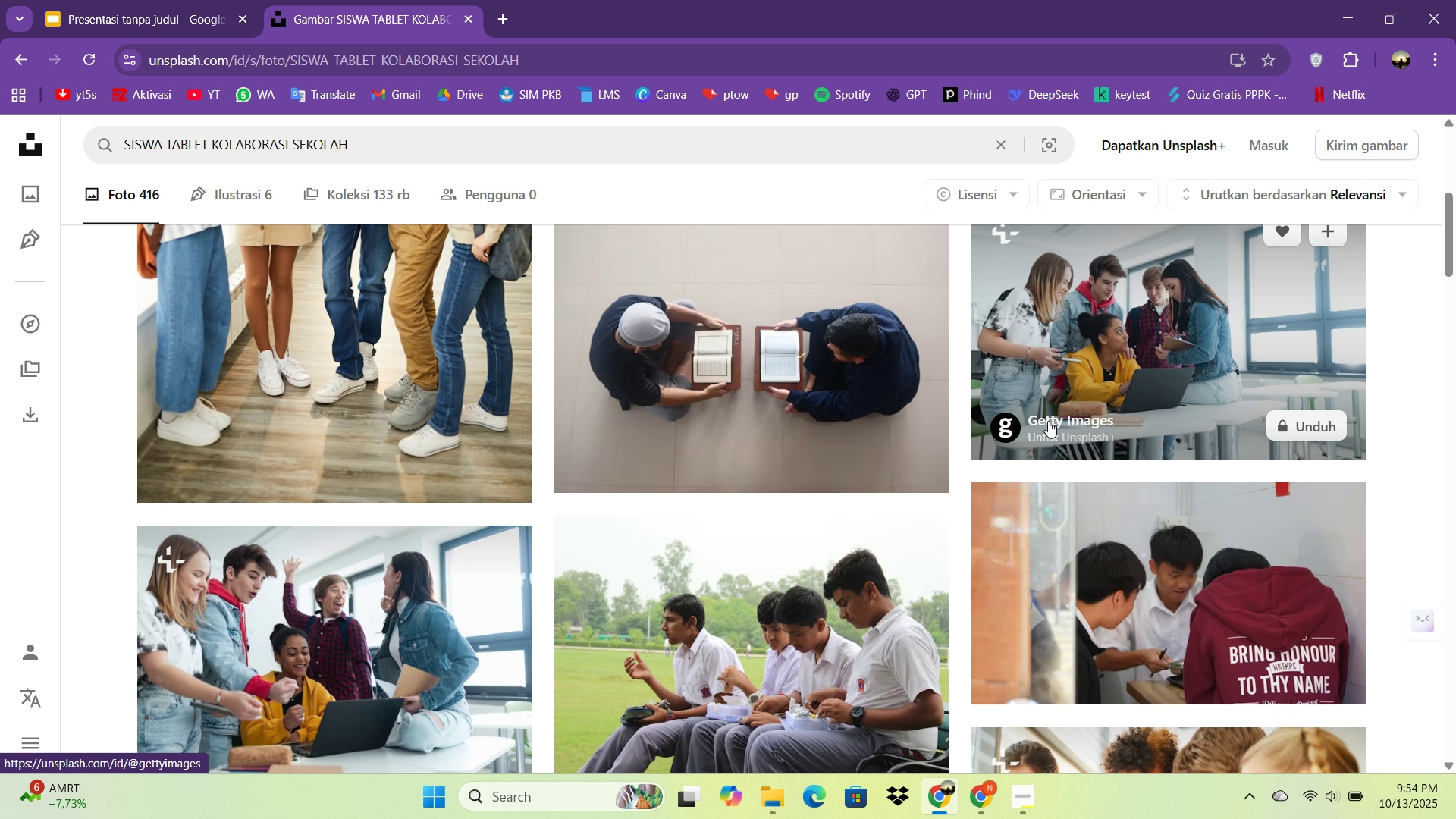 
mouse_move([1200, 369])
 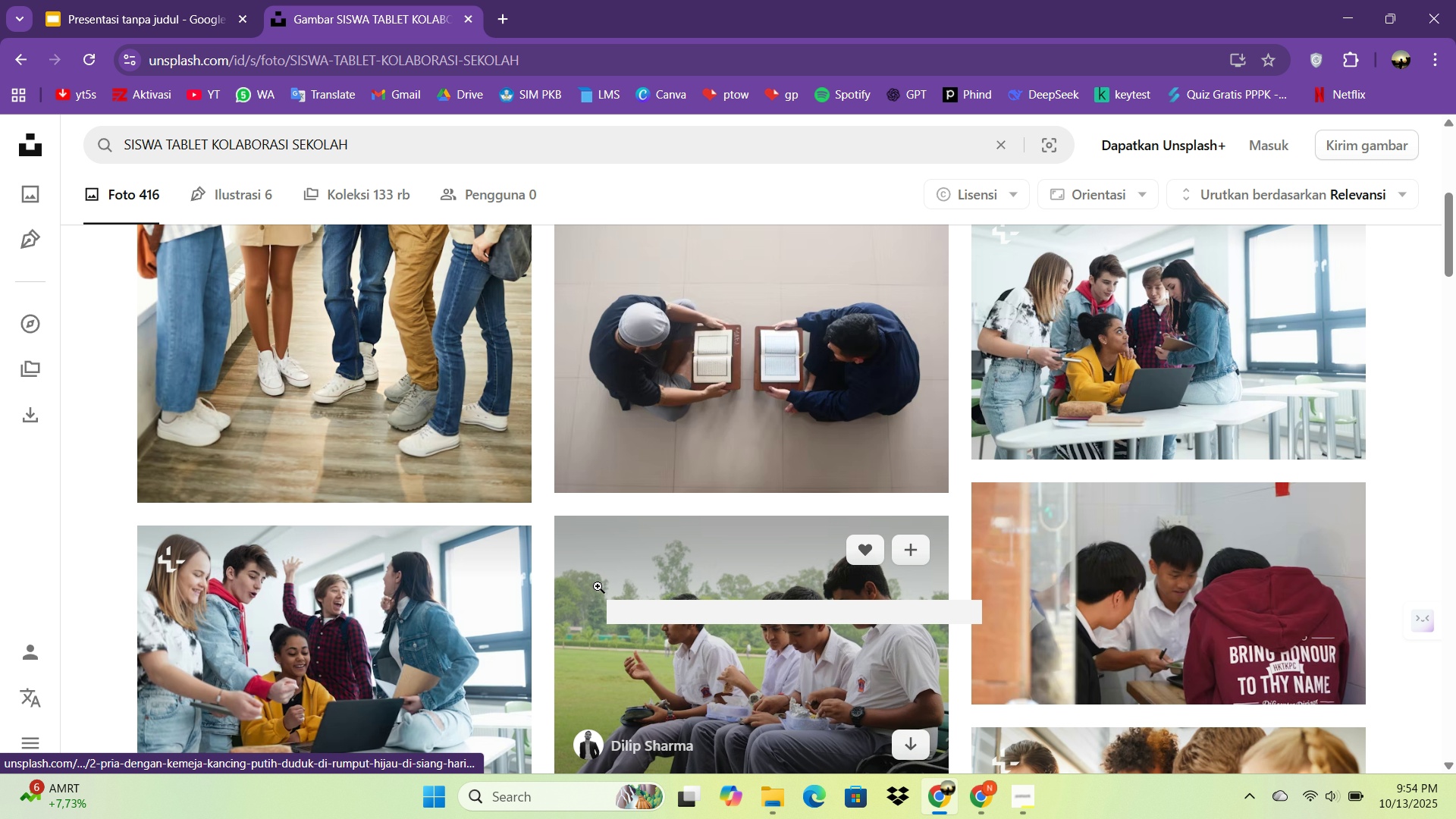 
scroll: coordinate [922, 543], scroll_direction: down, amount: 15.0
 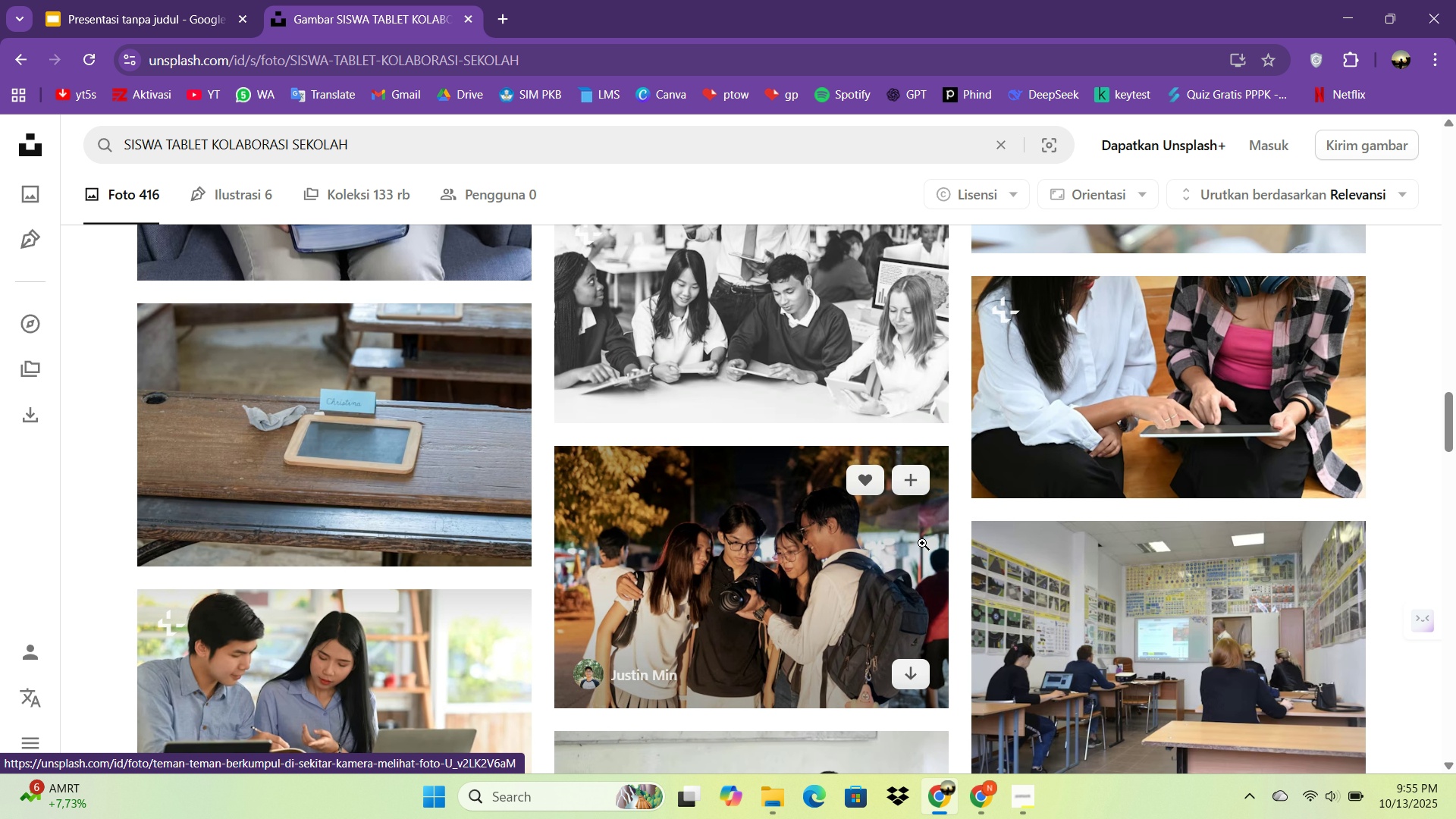 
scroll: coordinate [922, 543], scroll_direction: up, amount: 22.0
 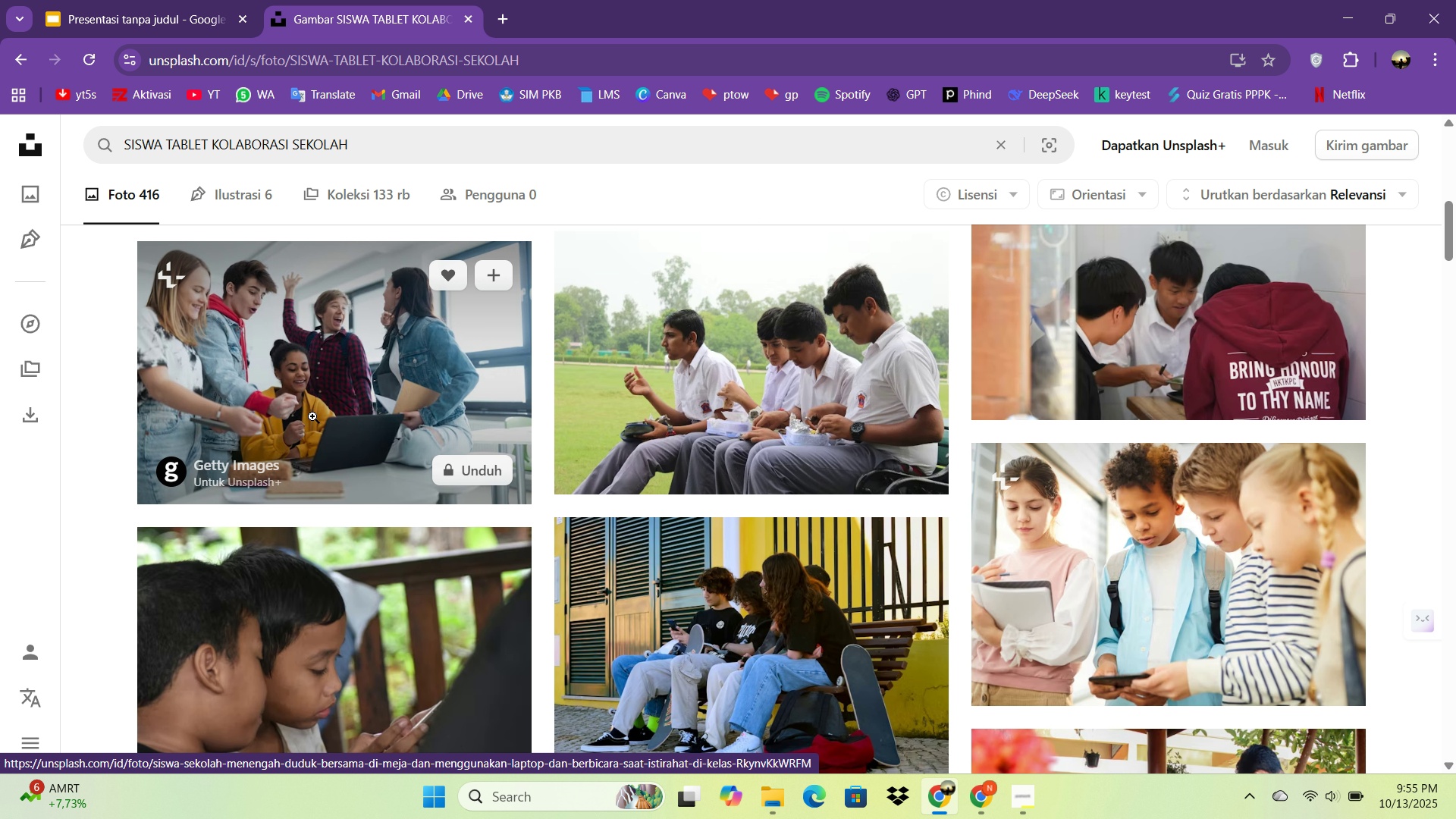 
left_click([314, 416])
 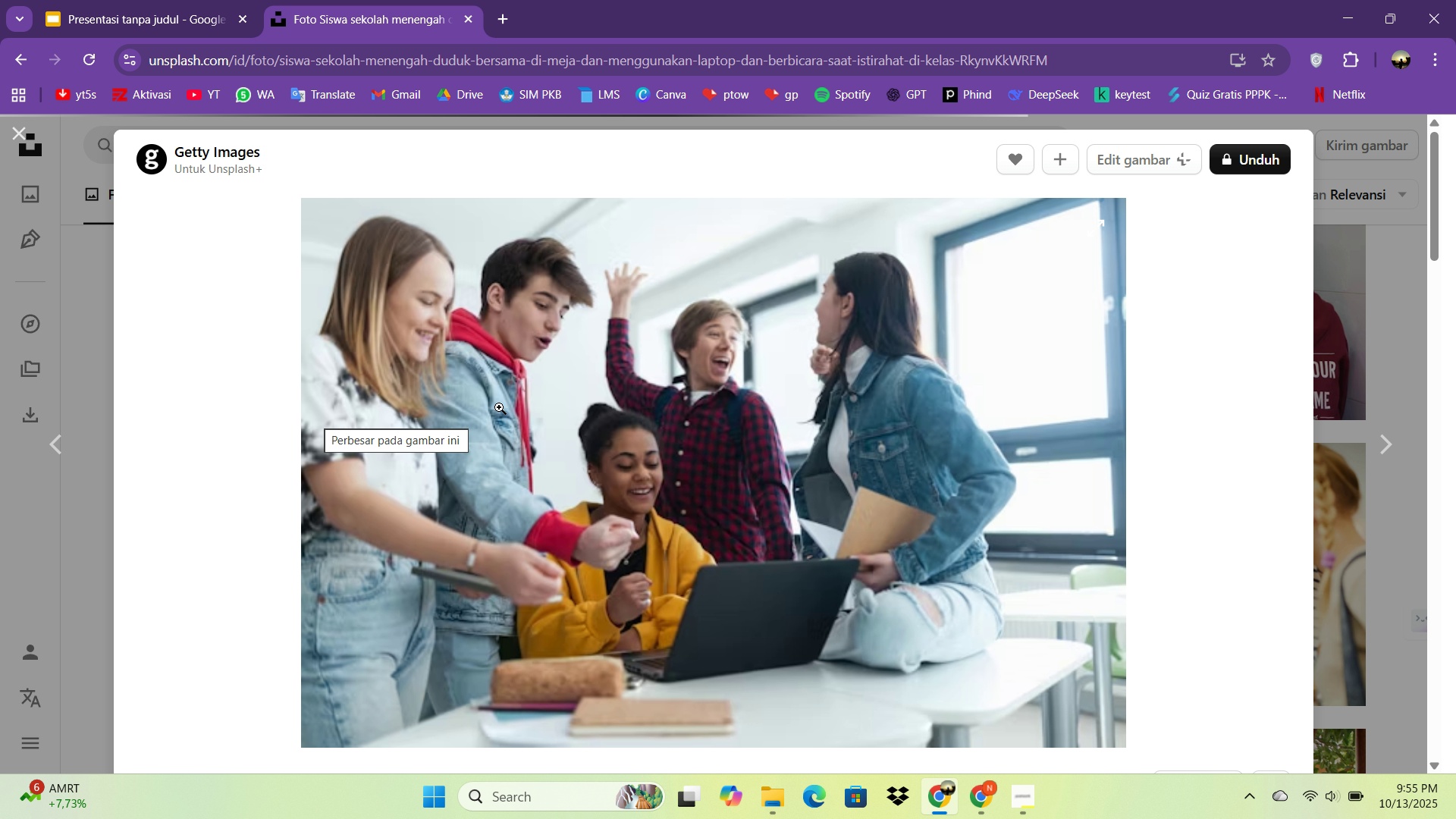 
scroll: coordinate [592, 436], scroll_direction: down, amount: 18.0
 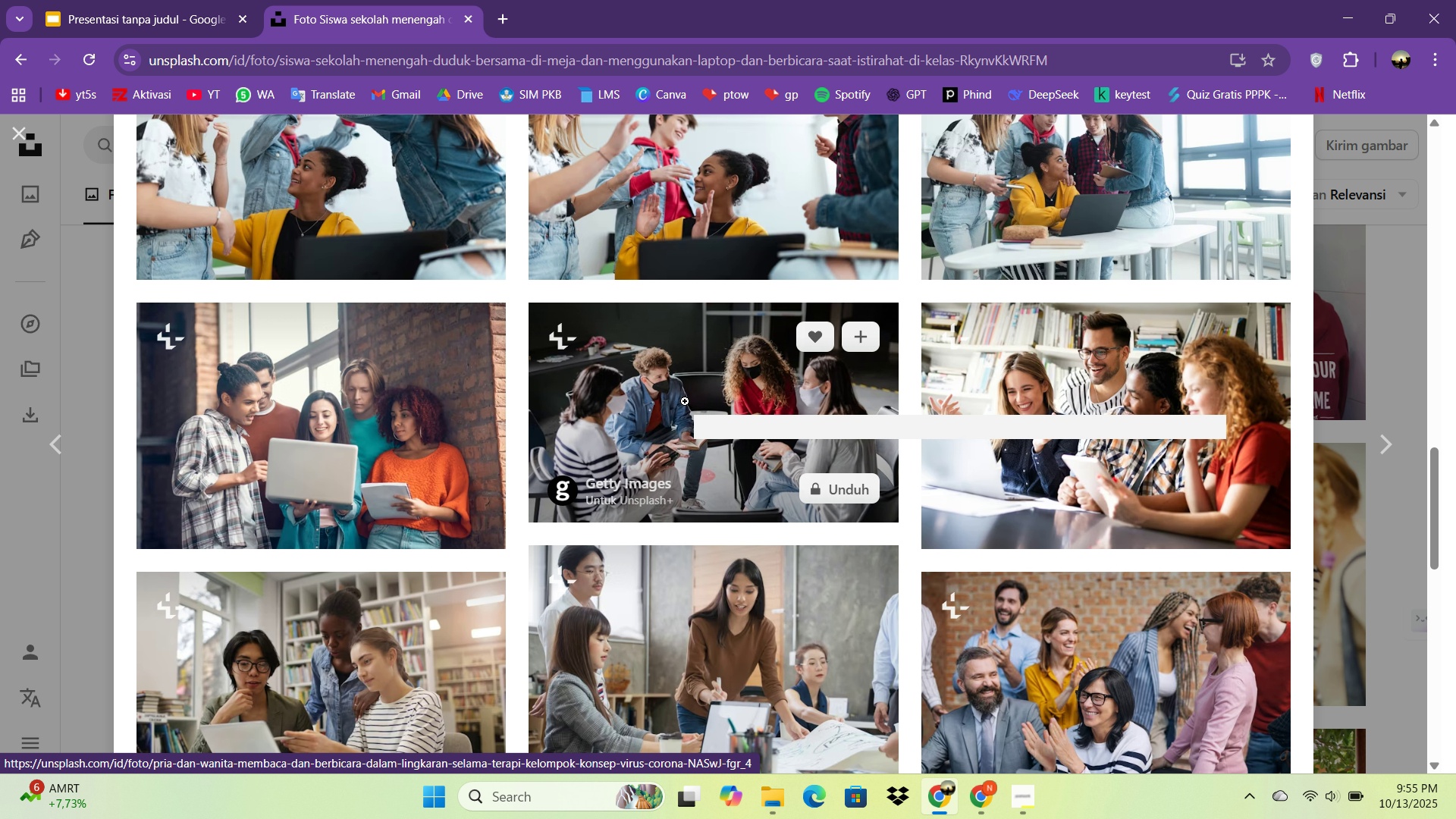 
key(Escape)
 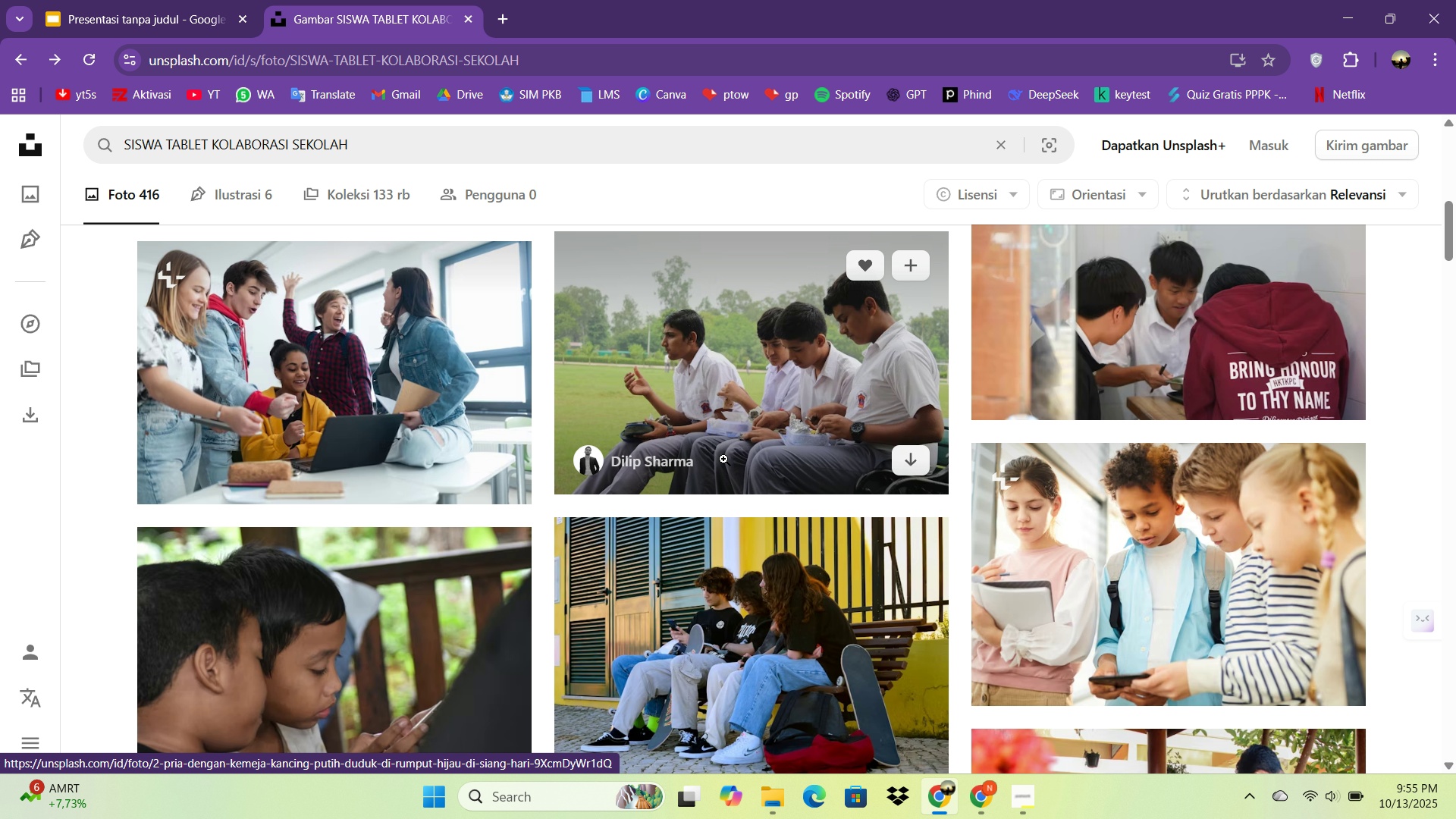 
scroll: coordinate [832, 481], scroll_direction: down, amount: 3.0
 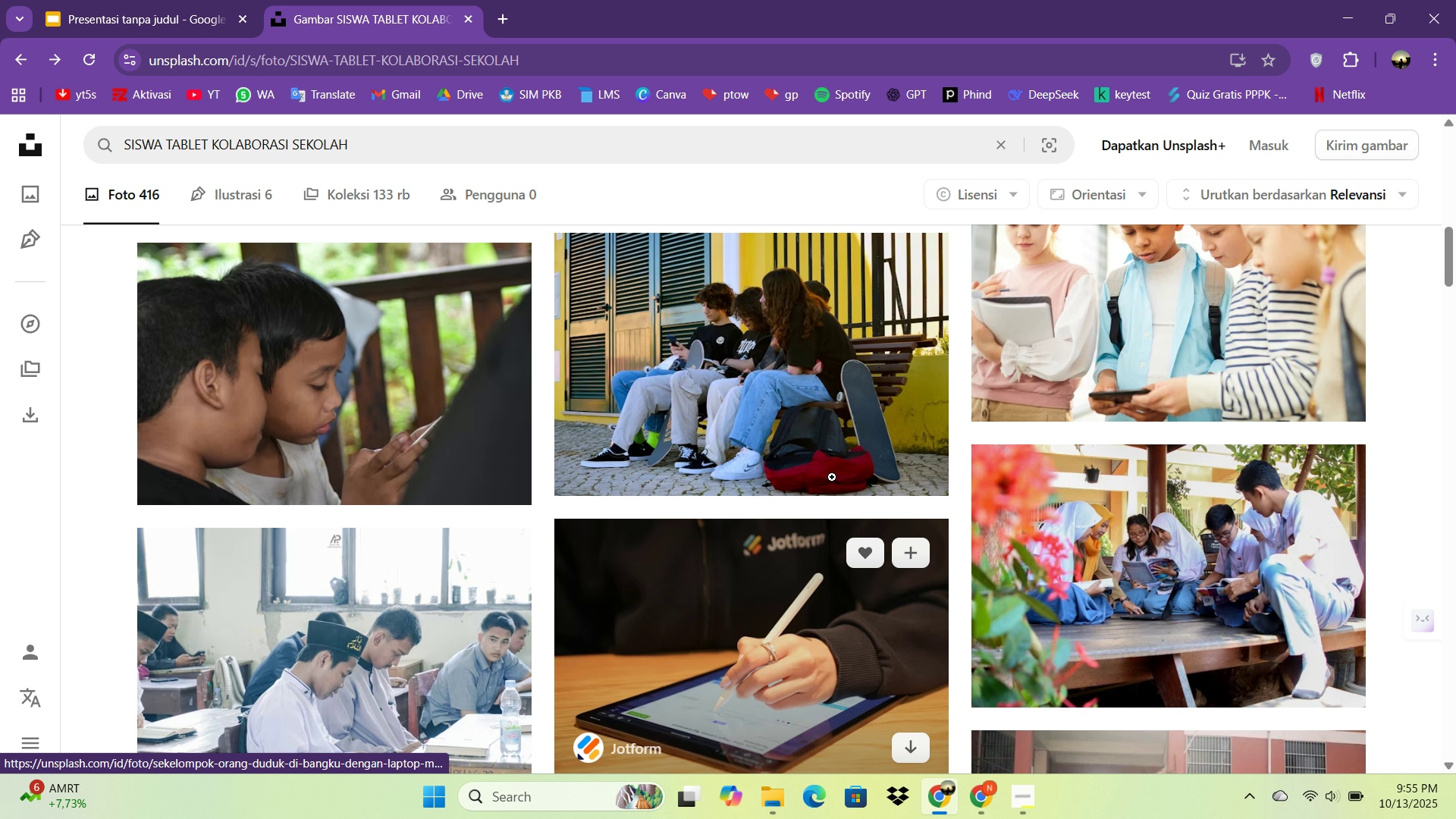 
scroll: coordinate [832, 477], scroll_direction: up, amount: 2.0
 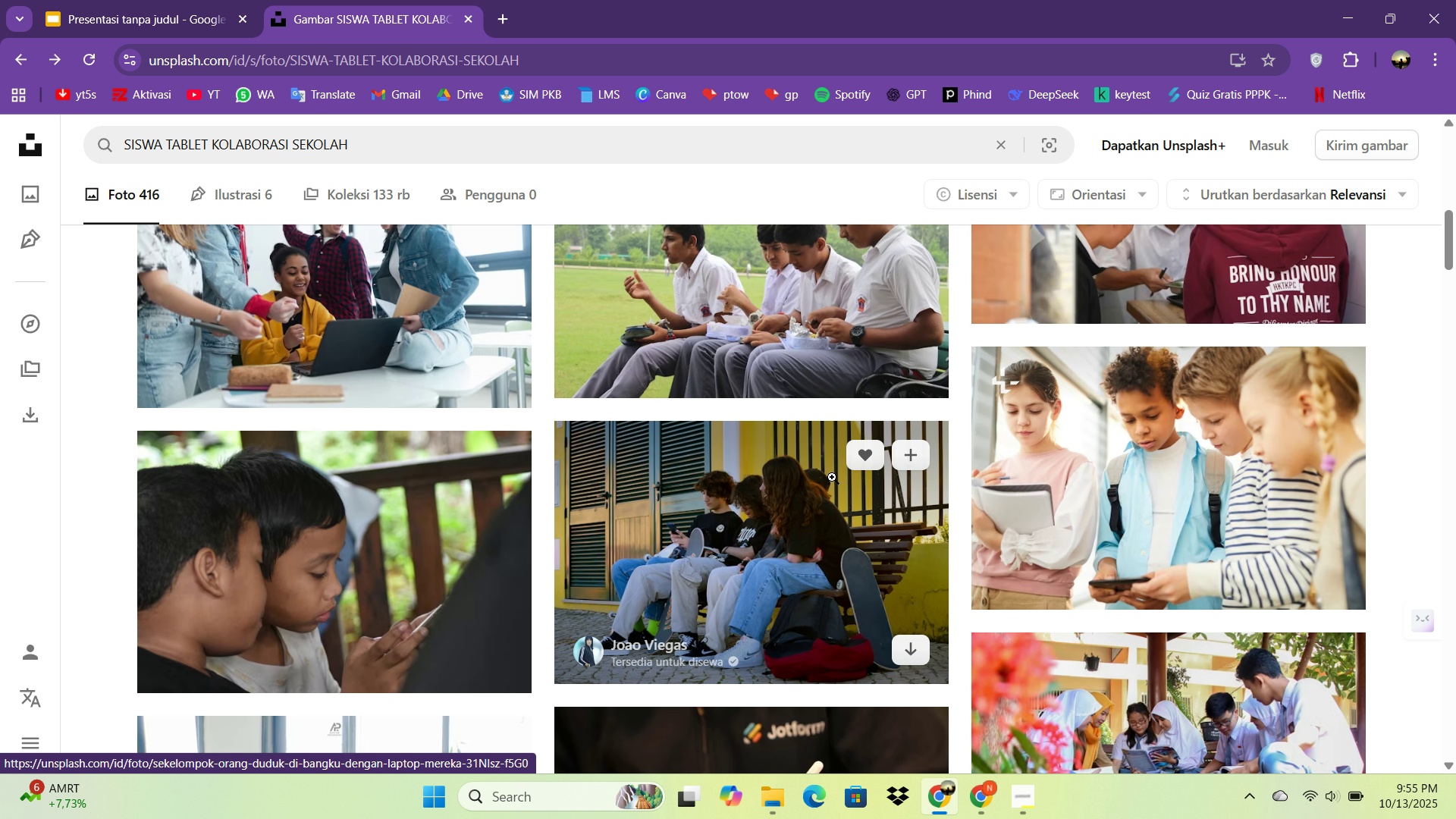 
scroll: coordinate [832, 477], scroll_direction: down, amount: 14.0
 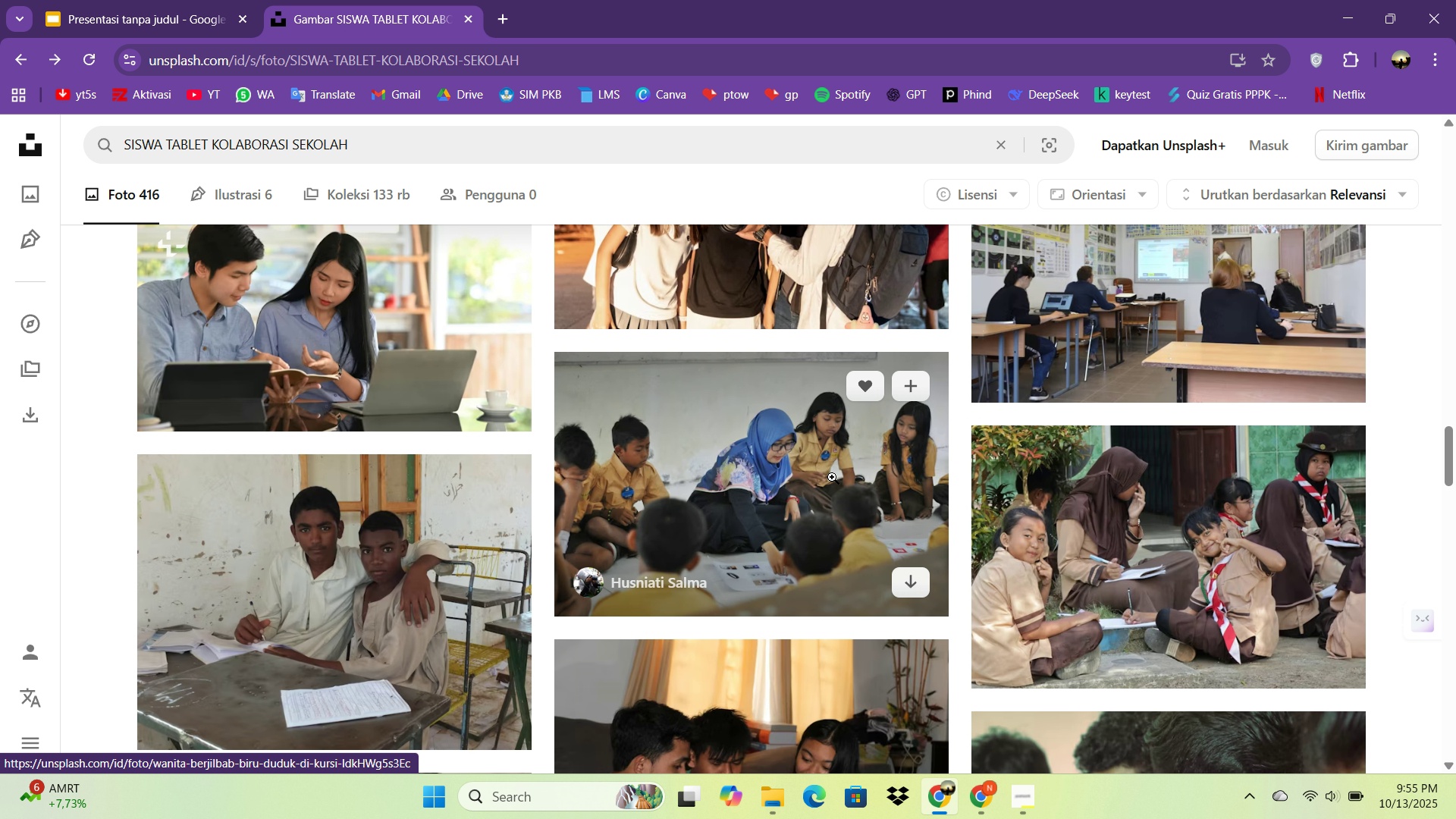 
scroll: coordinate [832, 477], scroll_direction: up, amount: 1.0
 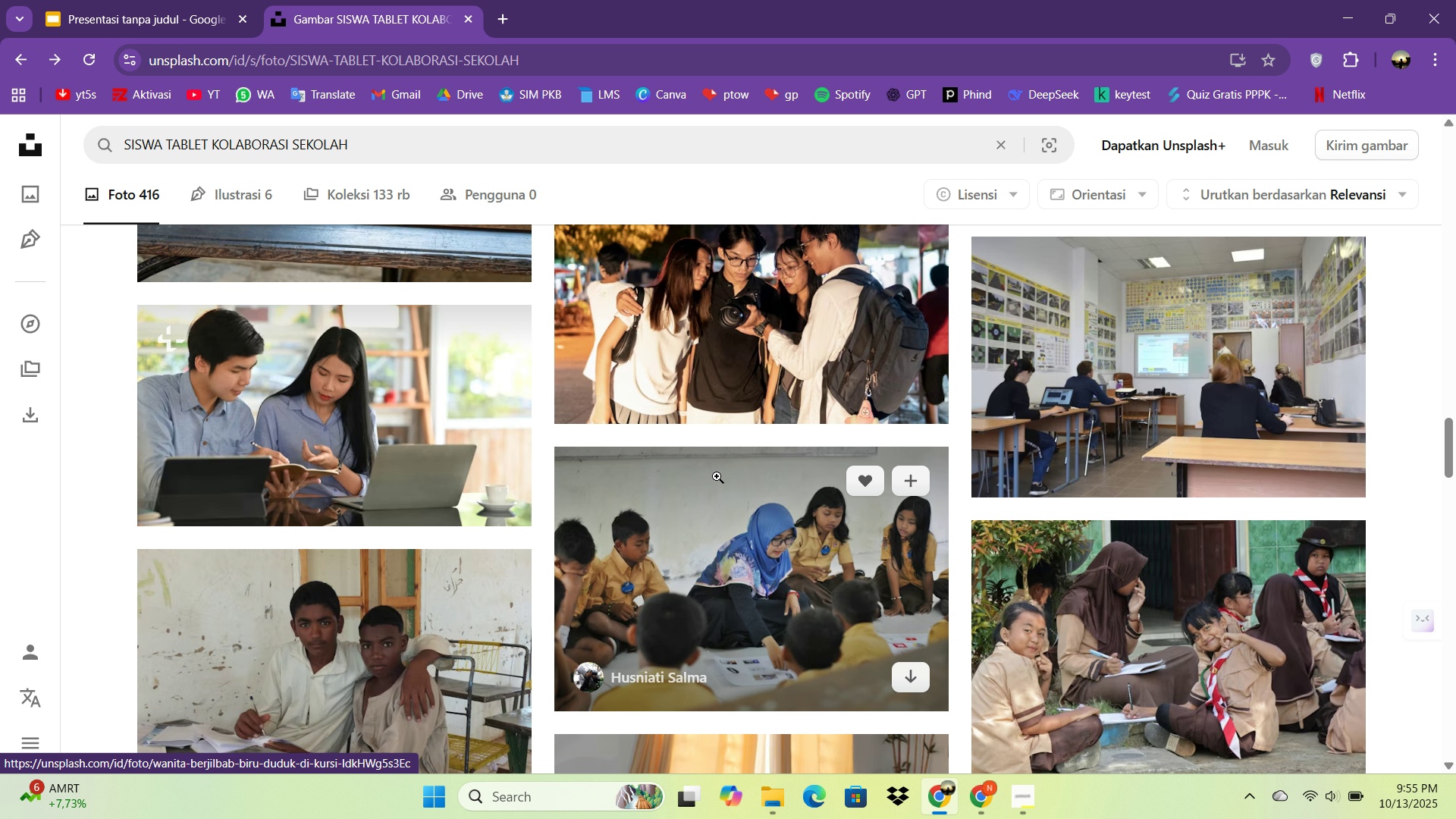 
scroll: coordinate [475, 475], scroll_direction: down, amount: 11.0
 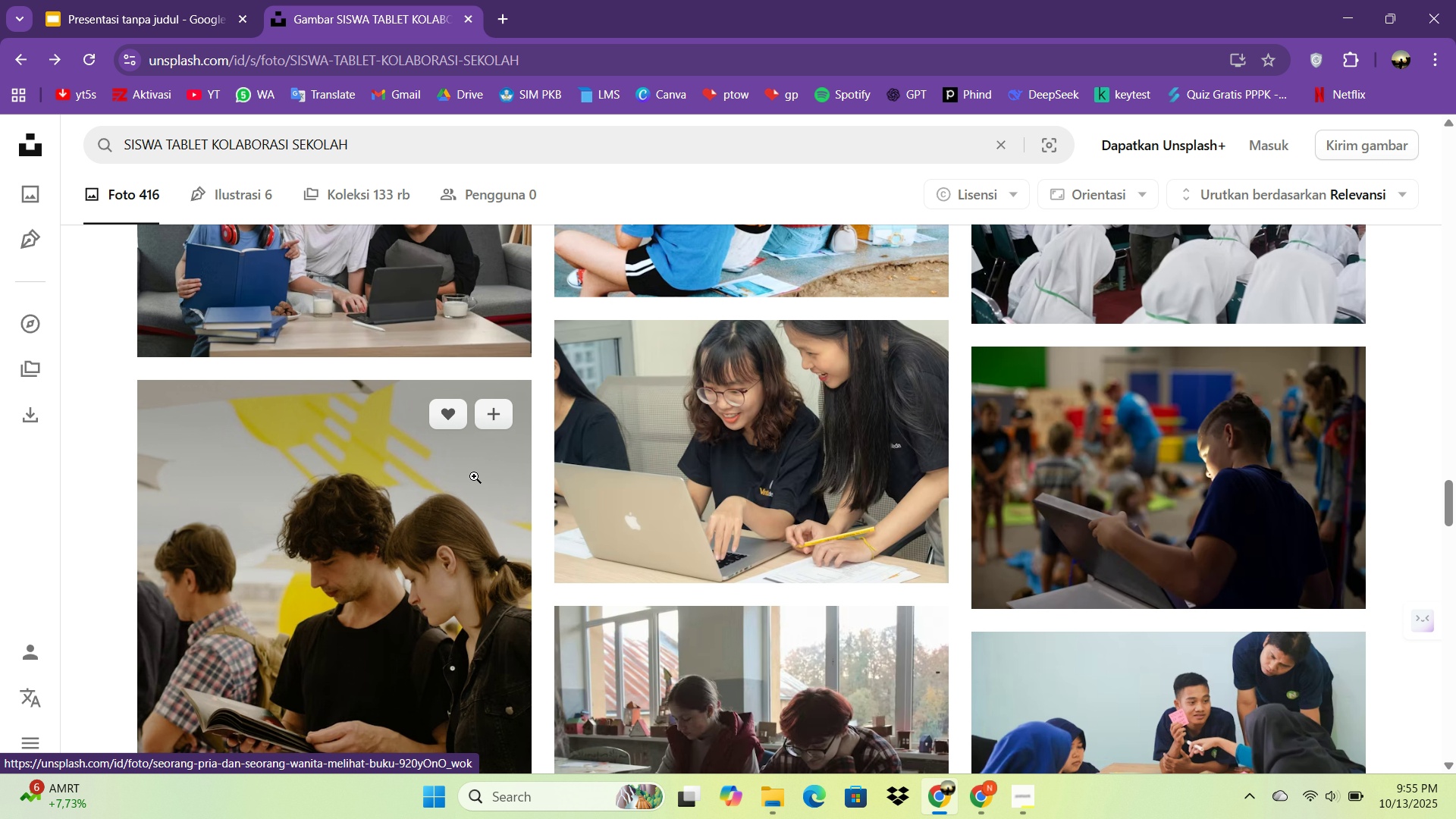 
scroll: coordinate [474, 476], scroll_direction: down, amount: 3.0
 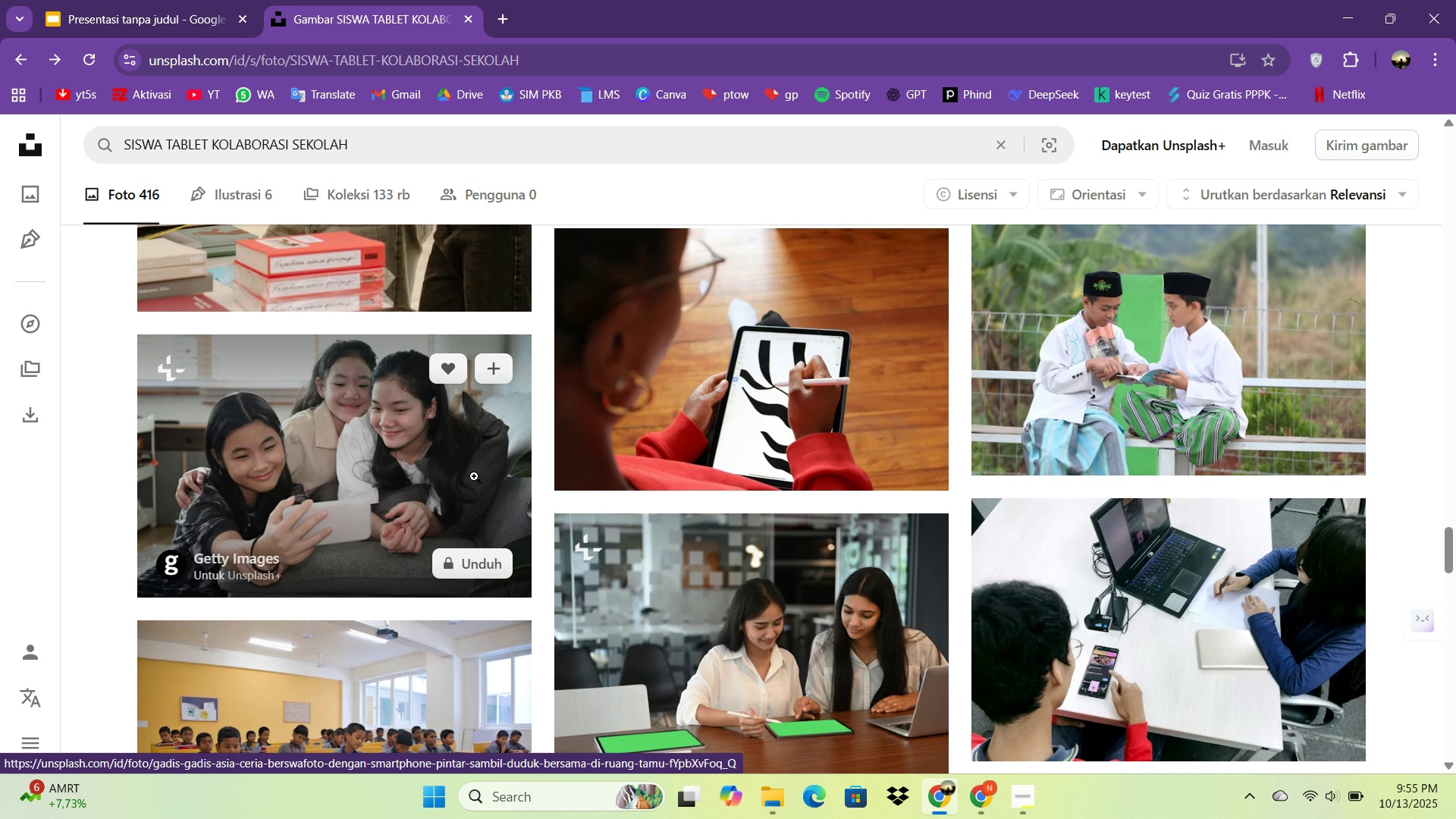 
scroll: coordinate [474, 476], scroll_direction: up, amount: 6.0
 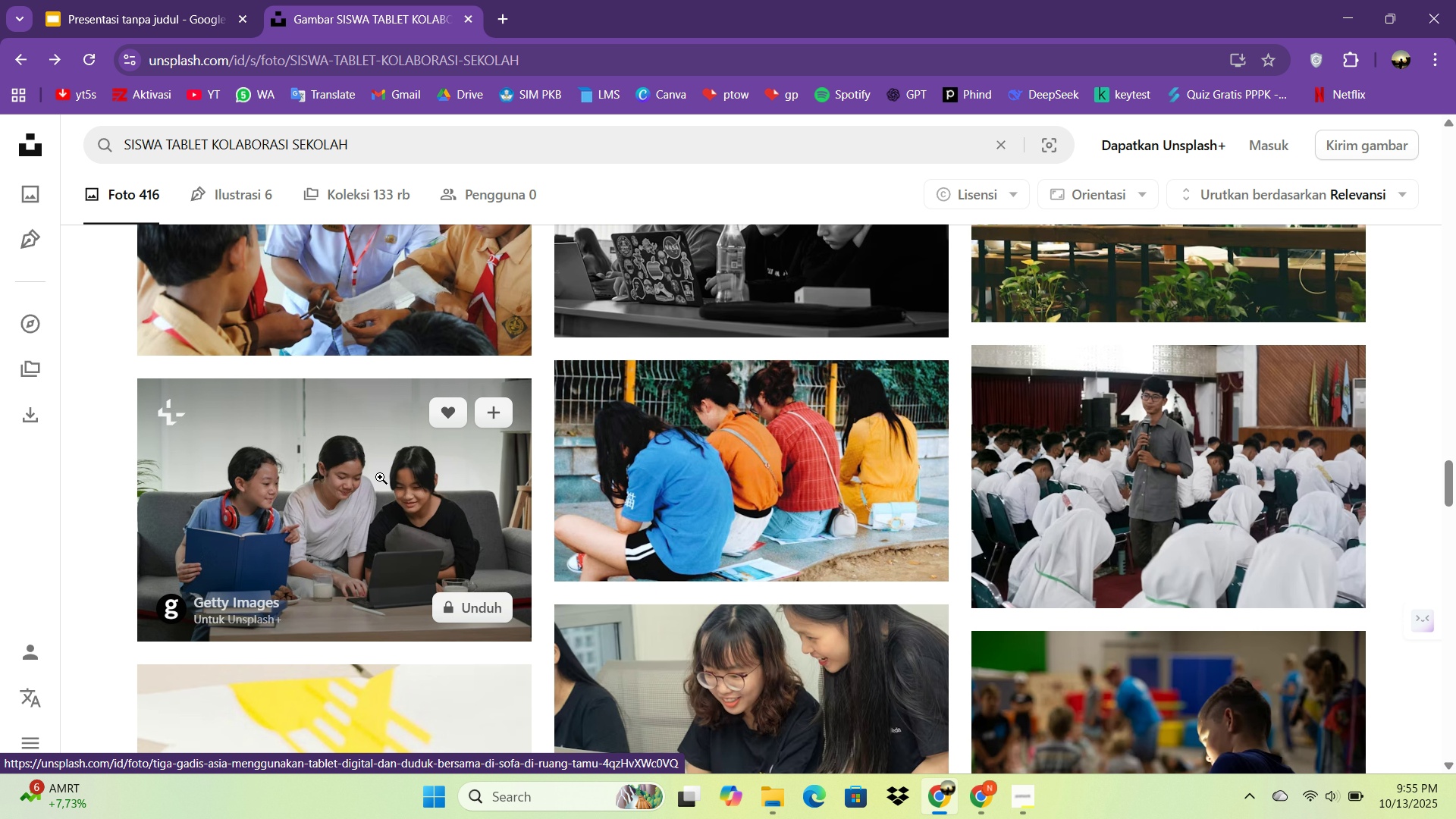 
scroll: coordinate [652, 536], scroll_direction: down, amount: 14.0
 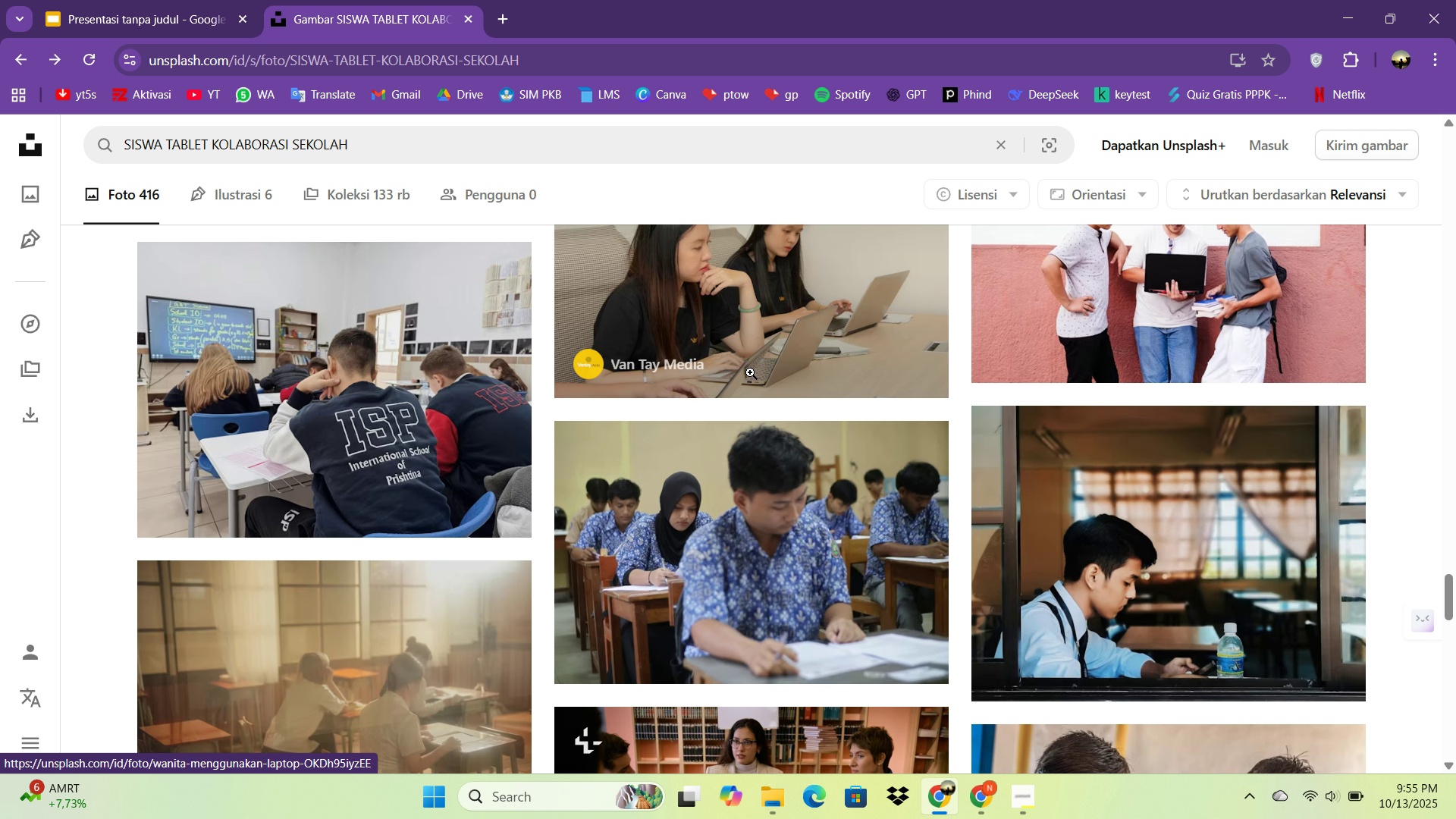 
scroll: coordinate [757, 337], scroll_direction: up, amount: 1.0
 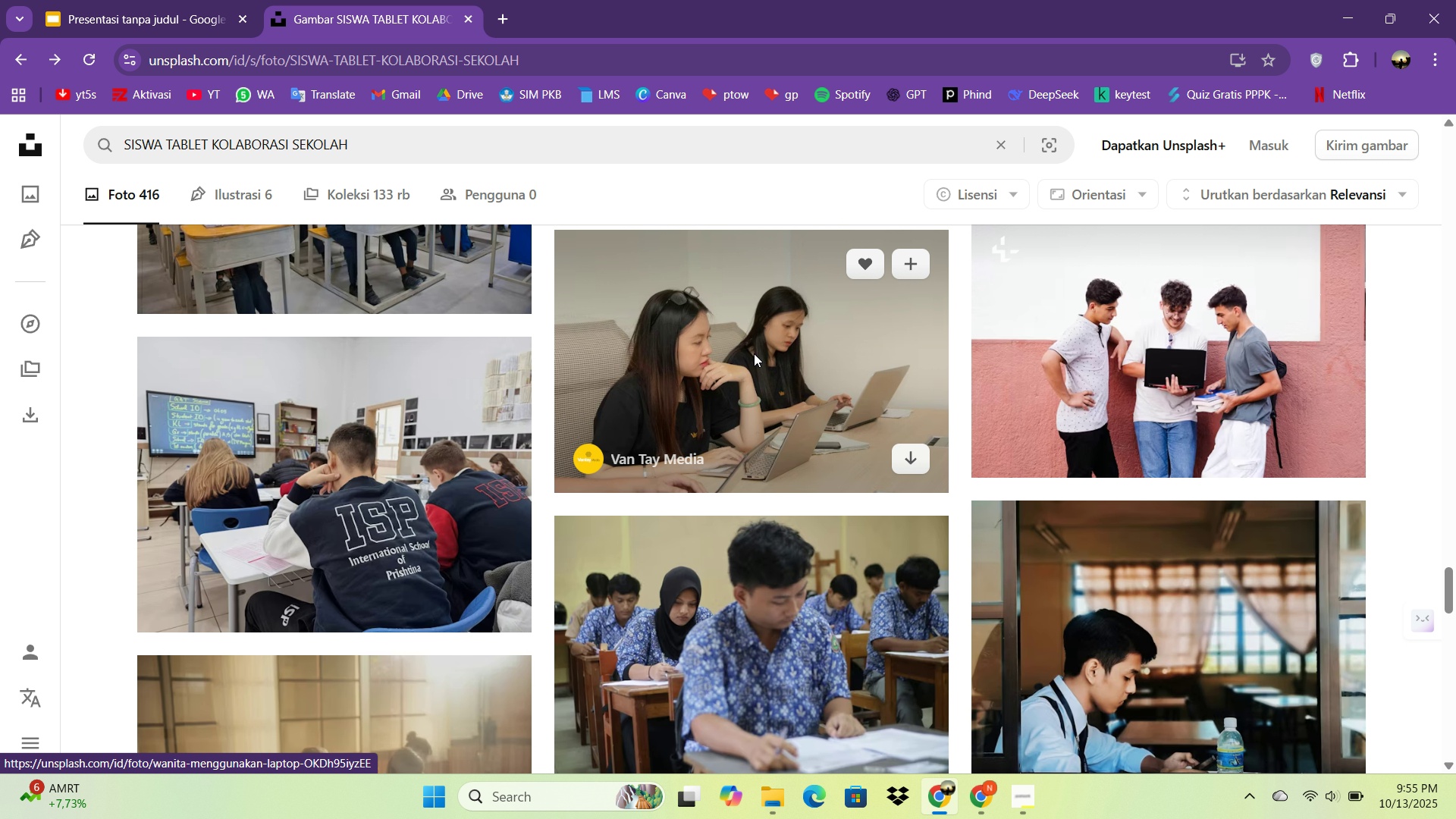 
left_click([754, 353])
 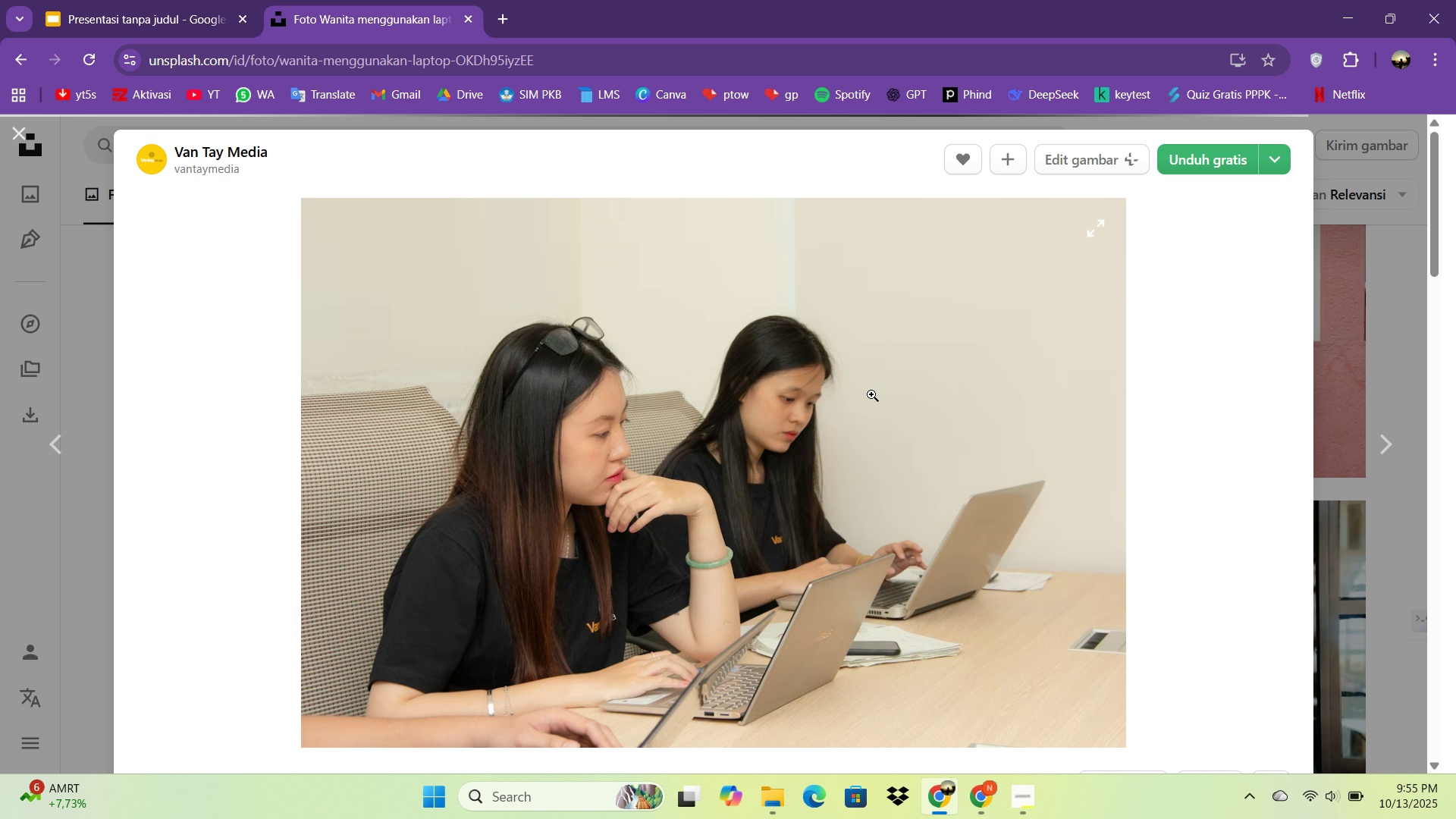 
scroll: coordinate [782, 604], scroll_direction: down, amount: 15.0
 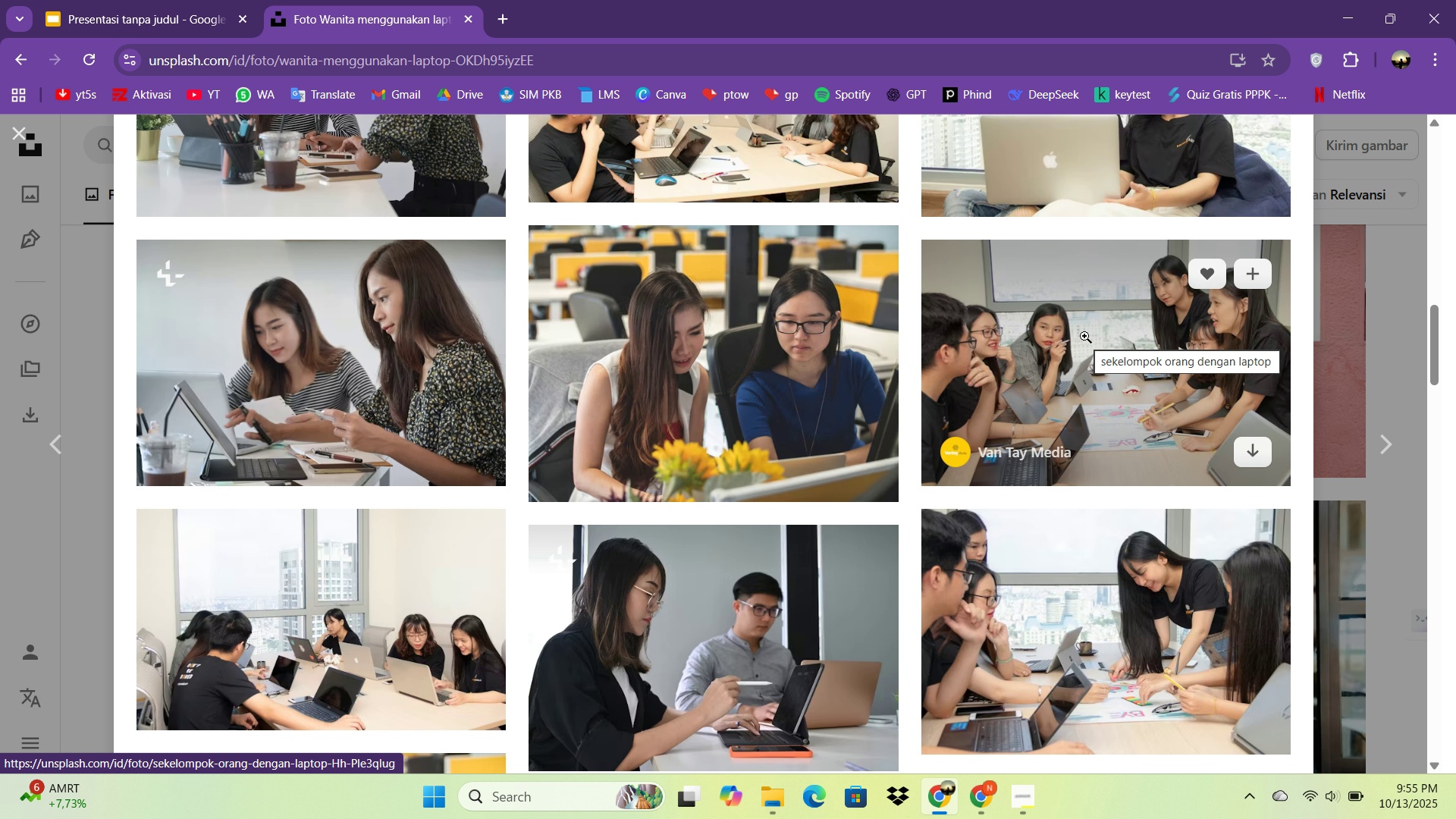 
mouse_move([1087, 353])
 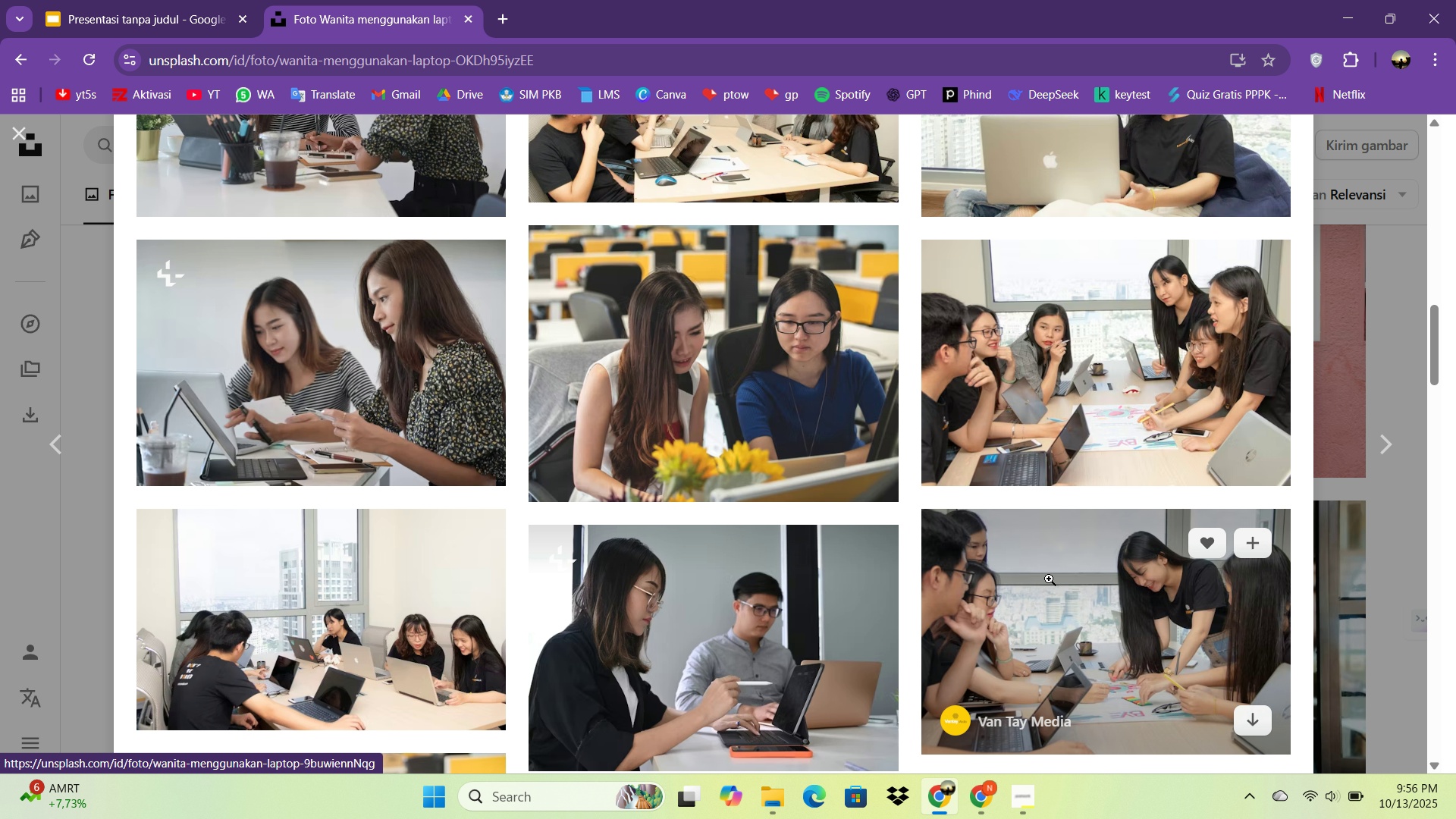 
mouse_move([1105, 408])
 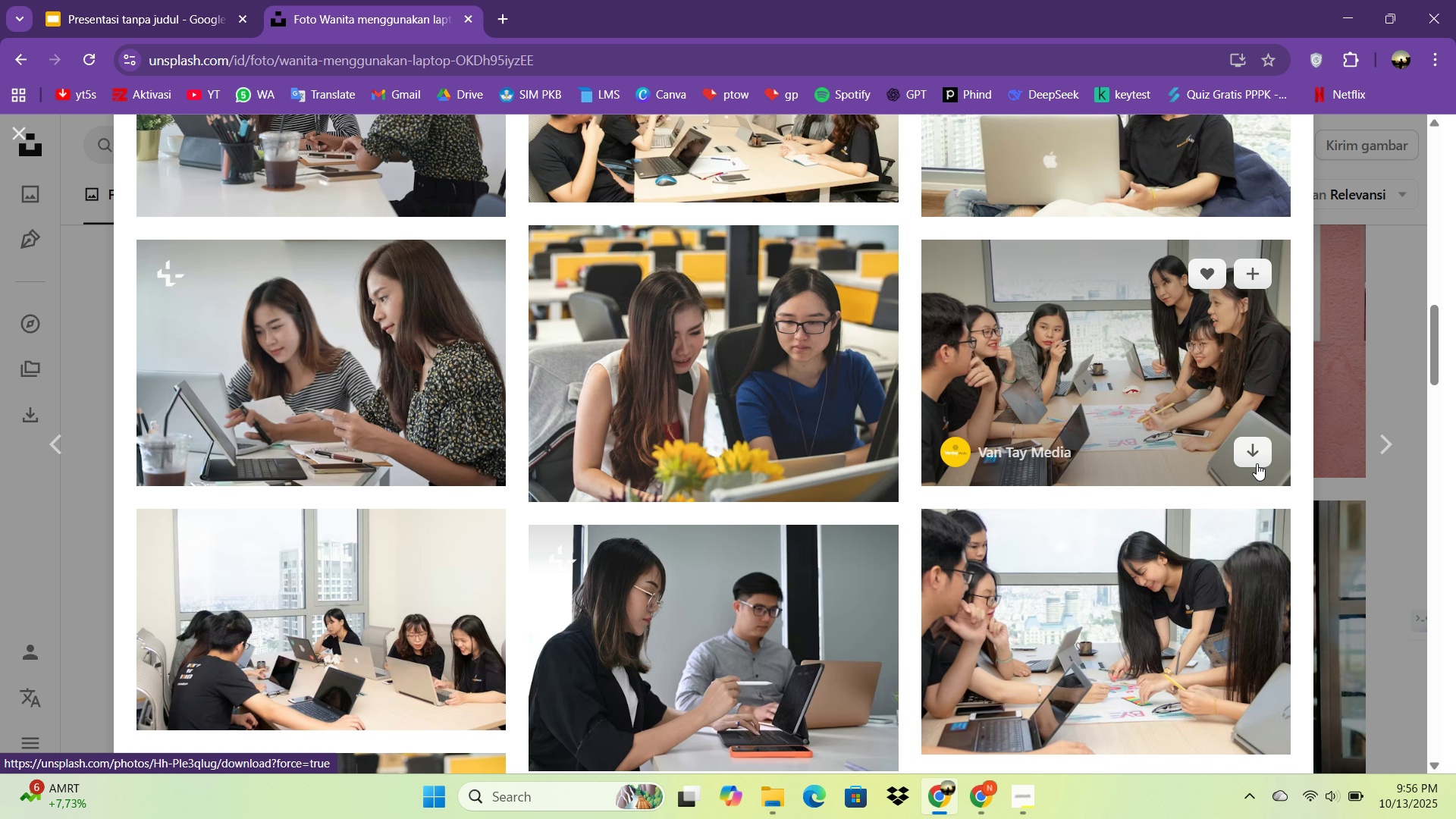 
left_click([1257, 462])
 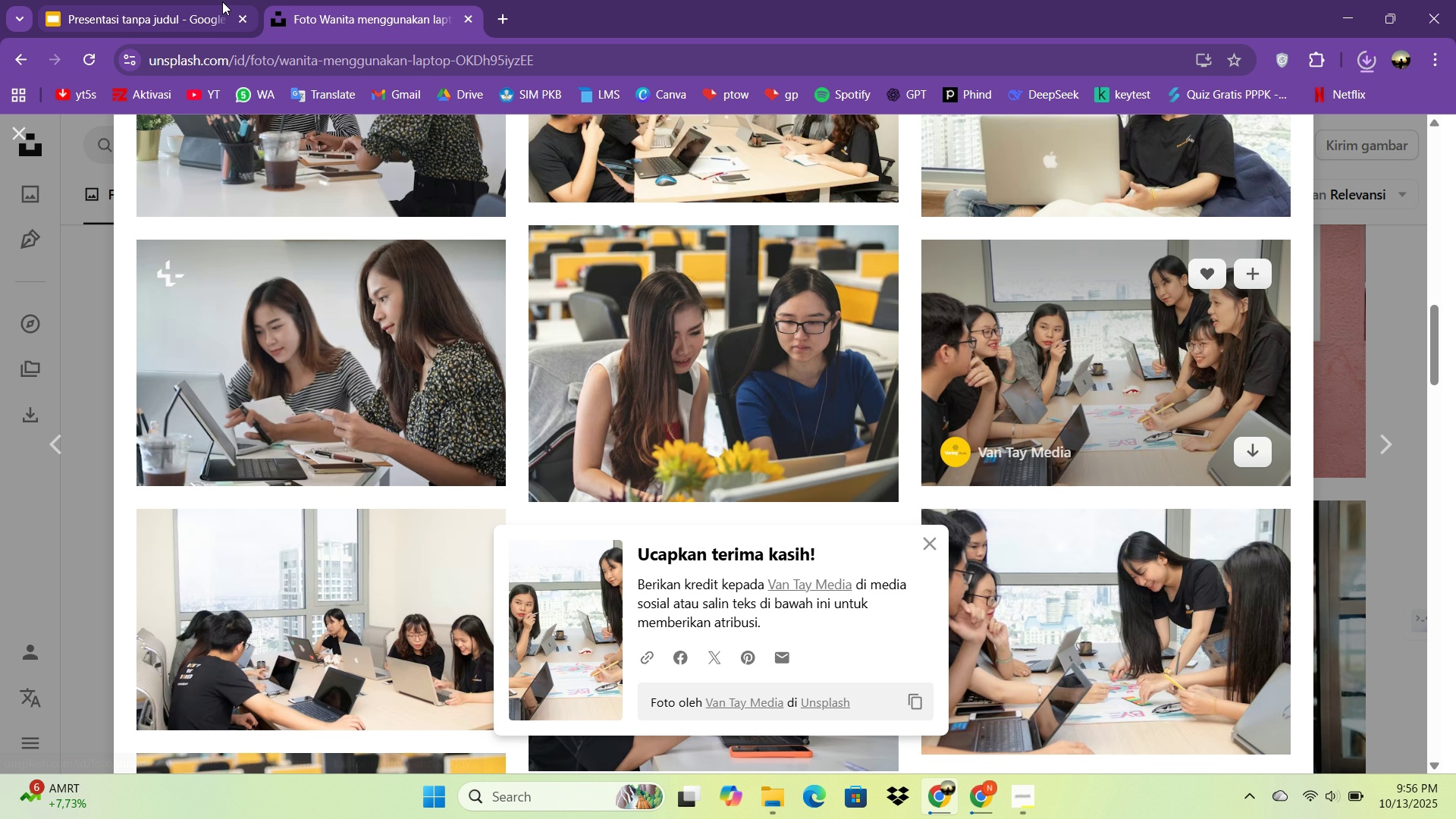 
left_click([176, 5])
 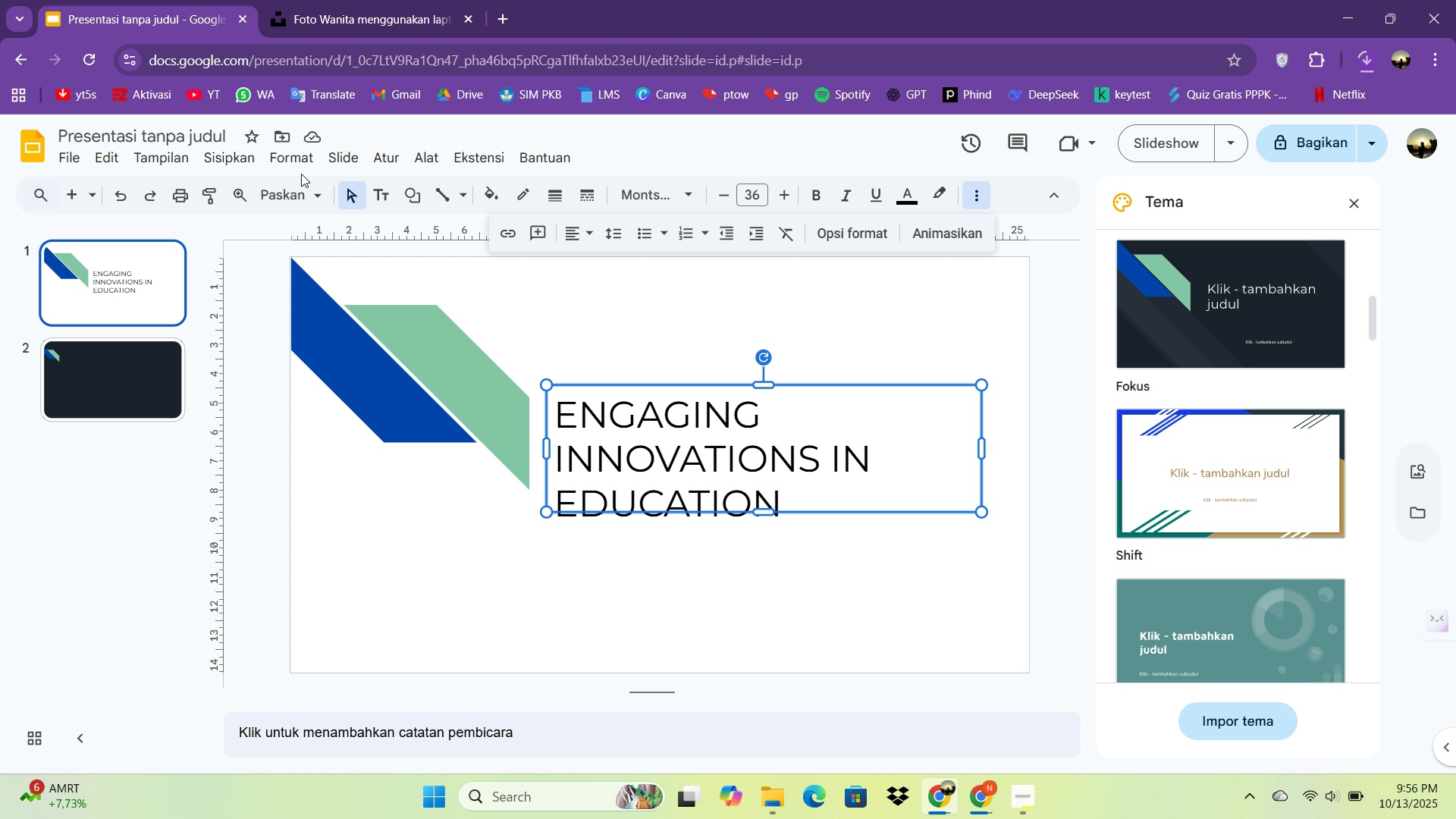 
left_click([331, 153])
 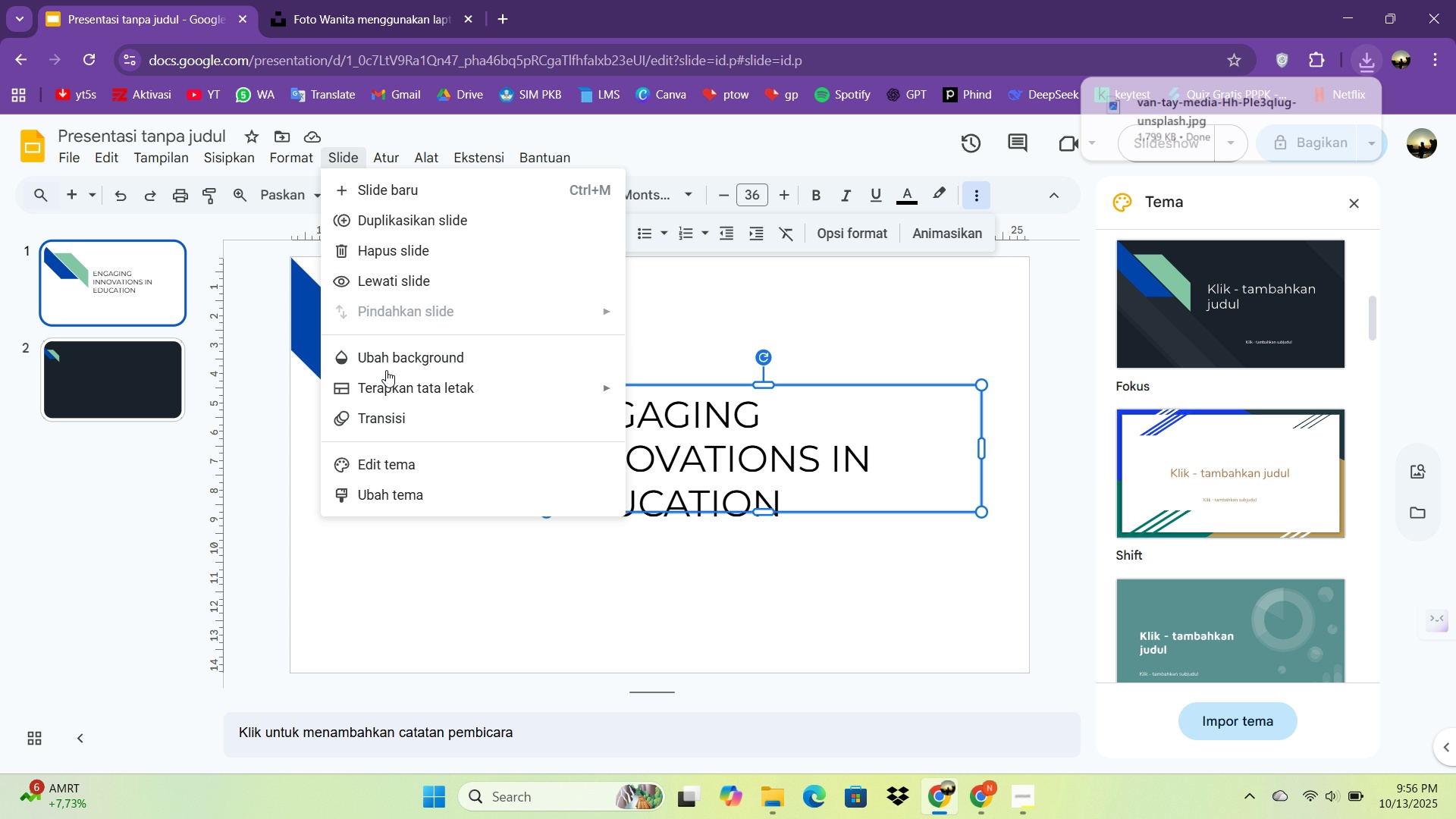 
left_click([400, 355])
 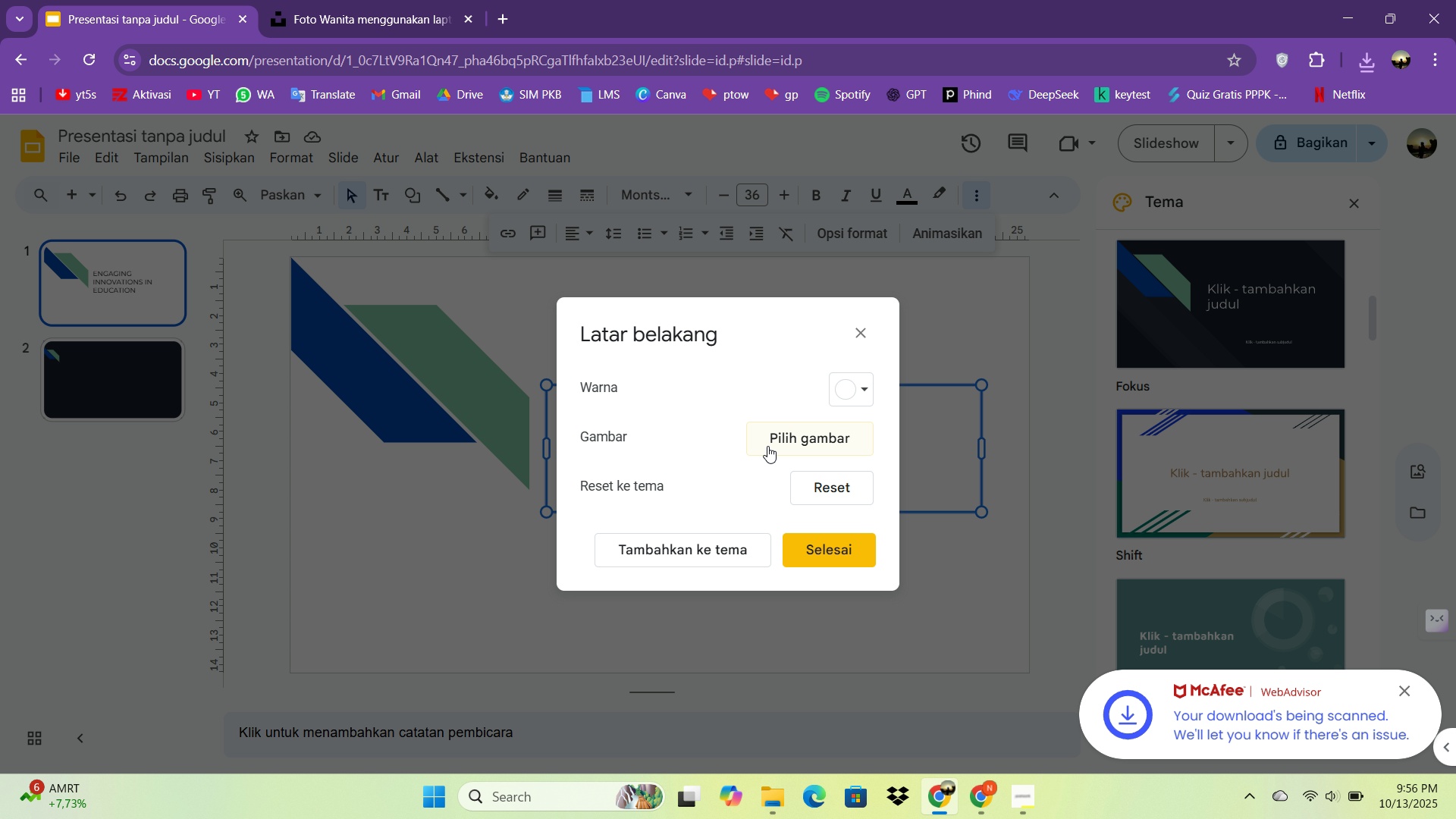 
left_click([767, 446])
 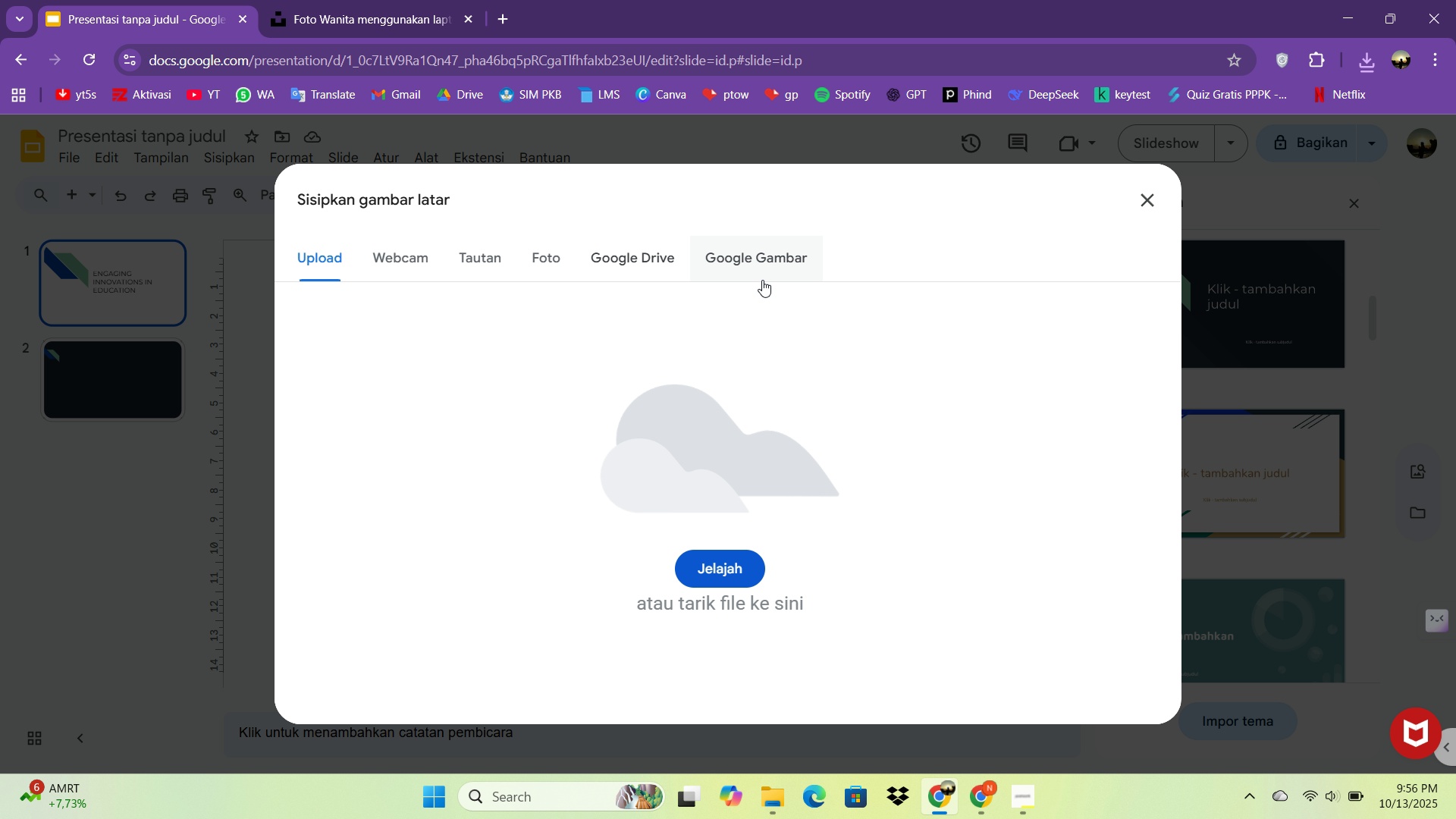 
wait(5.03)
 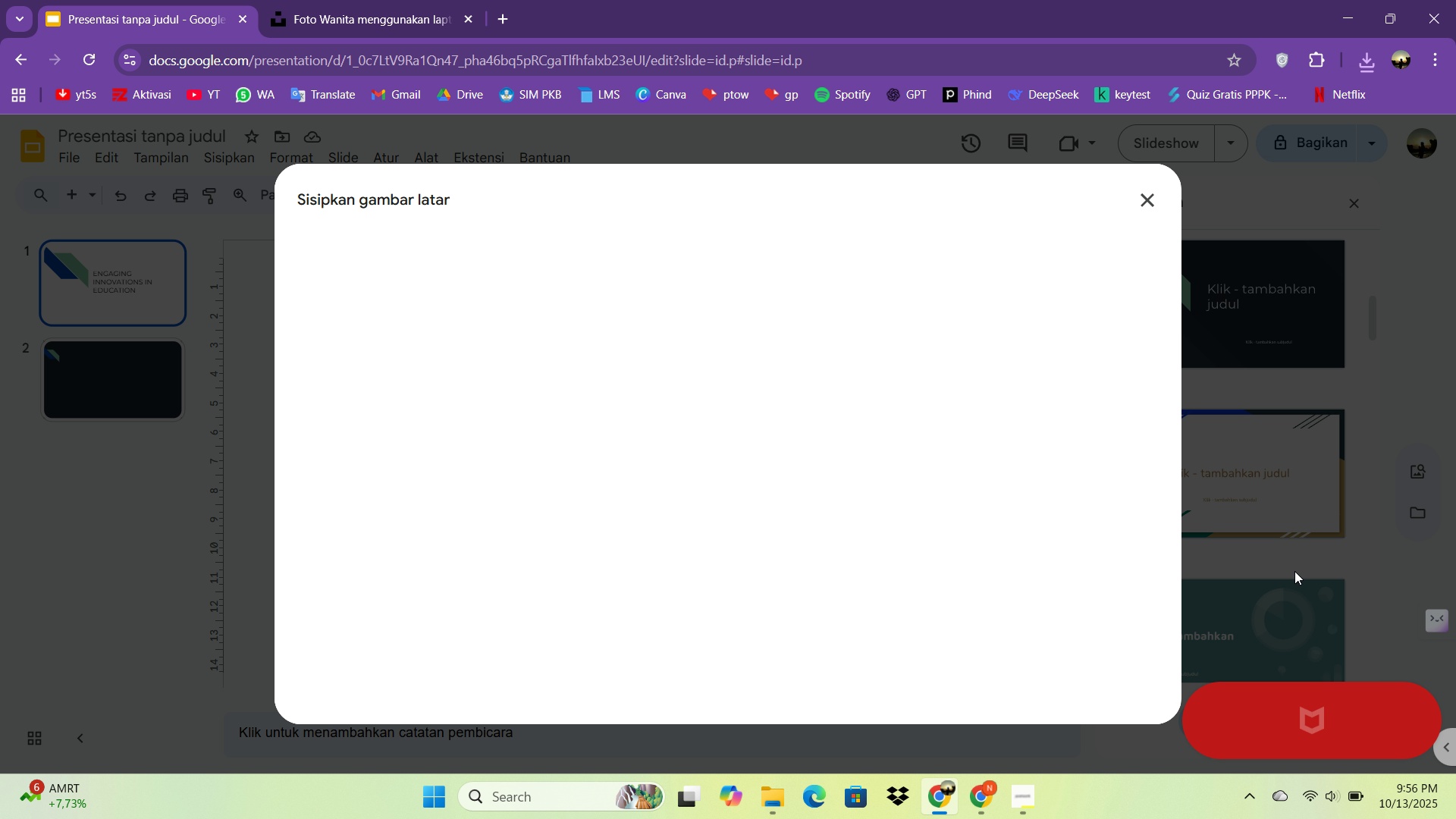 
left_click([734, 563])
 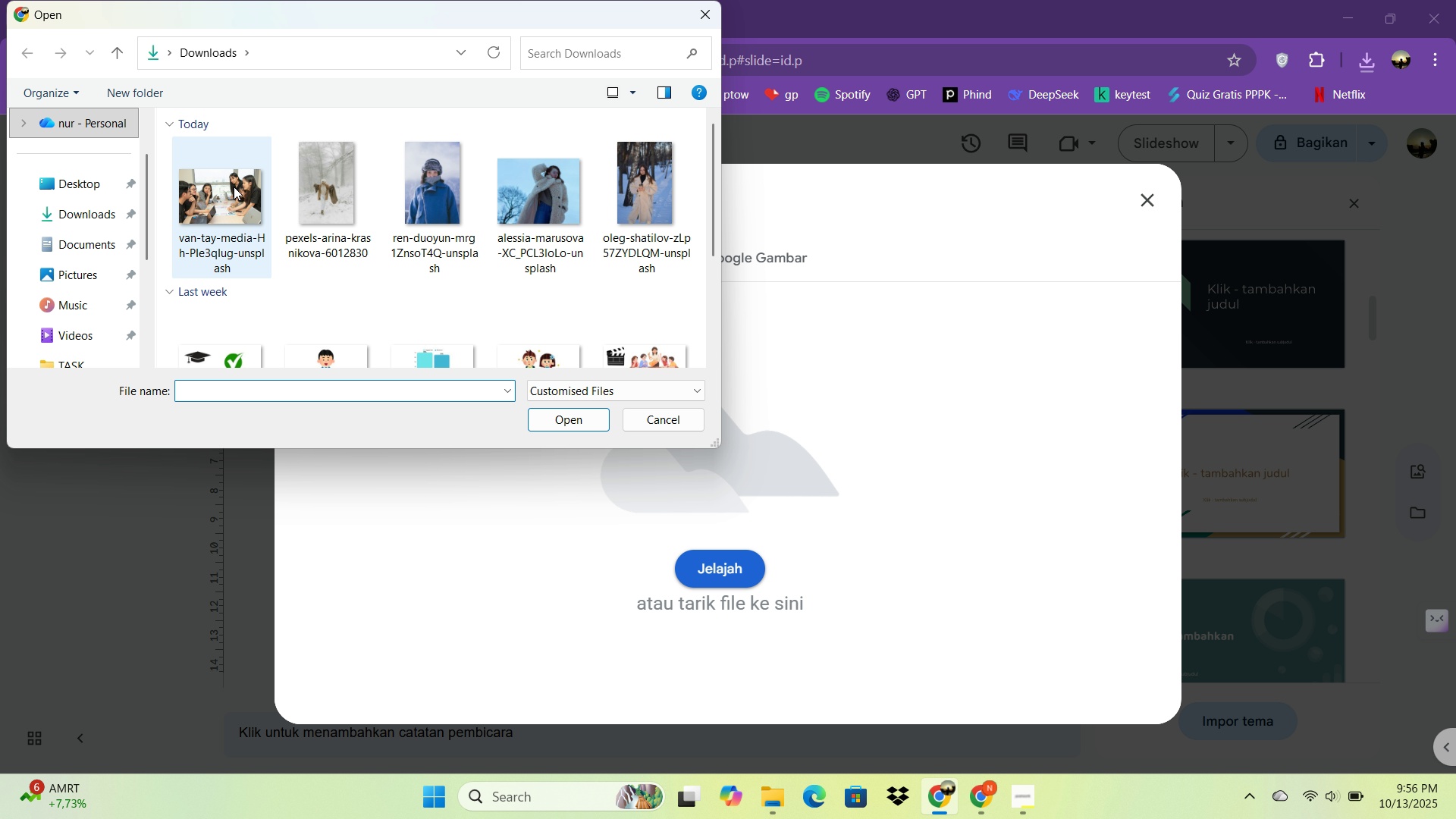 
double_click([234, 187])
 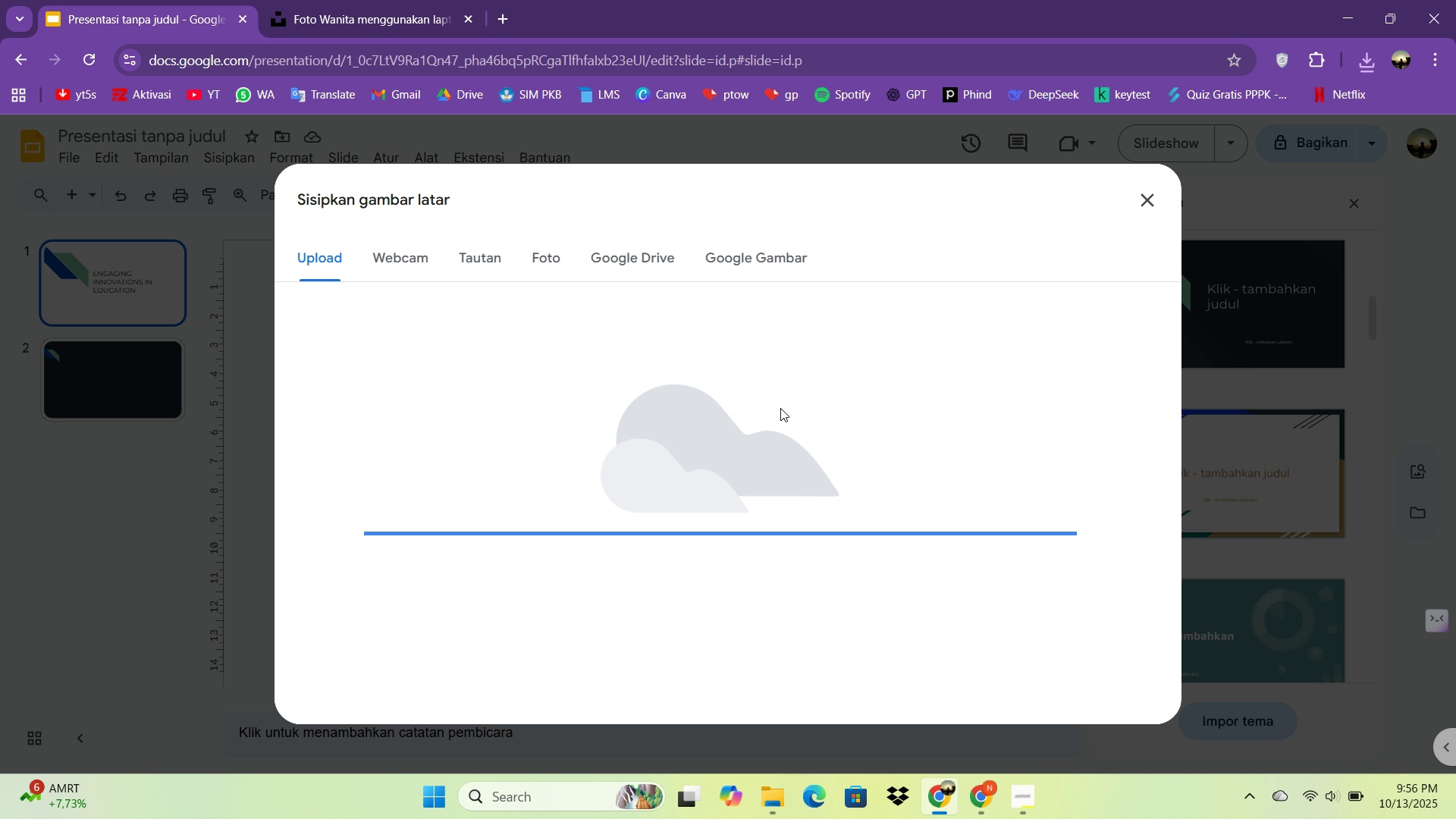 
wait(8.32)
 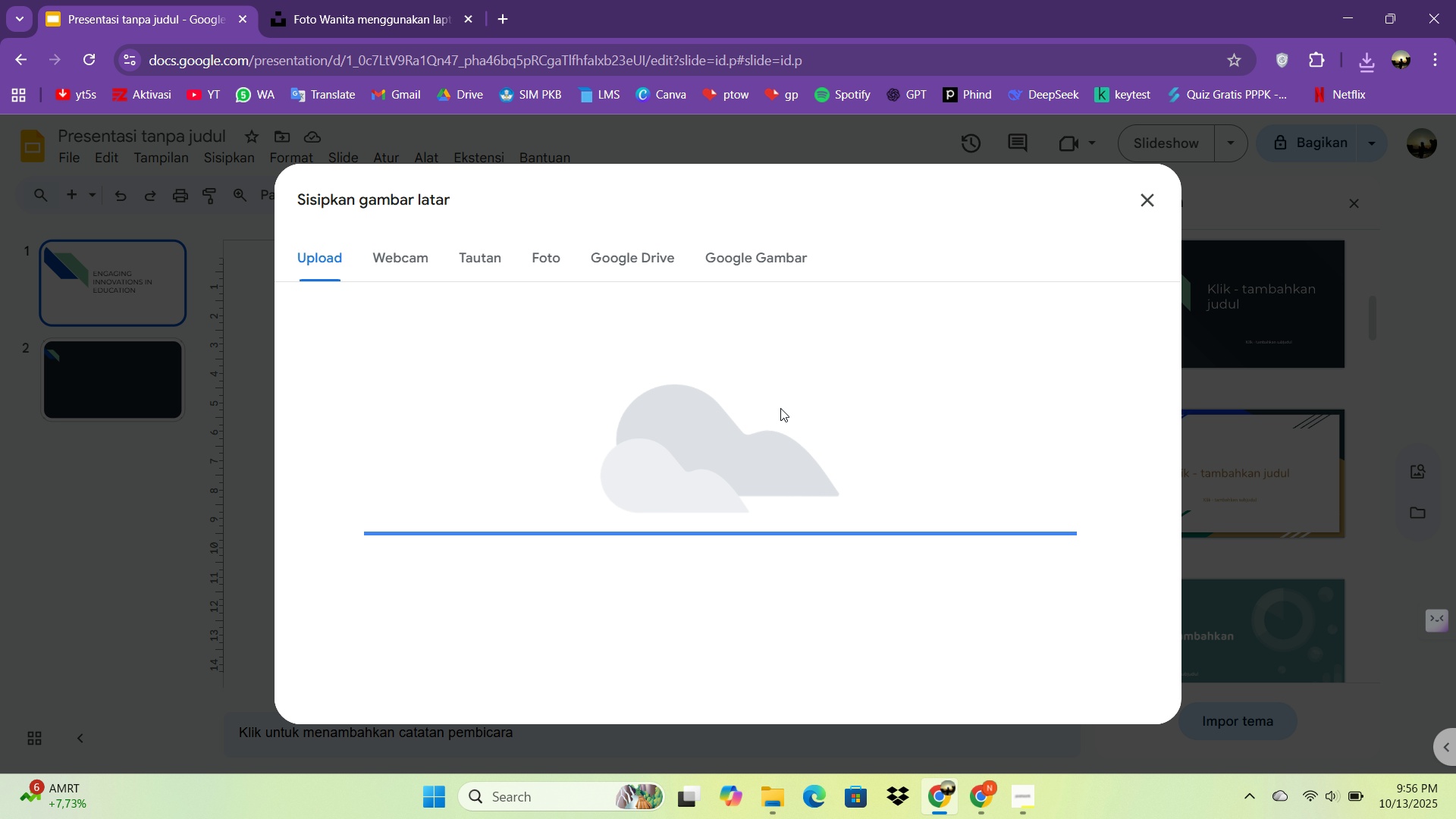 
left_click([821, 547])
 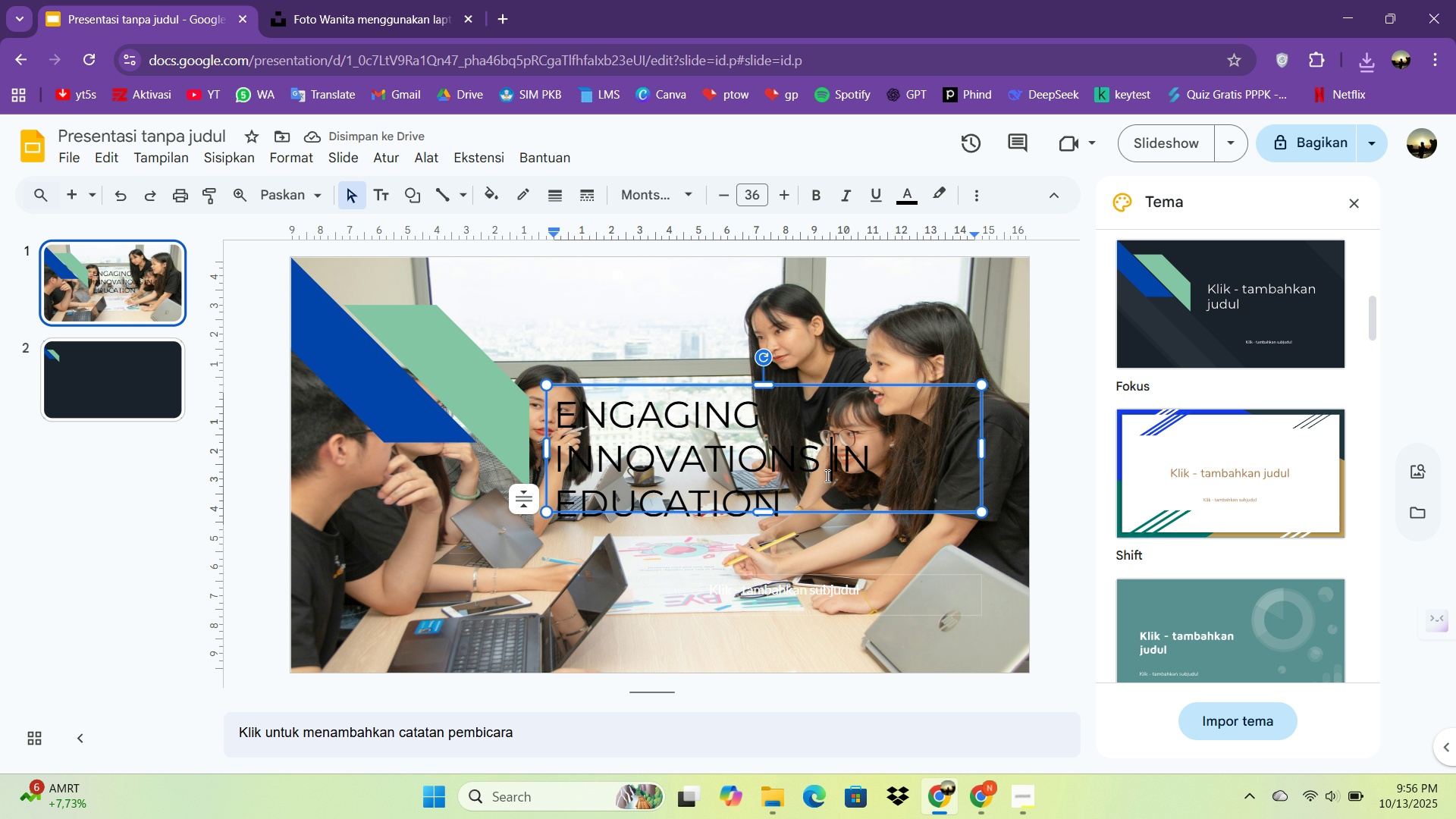 
double_click([826, 475])
 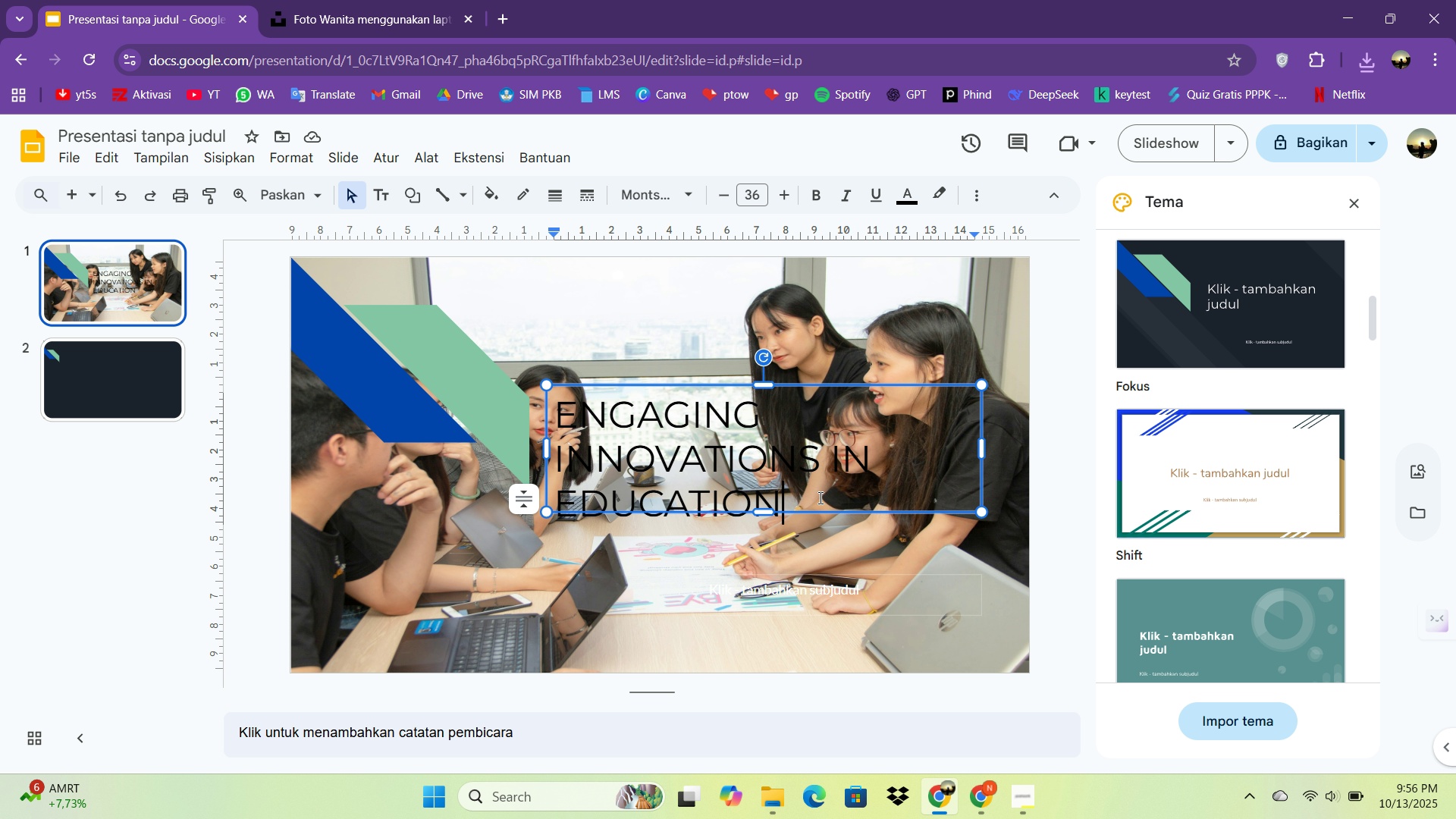 
left_click([819, 497])
 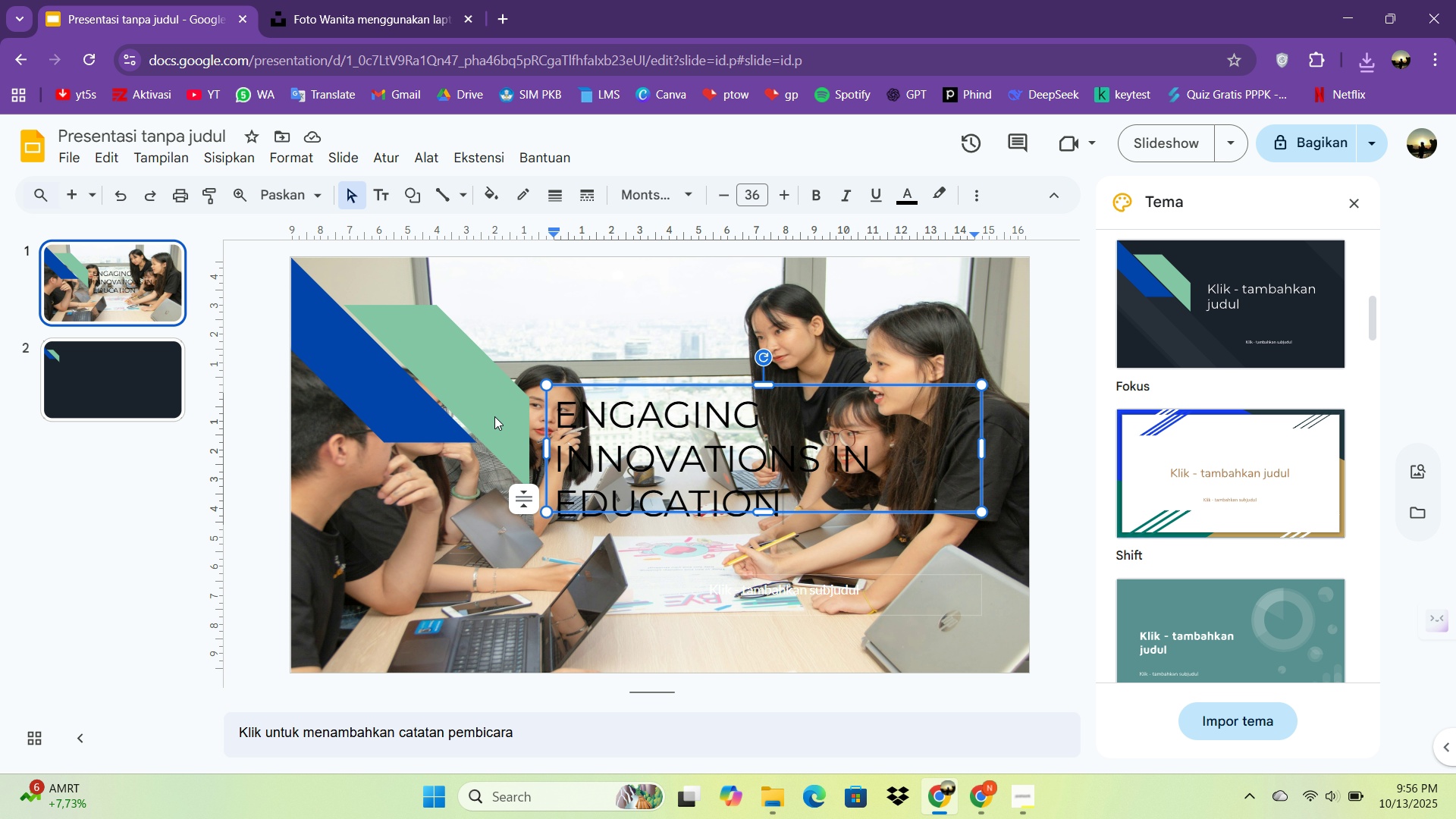 
left_click([494, 416])
 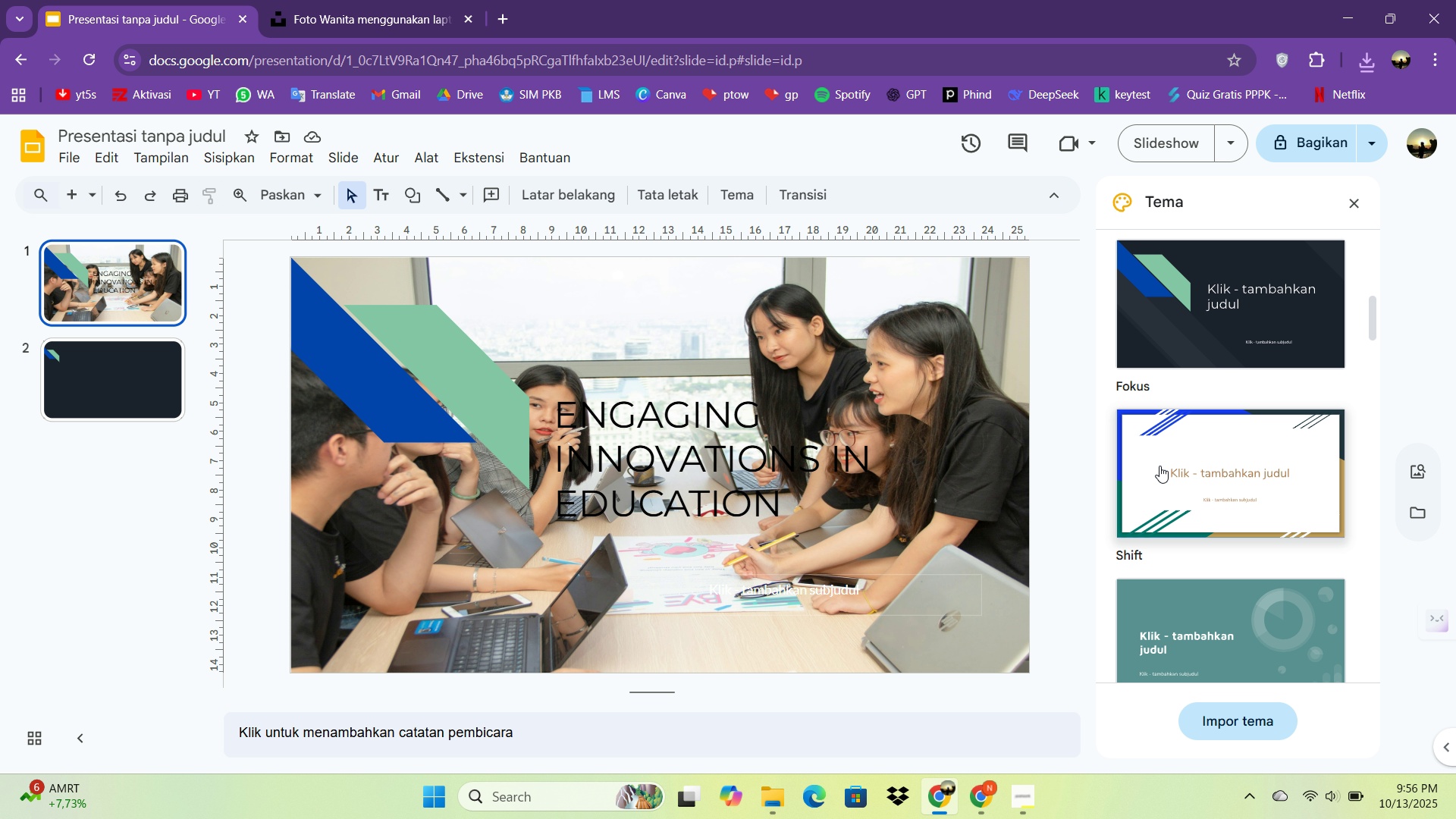 
scroll: coordinate [1205, 577], scroll_direction: up, amount: 3.0
 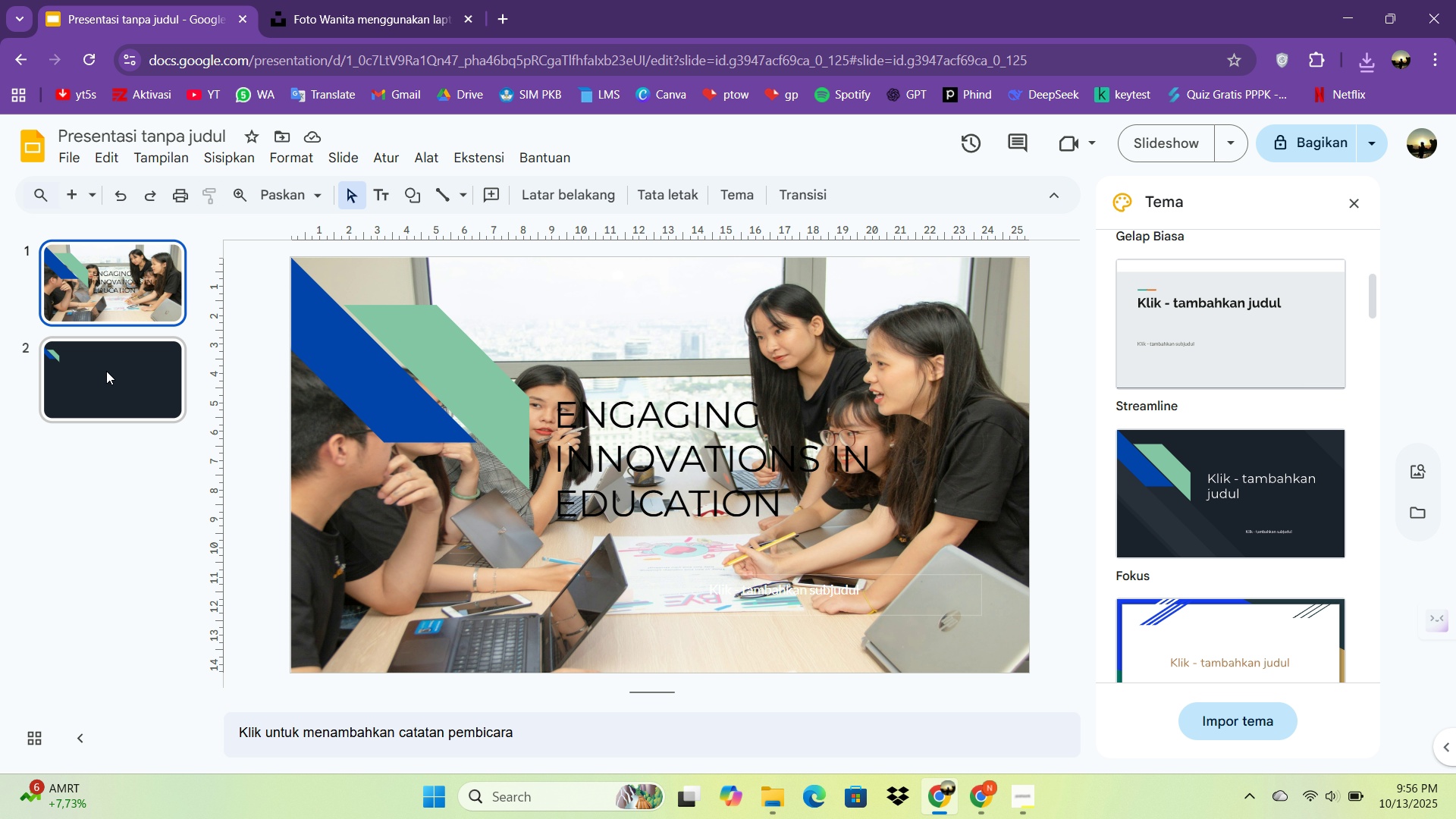 
right_click([106, 371])
 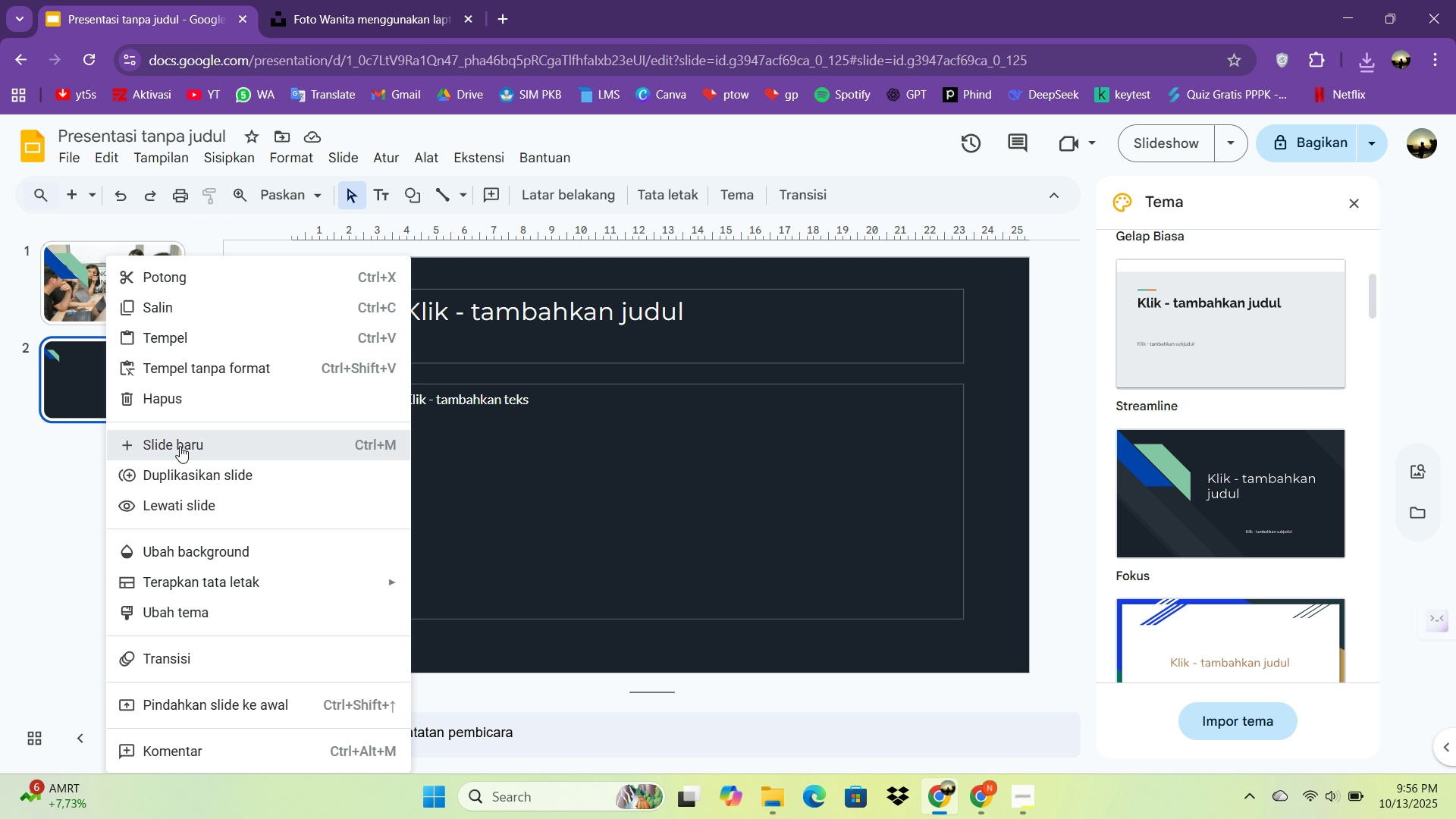 
left_click([180, 446])
 